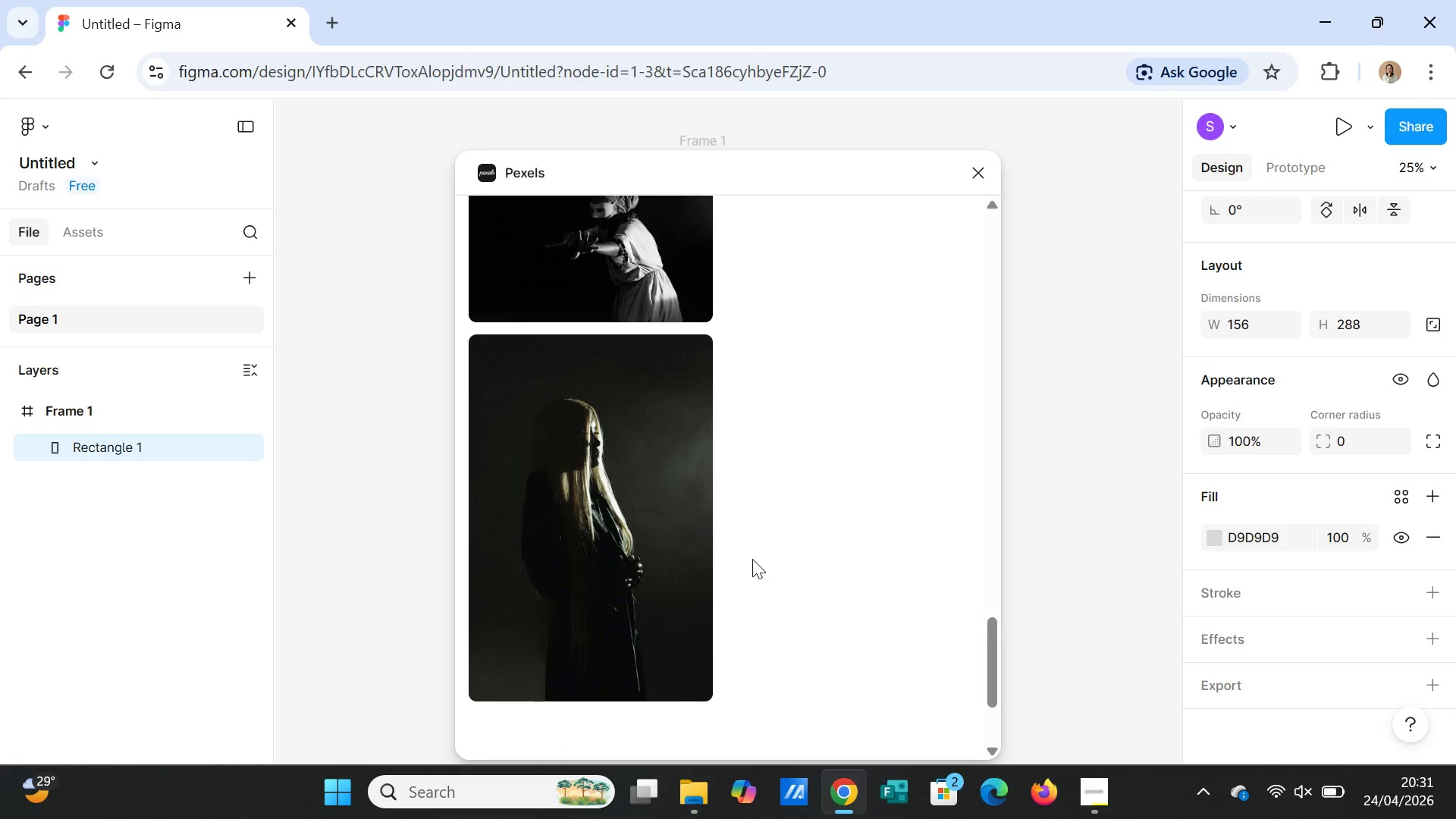 
scroll: coordinate [752, 559], scroll_direction: up, amount: 5.0
 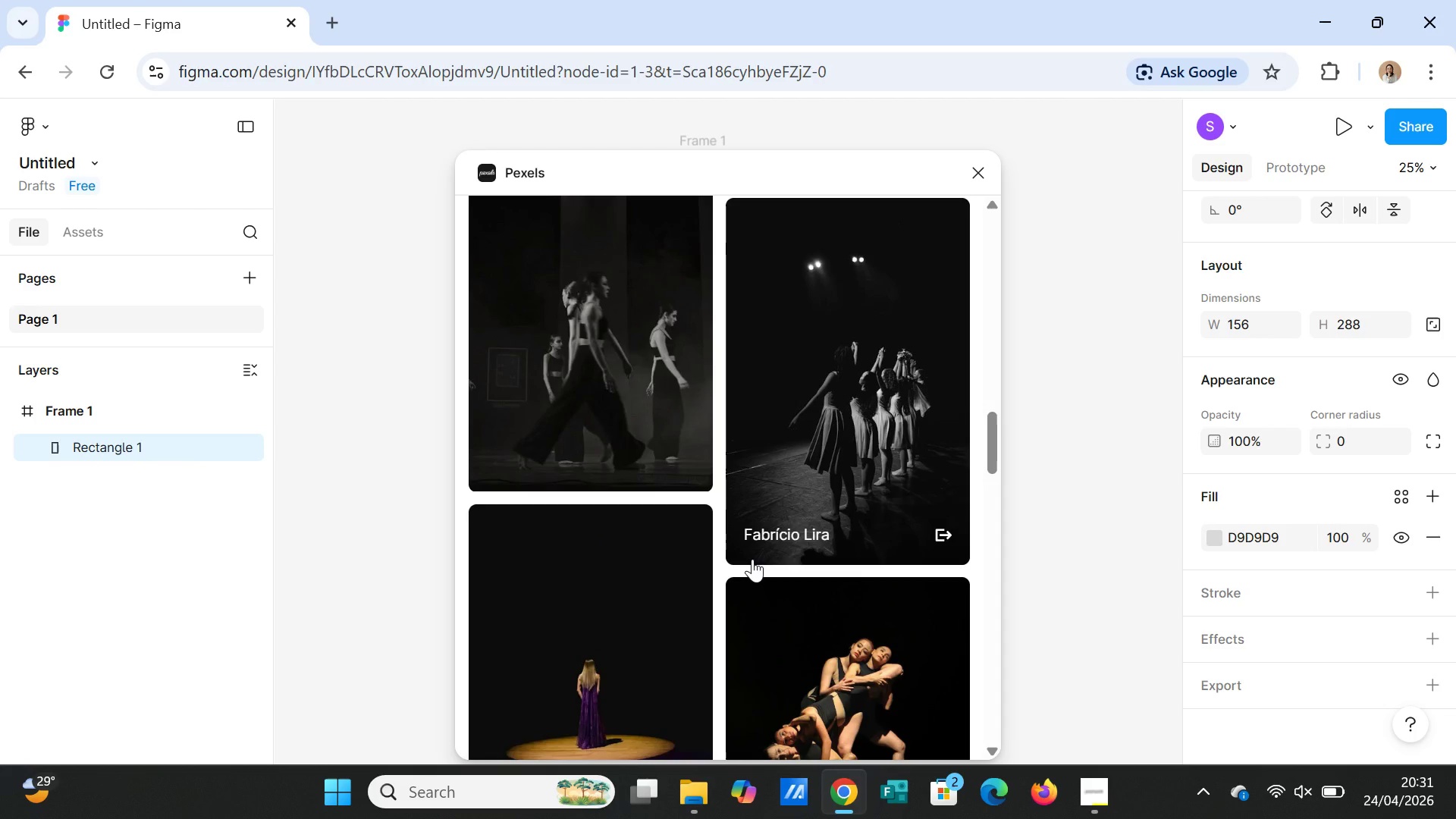 
scroll: coordinate [752, 559], scroll_direction: down, amount: 8.0
 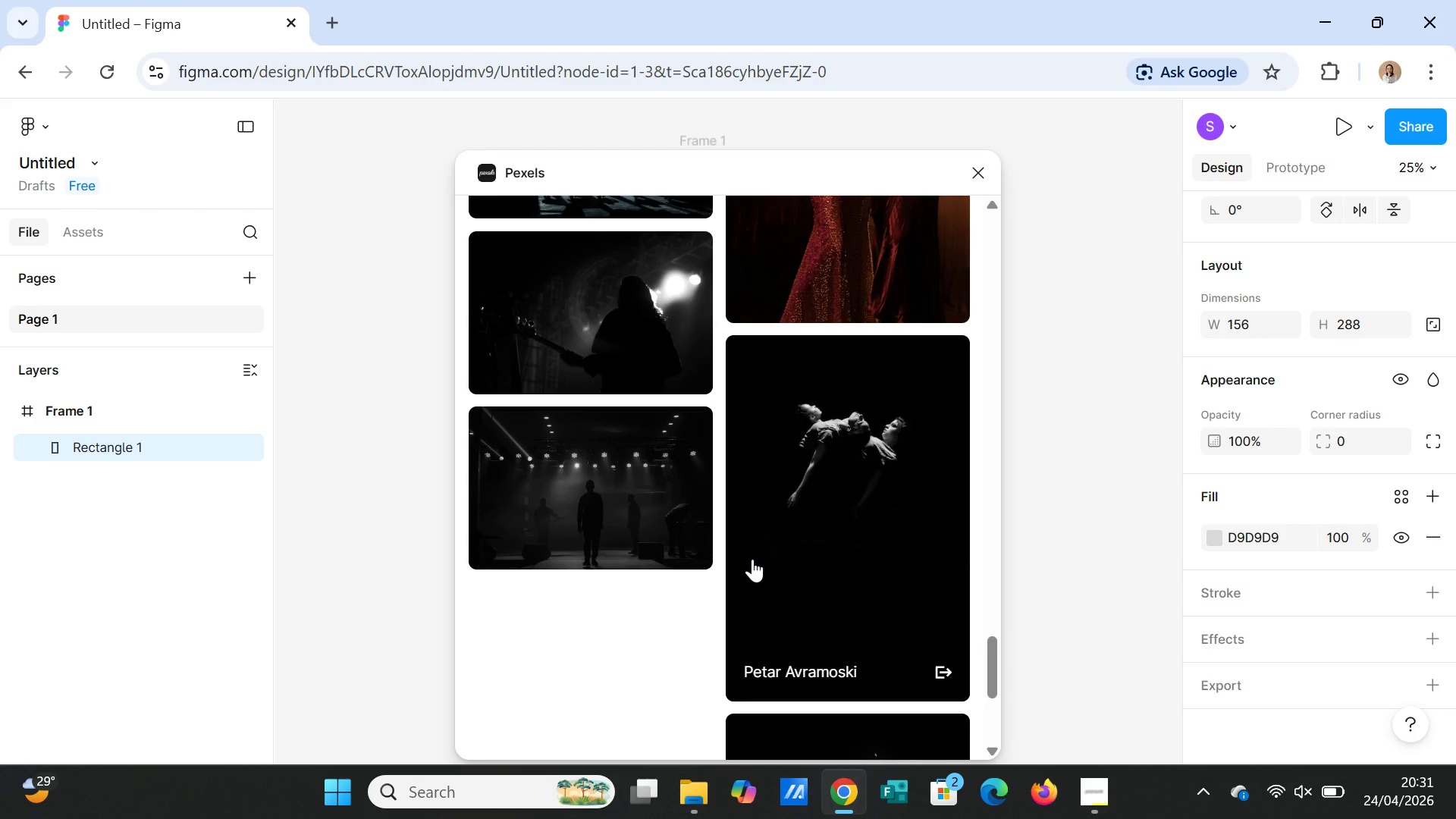 
scroll: coordinate [752, 559], scroll_direction: down, amount: 10.0
 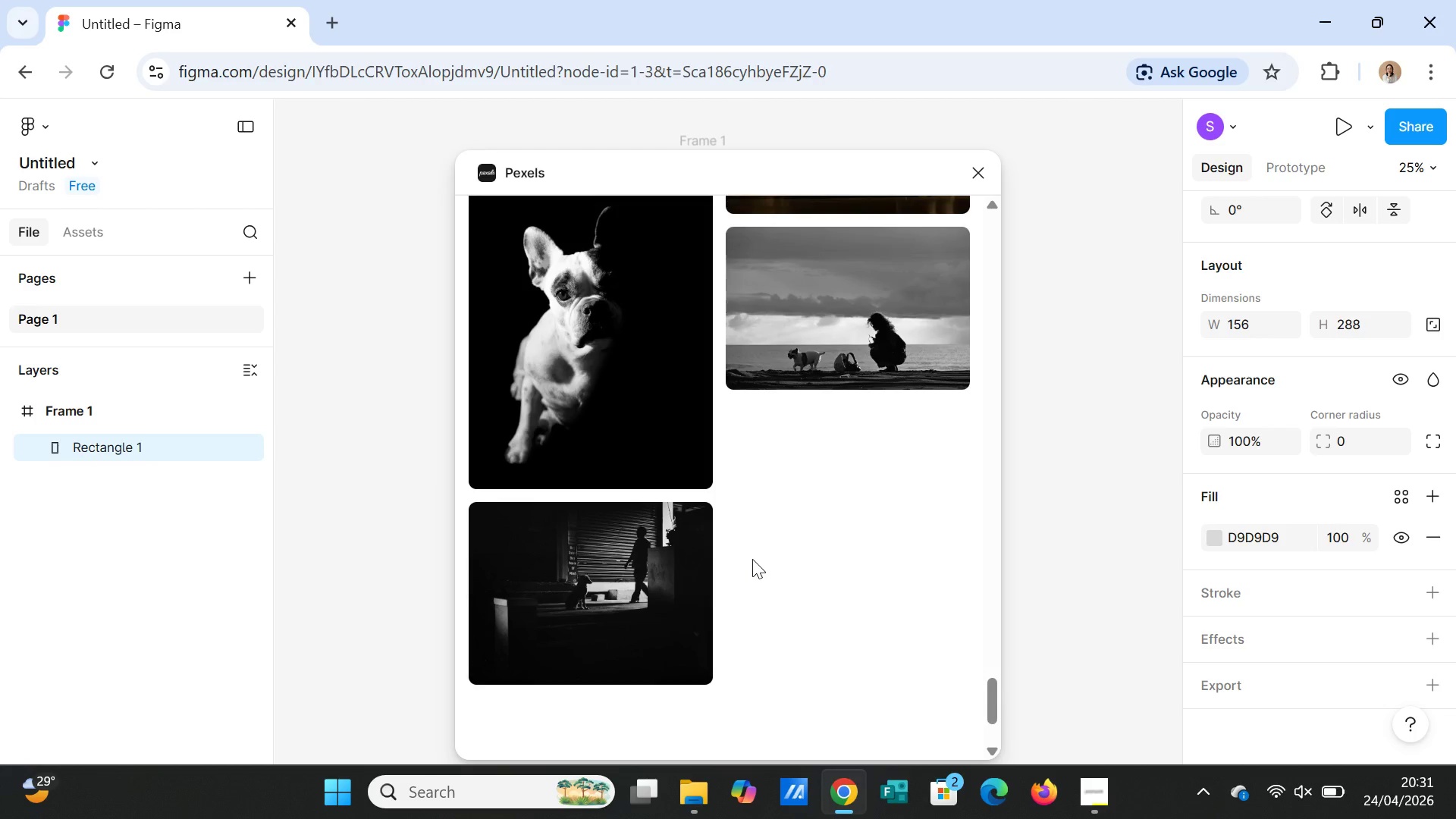 
scroll: coordinate [752, 559], scroll_direction: down, amount: 11.0
 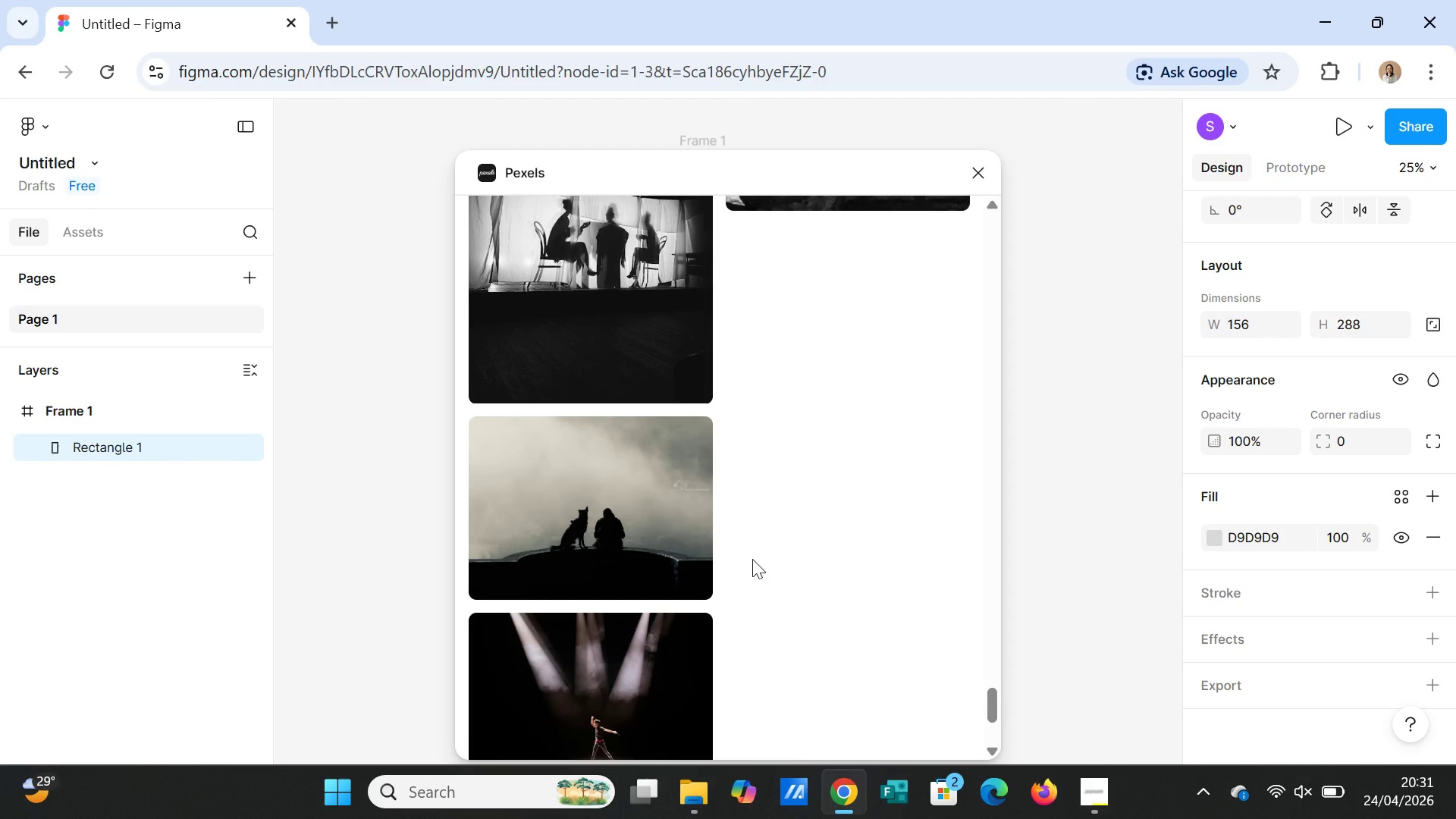 
scroll: coordinate [752, 559], scroll_direction: down, amount: 9.0
 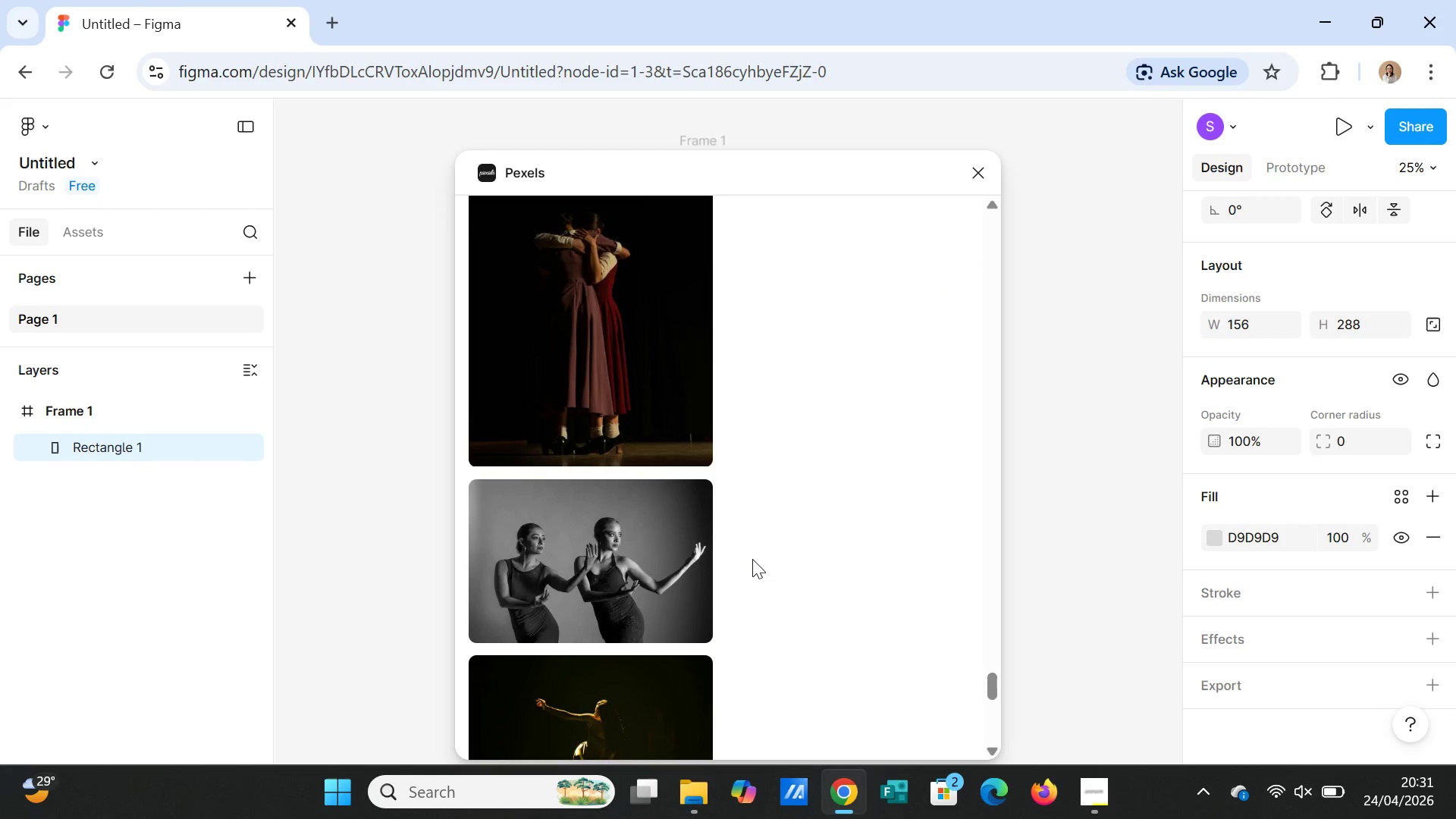 
scroll: coordinate [752, 559], scroll_direction: down, amount: 12.0
 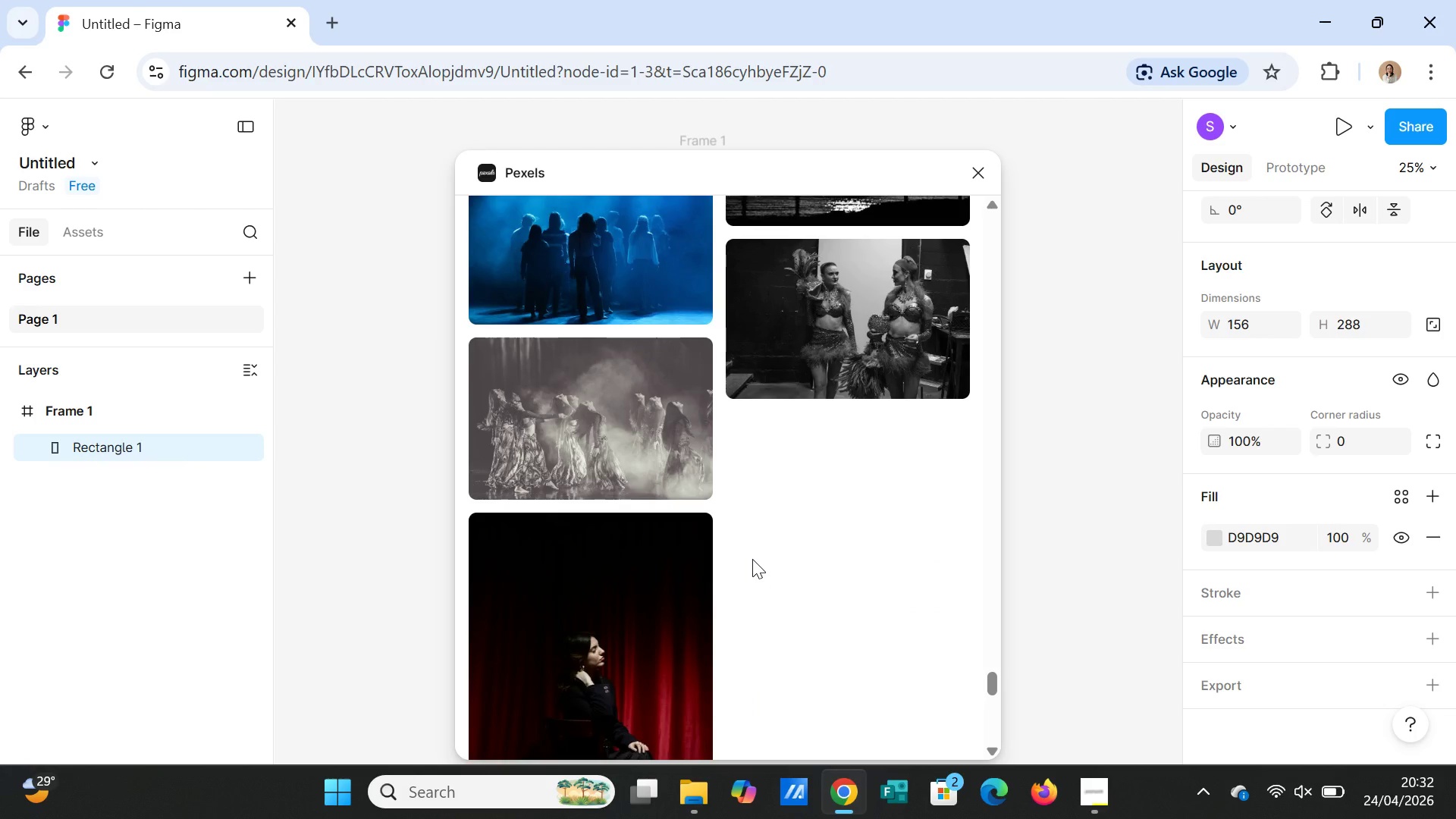 
scroll: coordinate [746, 561], scroll_direction: down, amount: 12.0
 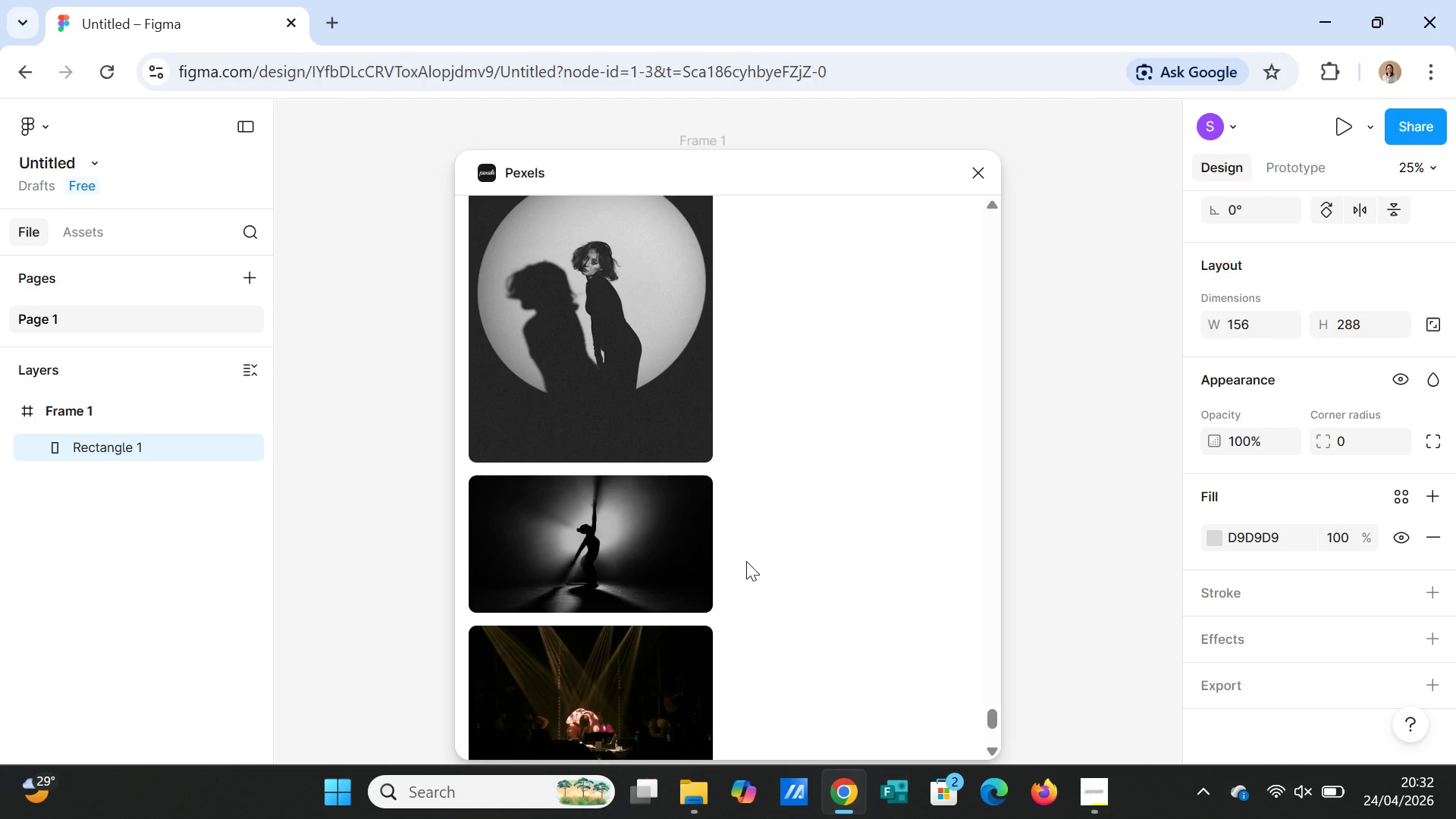 
scroll: coordinate [746, 561], scroll_direction: down, amount: 5.0
 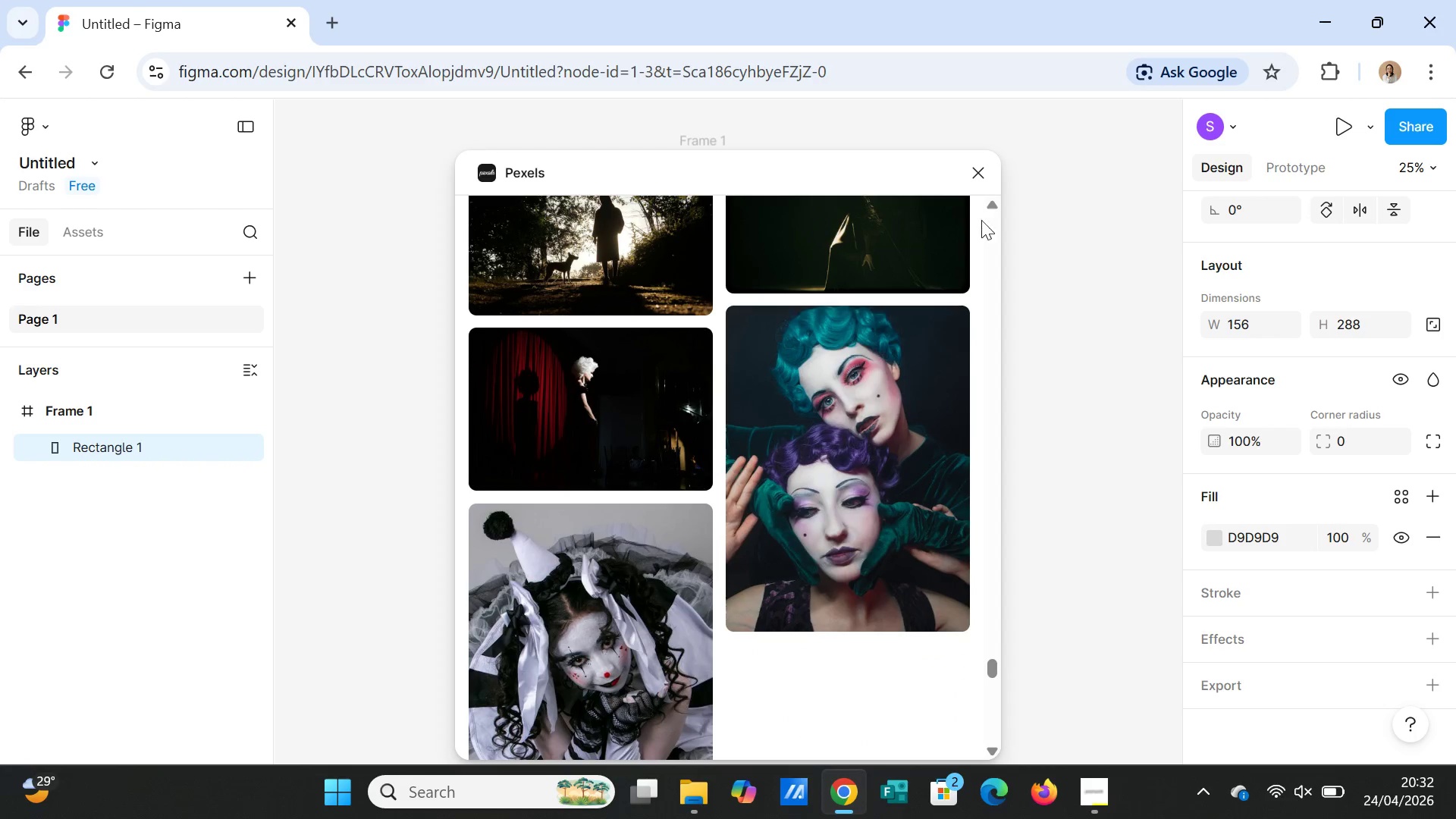 
left_click([982, 180])
 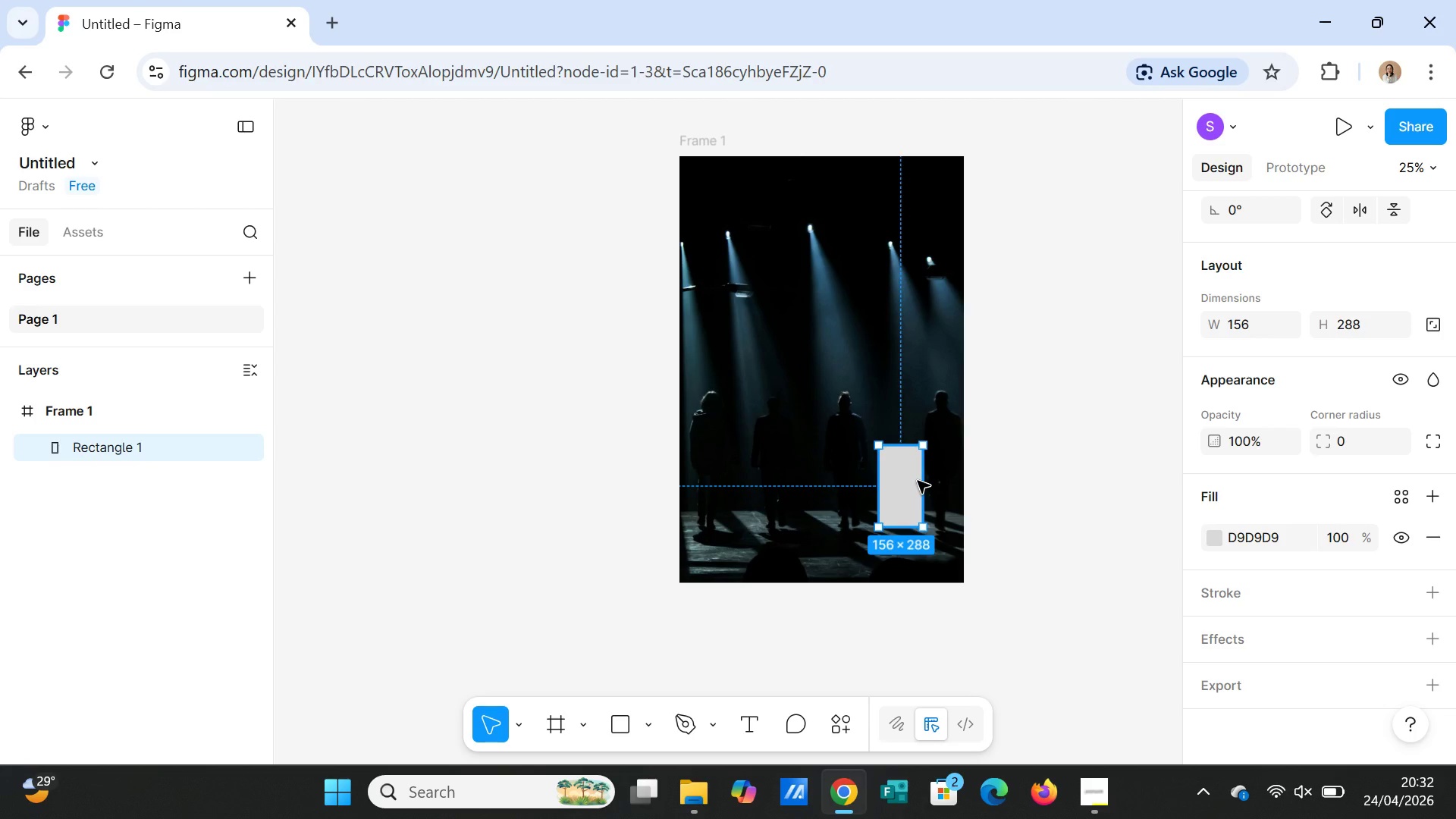 
key(Delete)
 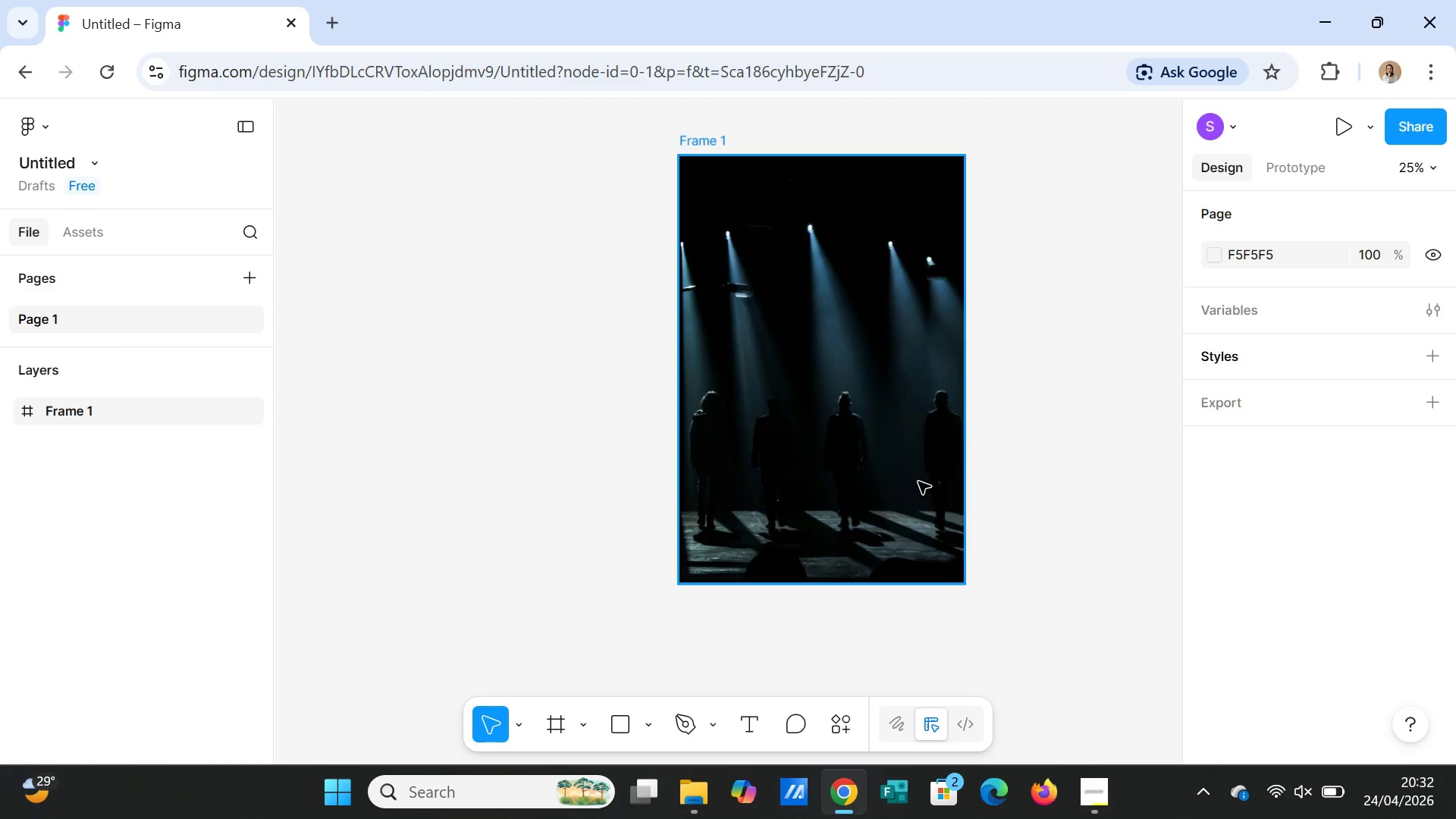 
left_click([910, 455])
 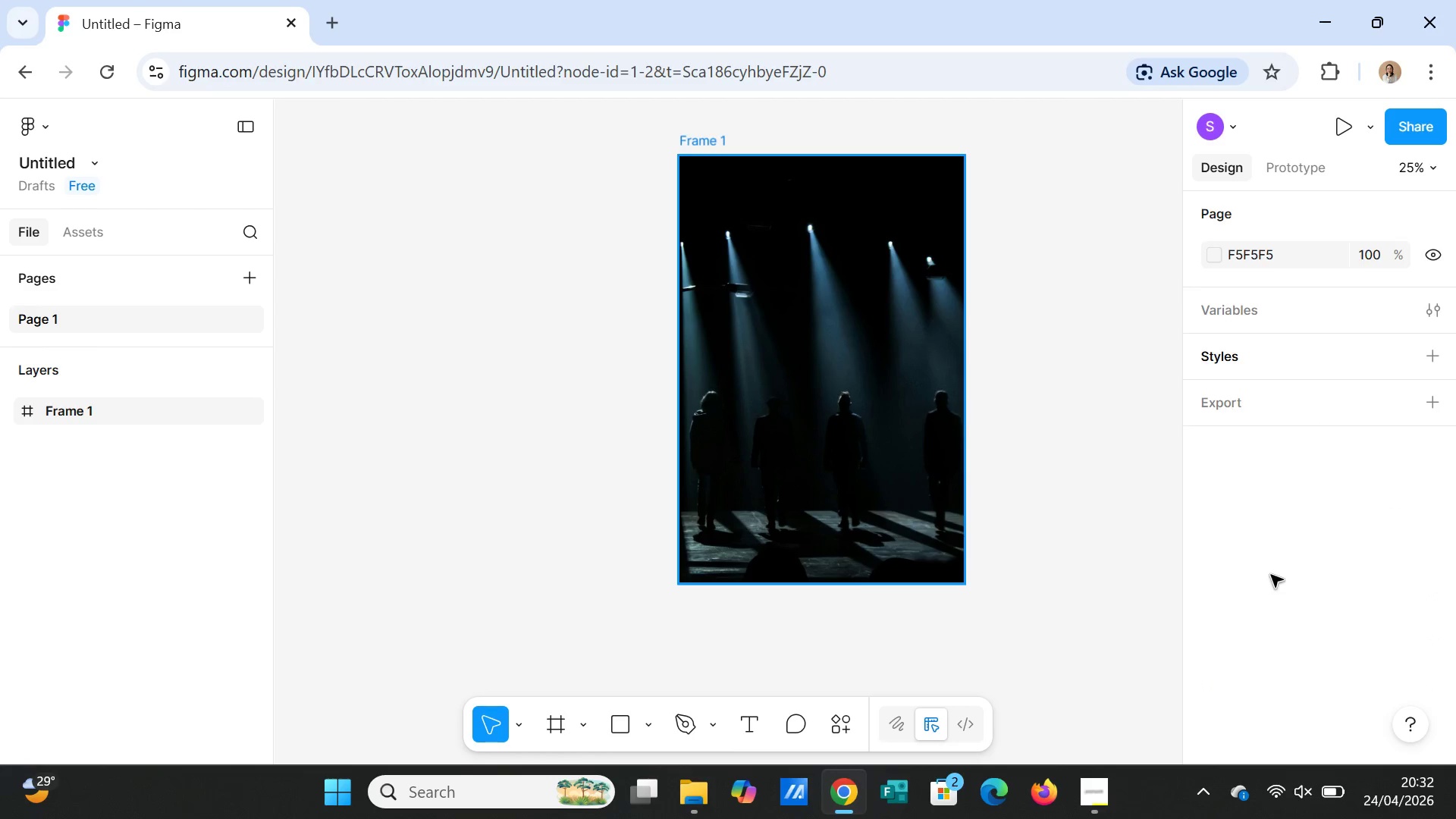 
scroll: coordinate [1307, 631], scroll_direction: down, amount: 3.0
 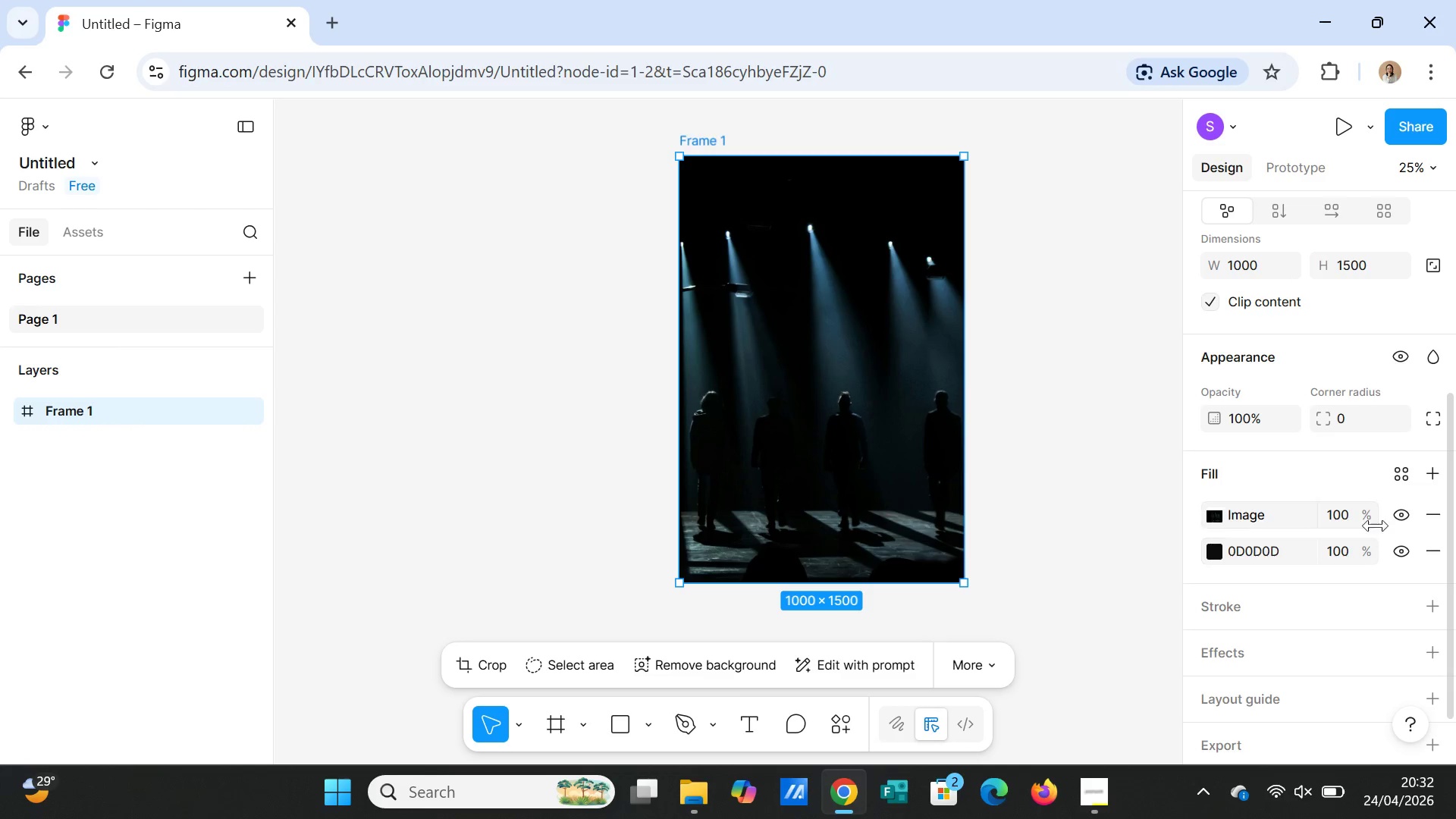 
left_click([1434, 516])
 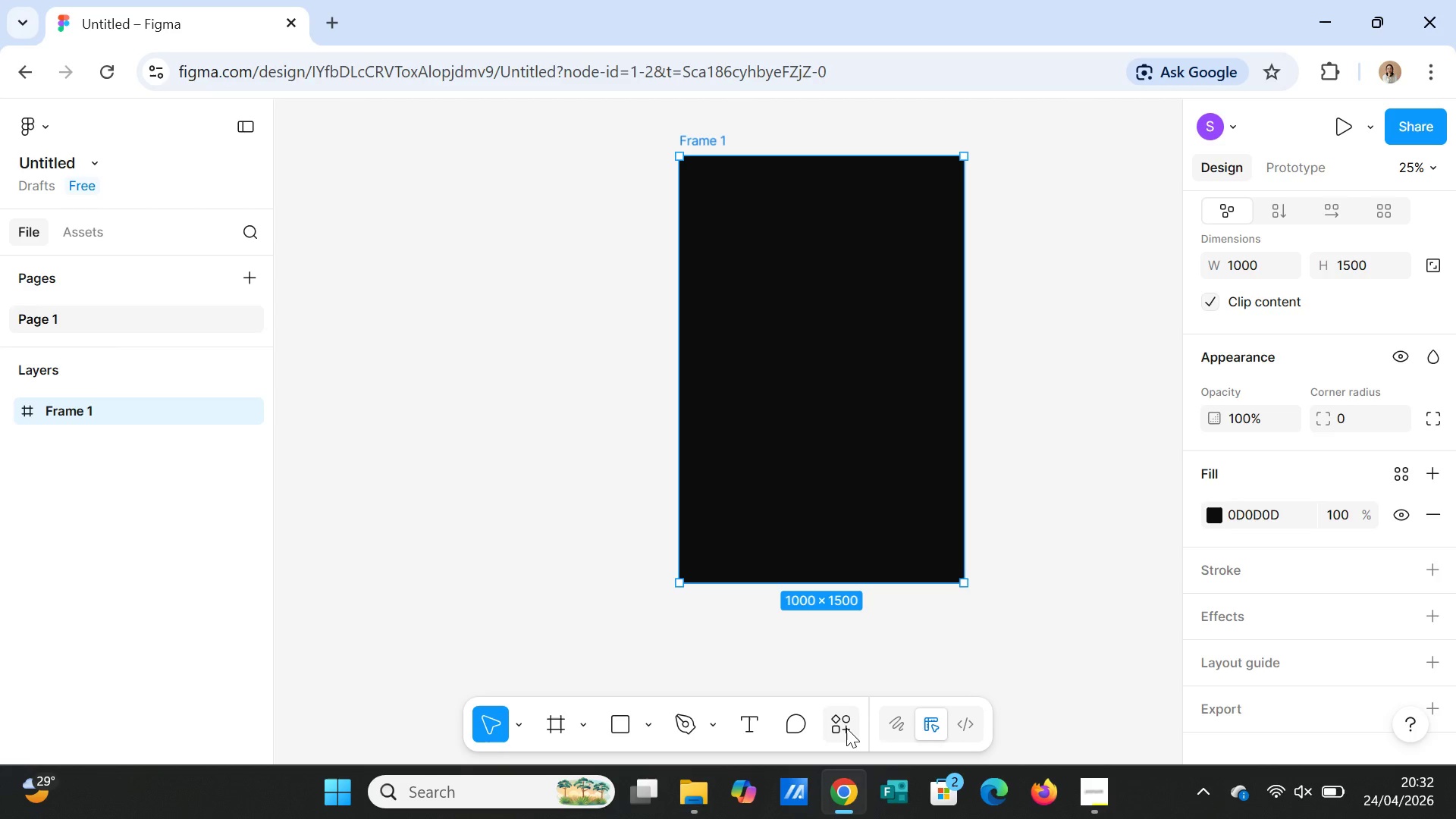 
left_click([844, 730])
 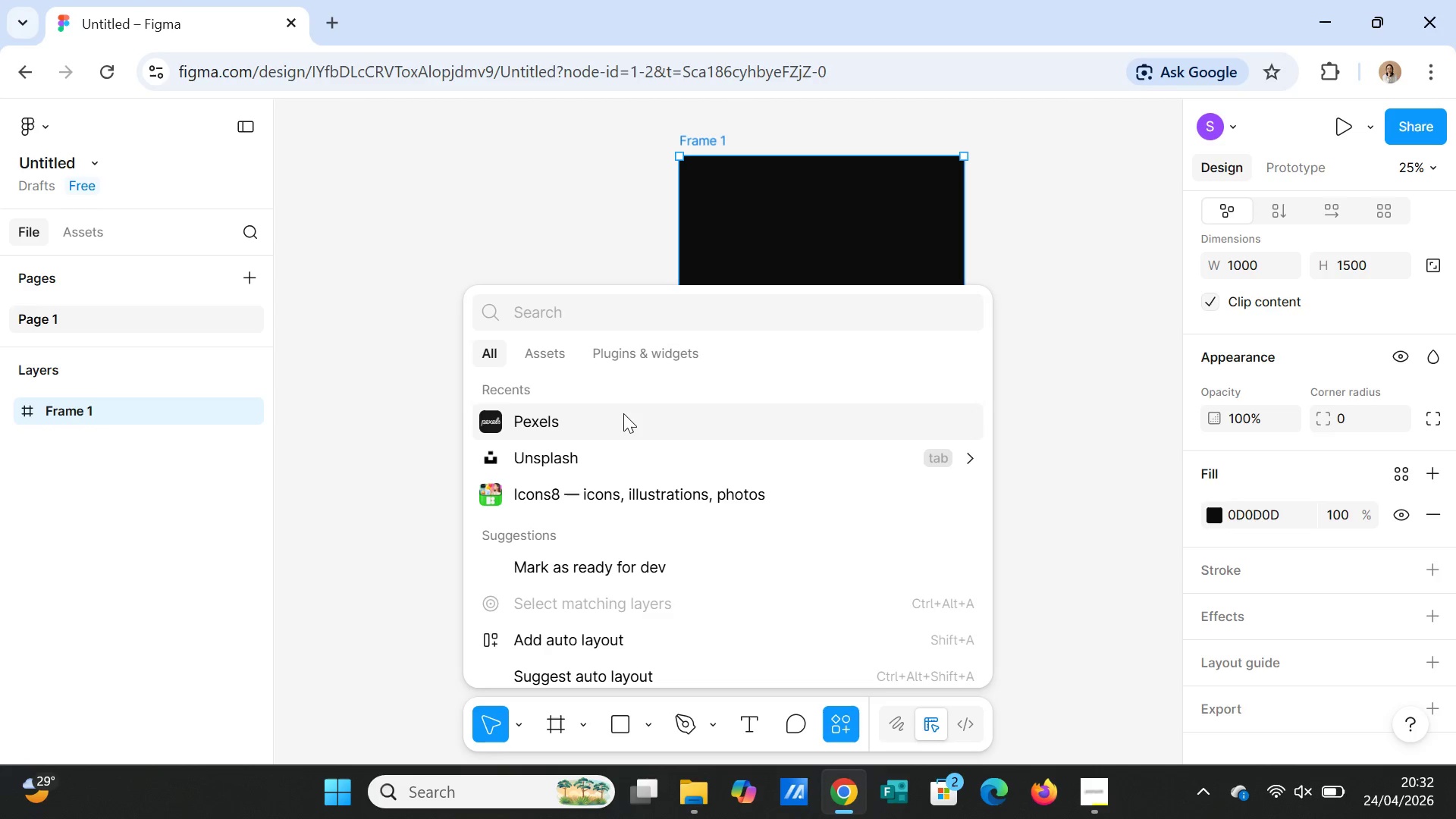 
left_click([621, 426])
 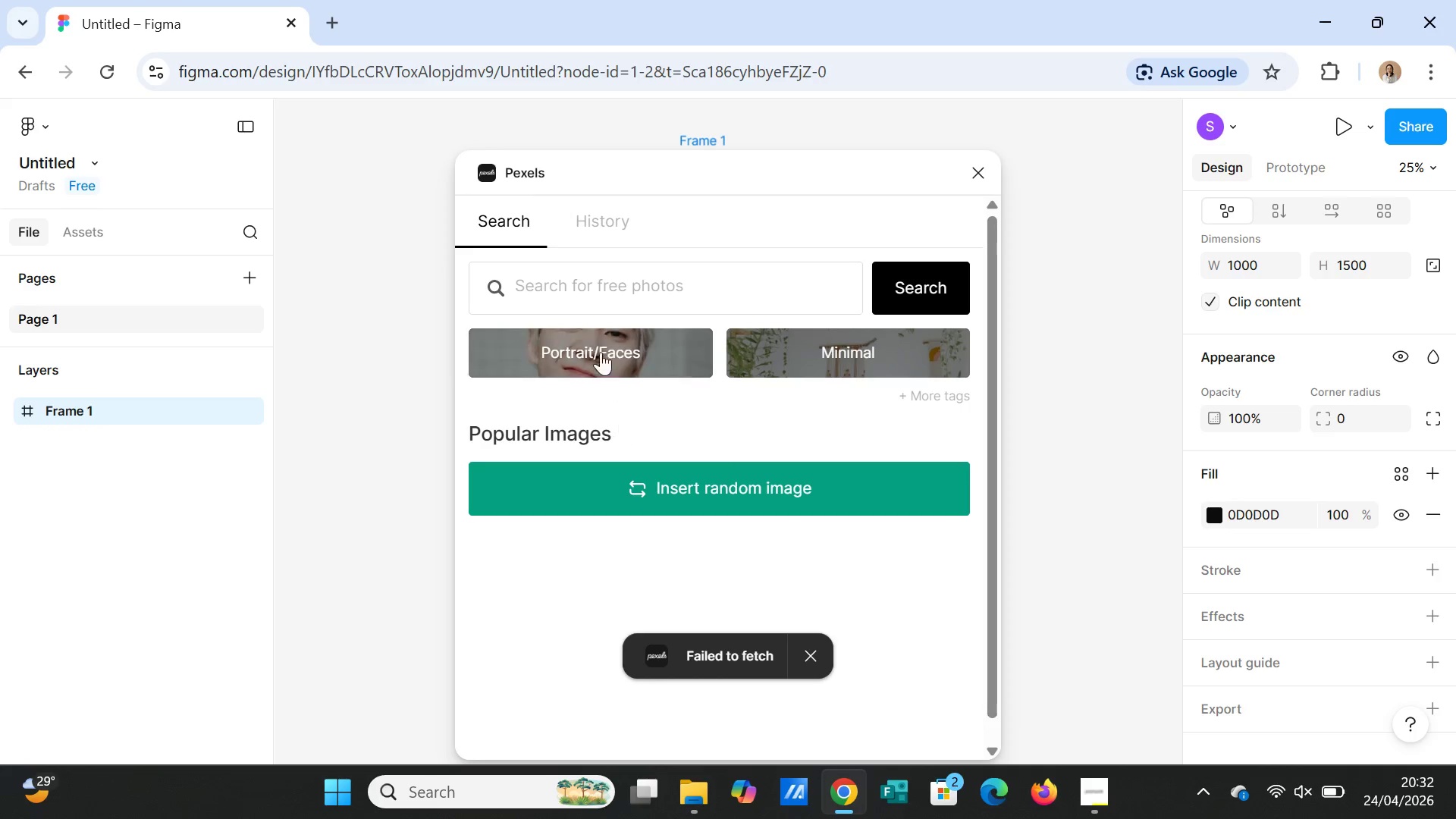 
left_click([595, 284])
 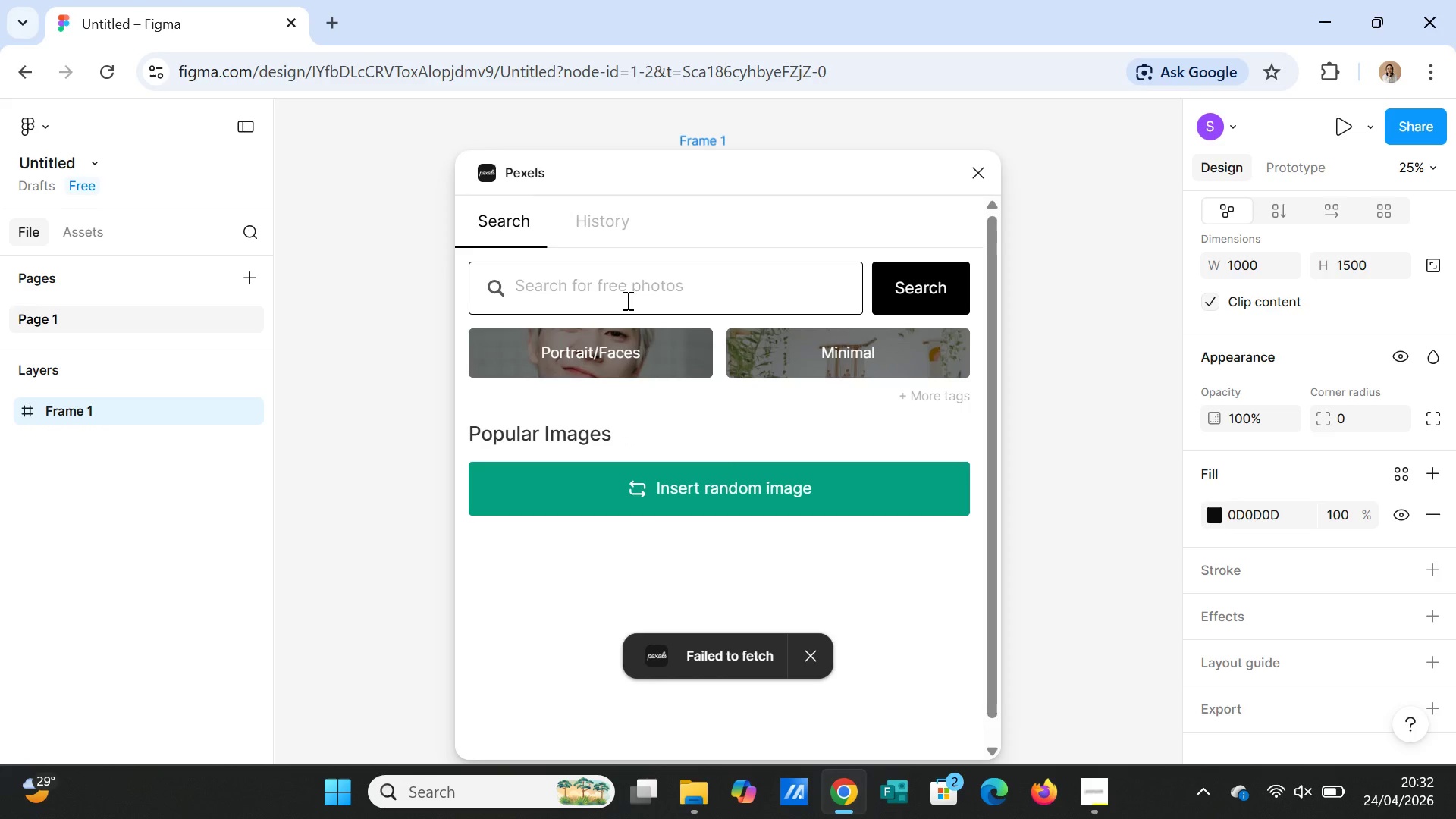 
type(sillhoute dog in black)
 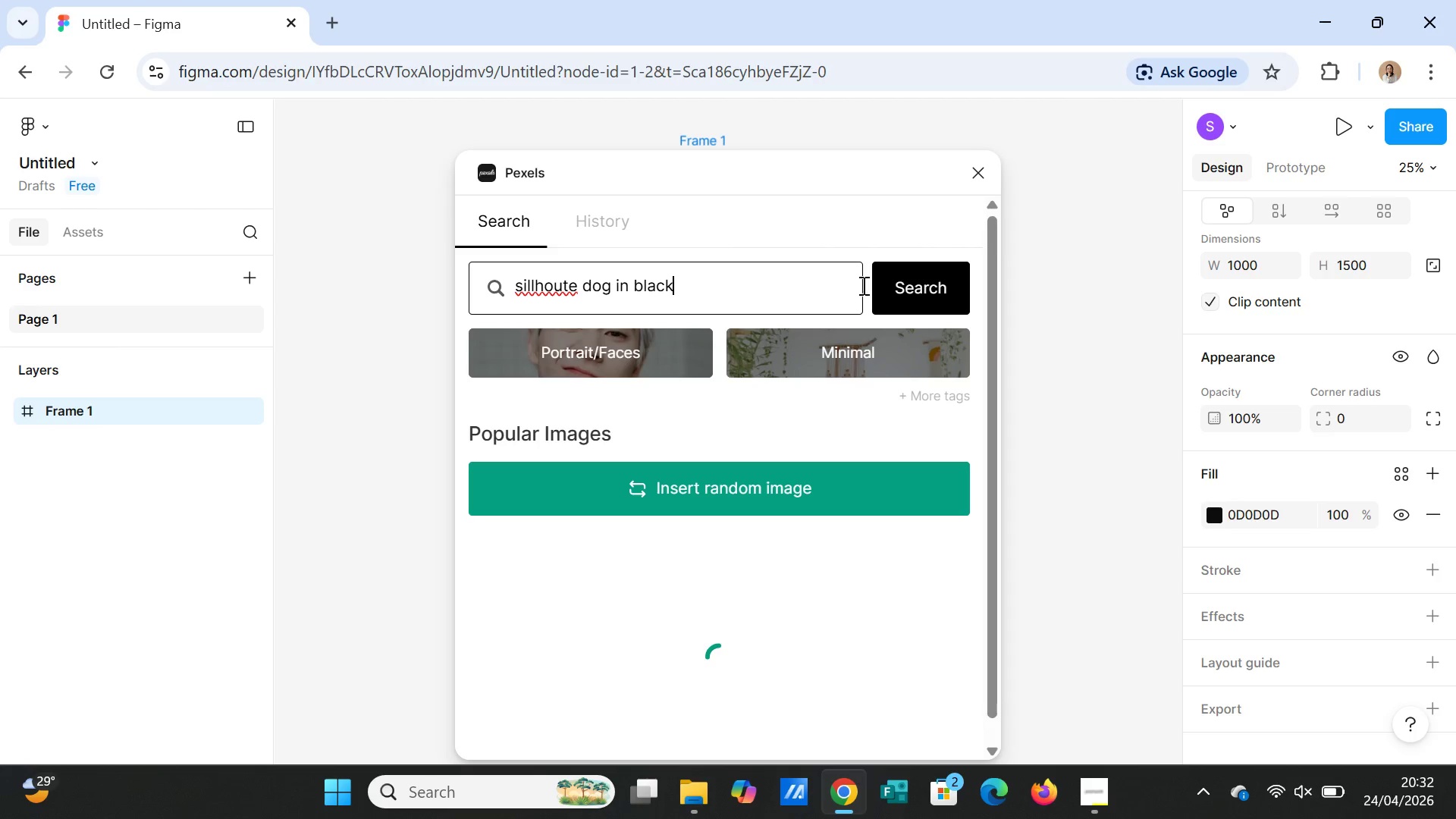 
left_click([939, 290])
 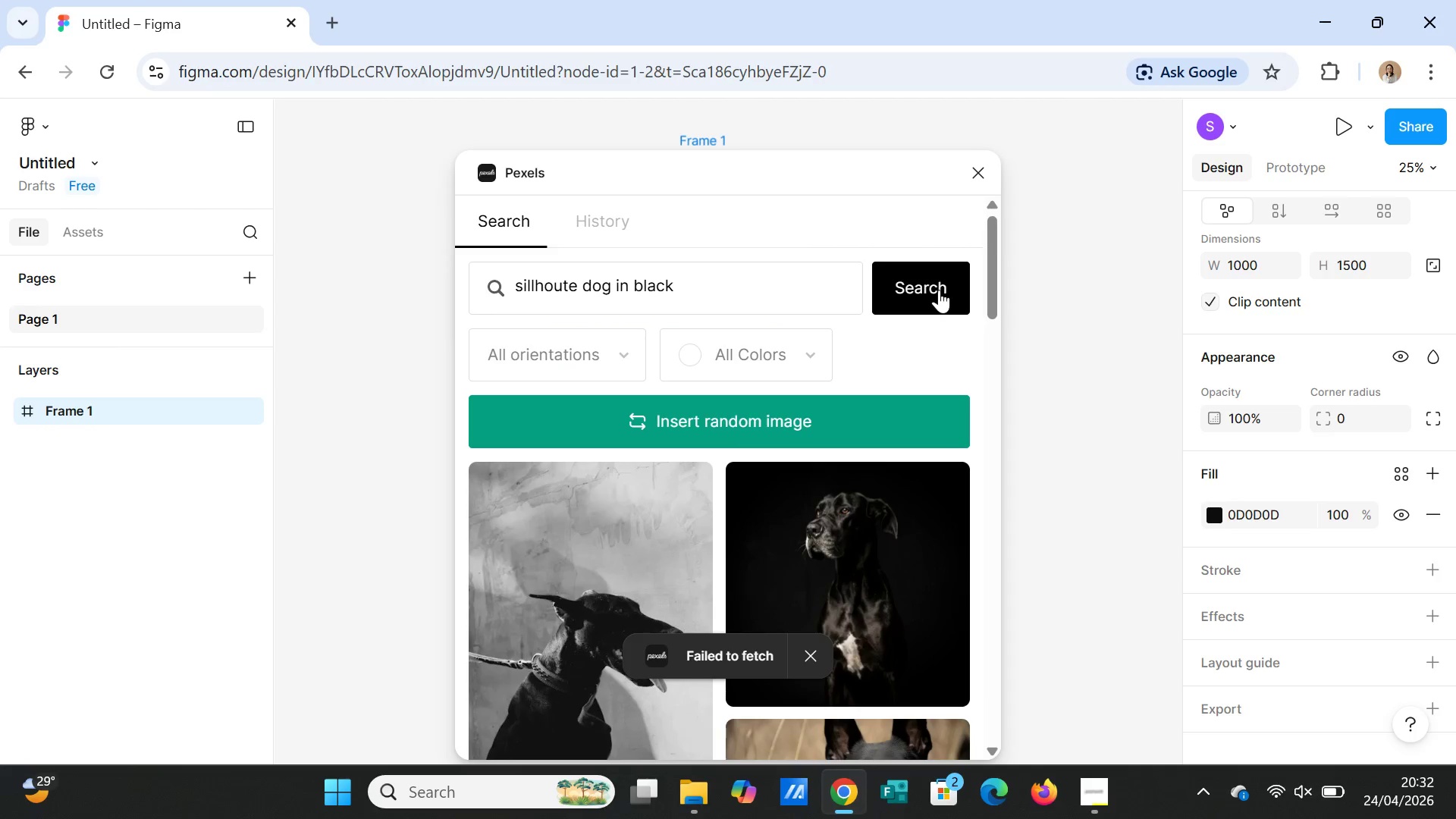 
scroll: coordinate [878, 573], scroll_direction: down, amount: 17.0
 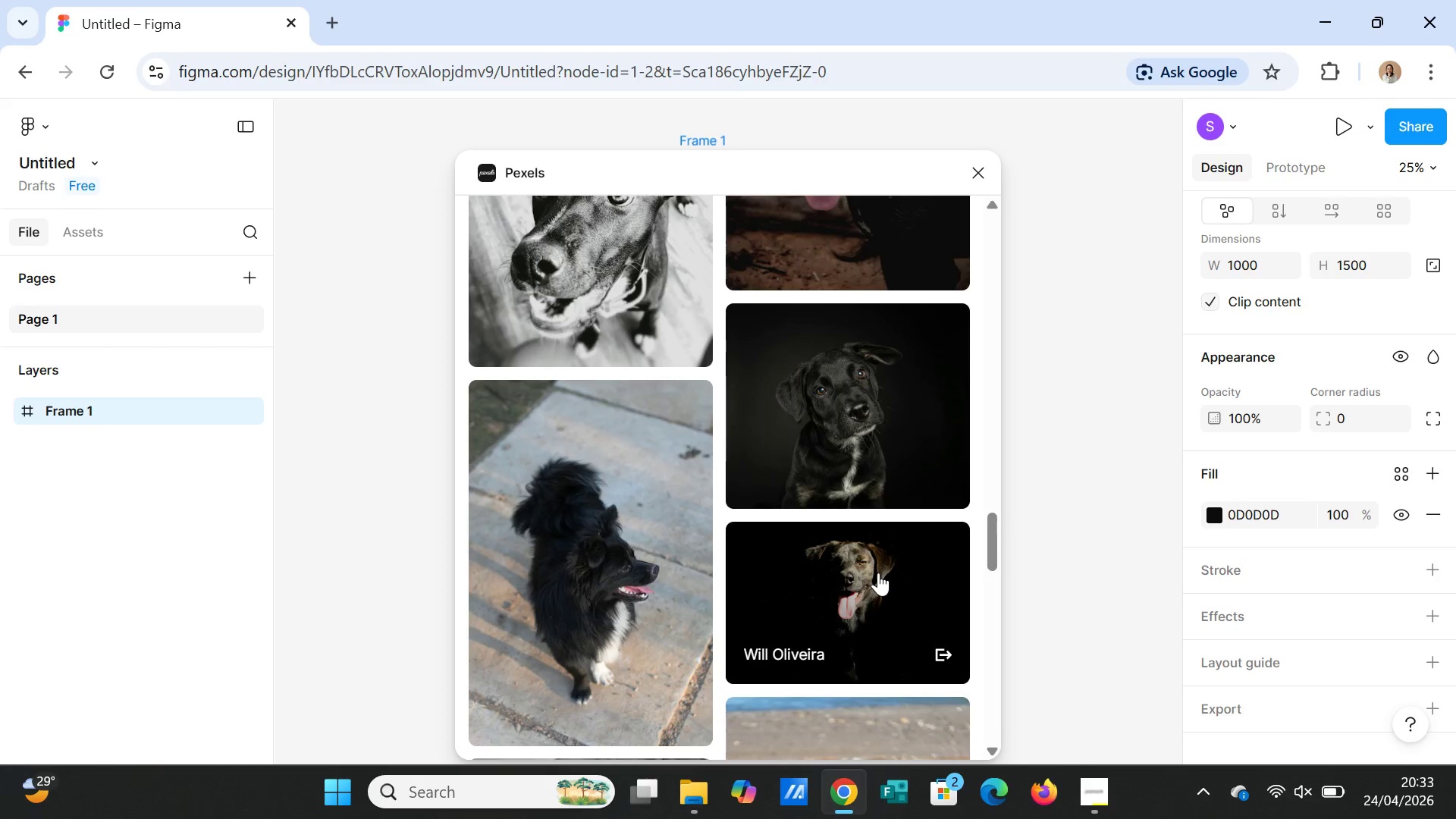 
scroll: coordinate [881, 541], scroll_direction: down, amount: 9.0
 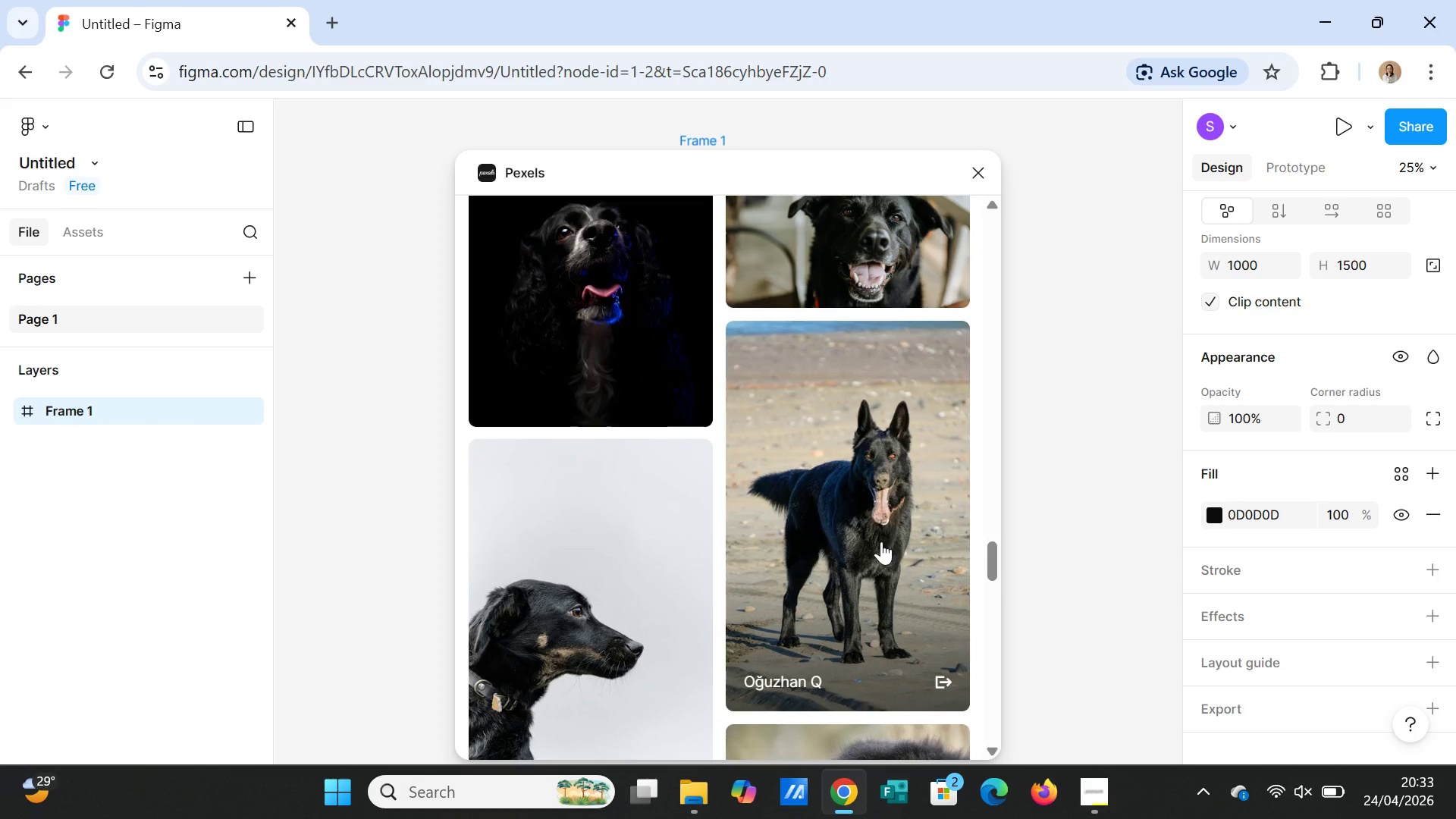 
scroll: coordinate [881, 541], scroll_direction: up, amount: 1.0
 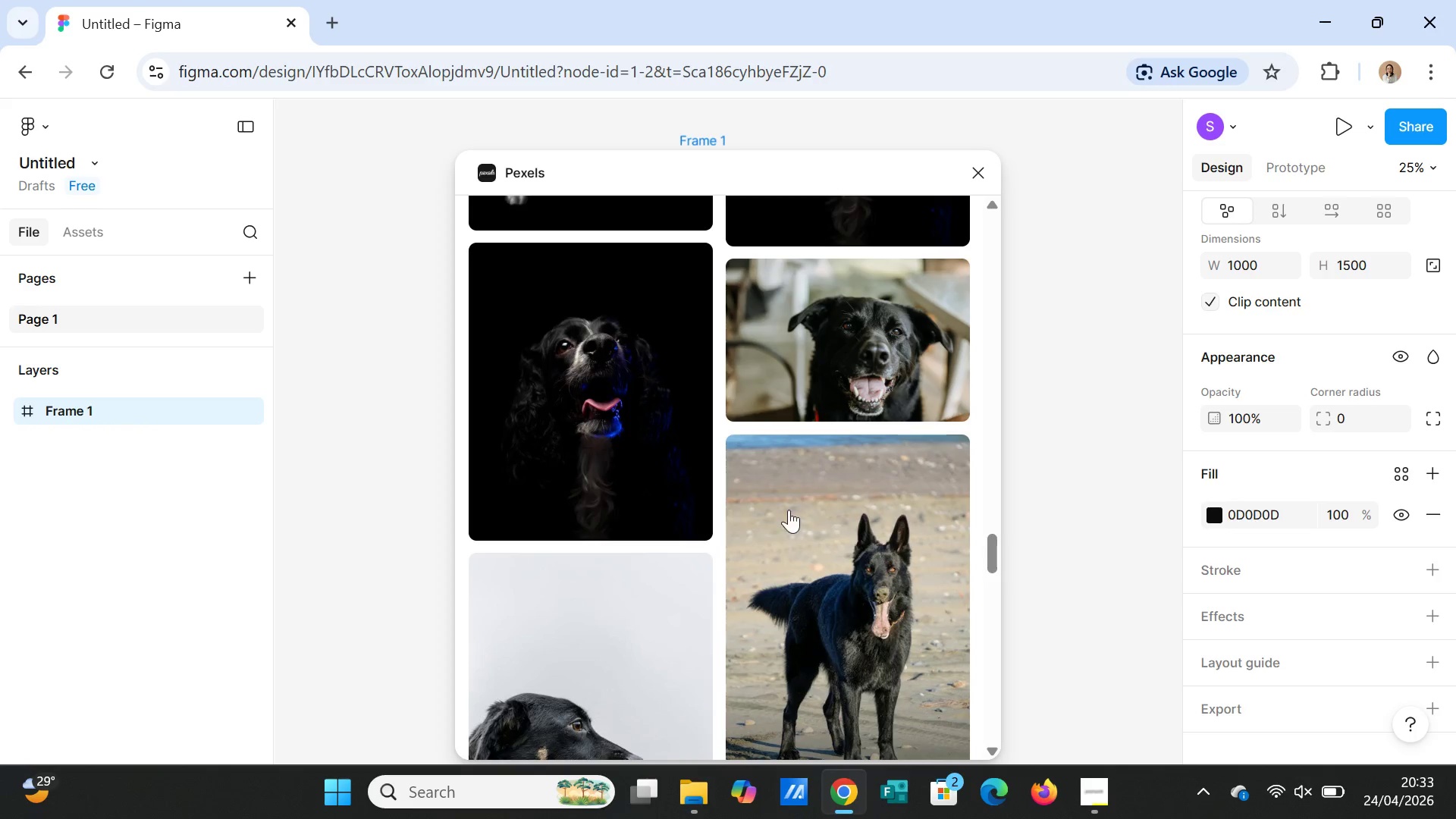 
left_click([604, 399])
 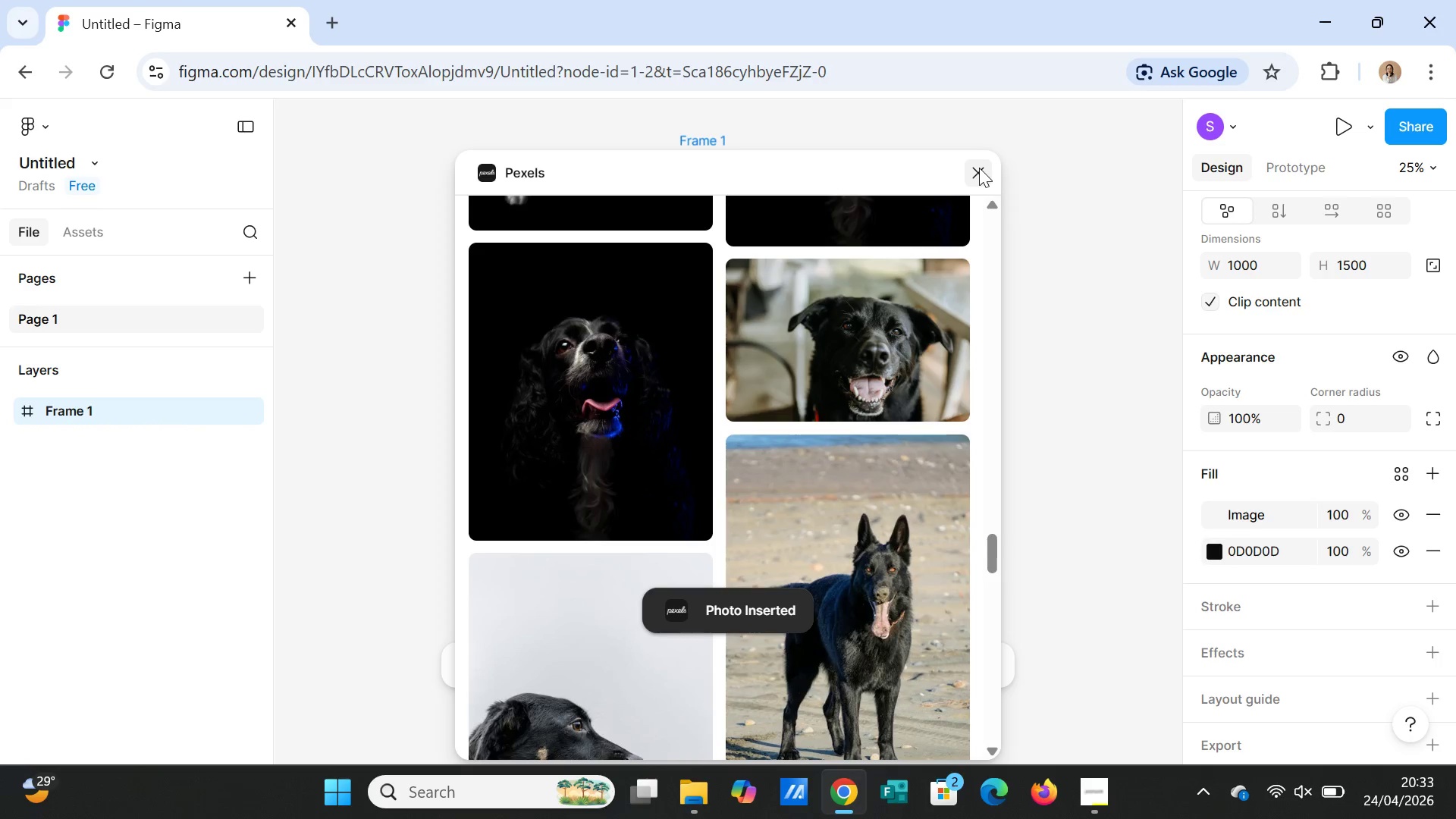 
left_click([979, 168])
 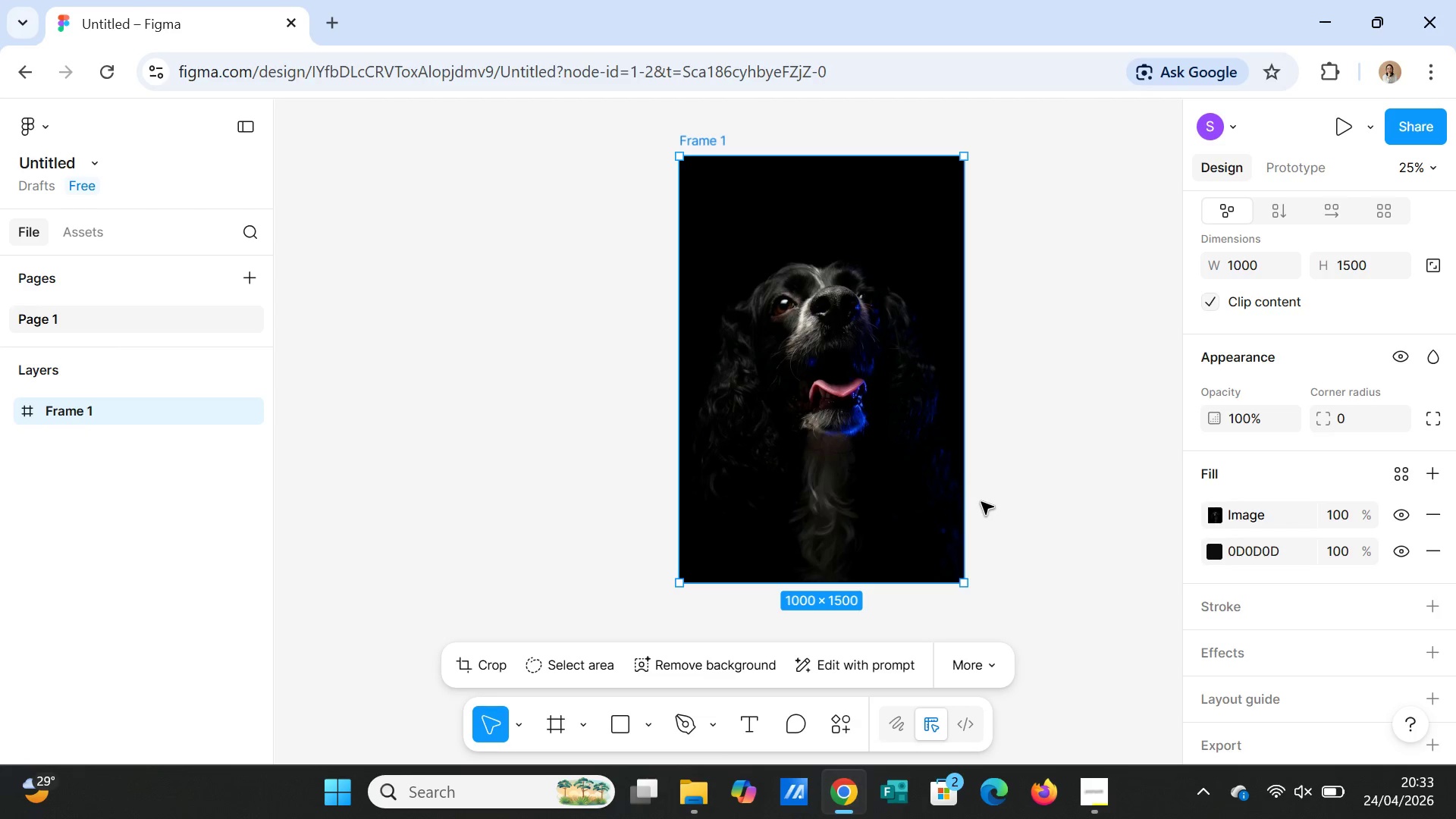 
wait(8.95)
 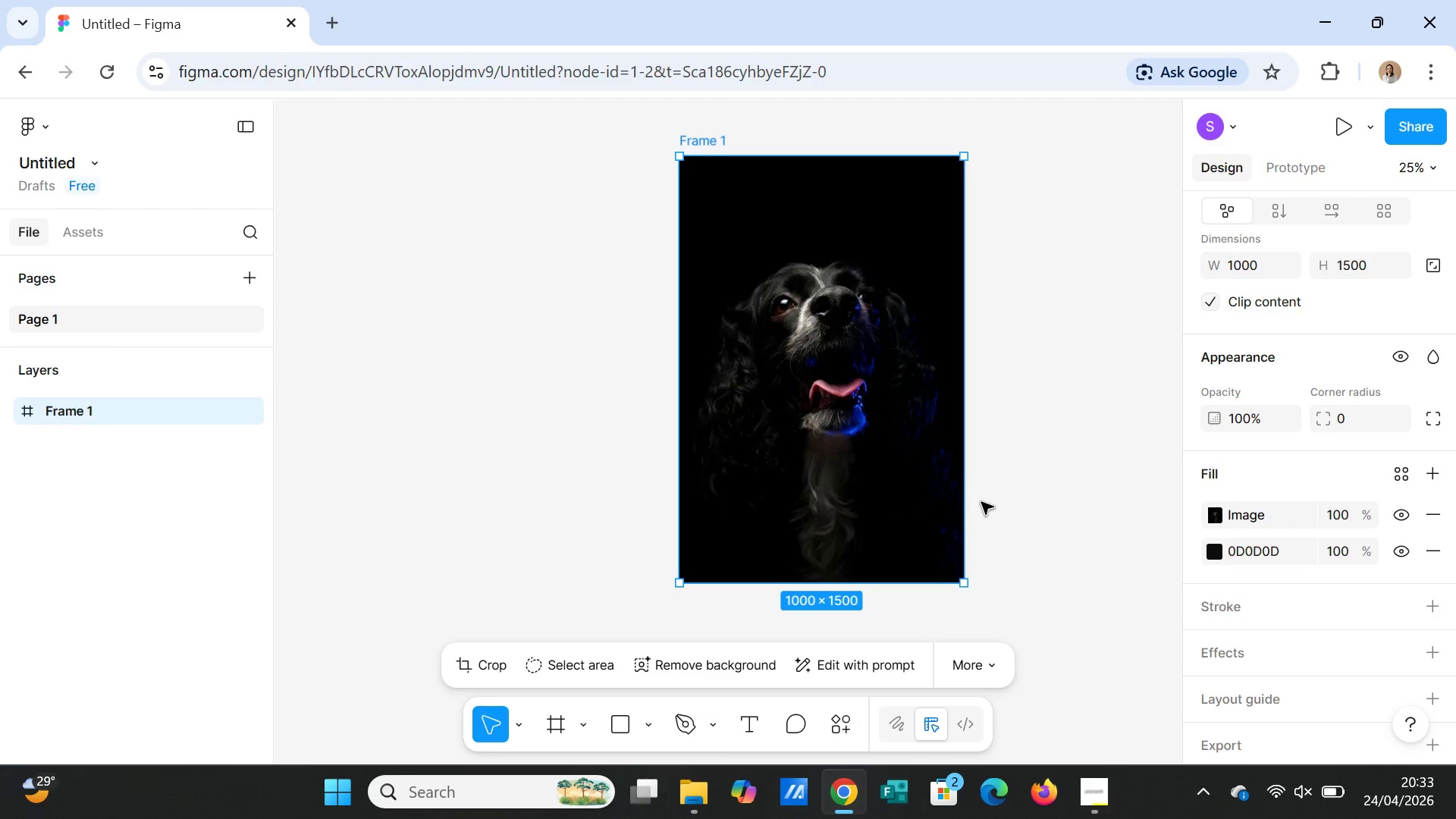 
left_click([1437, 516])
 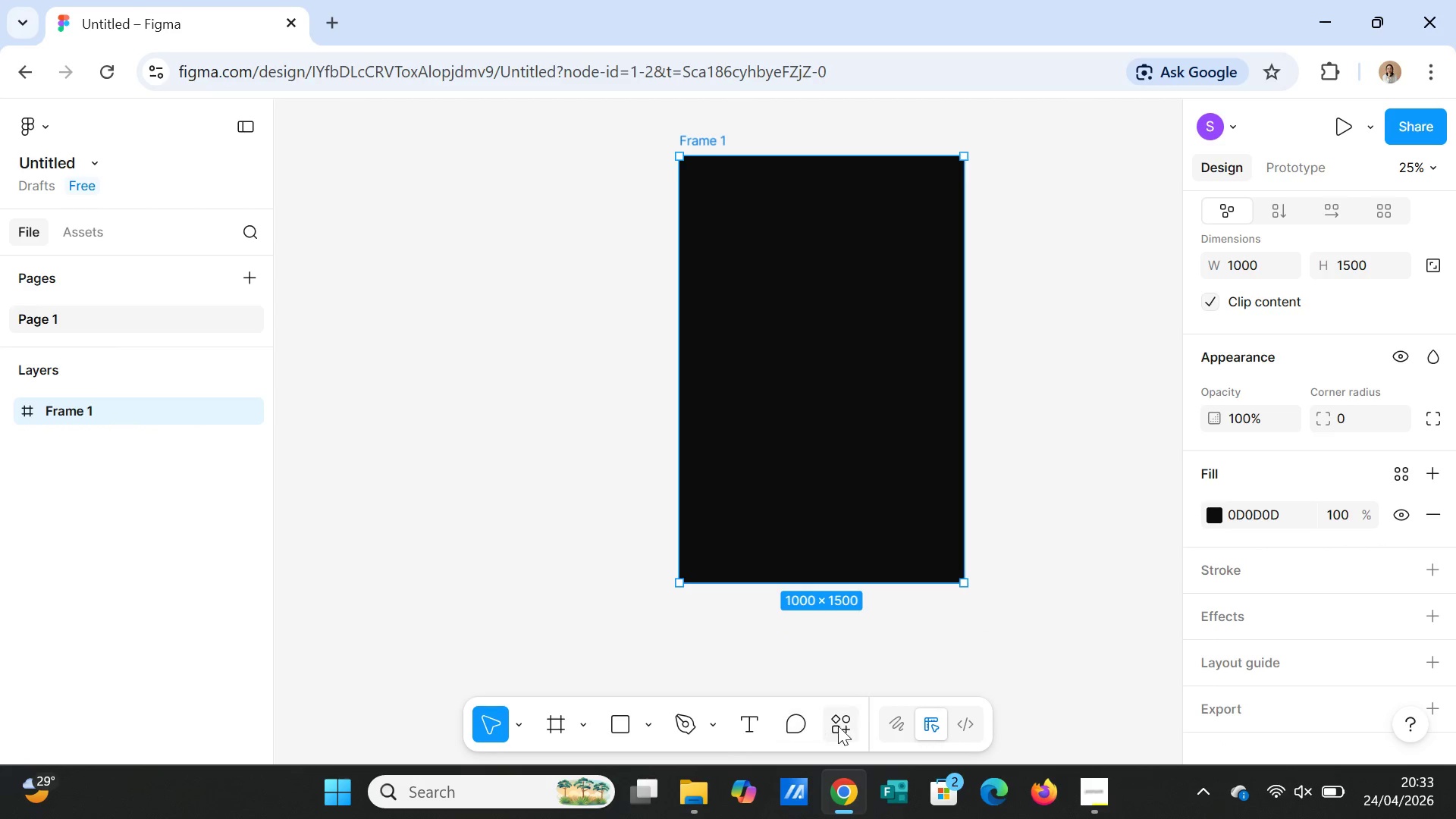 
left_click([839, 719])
 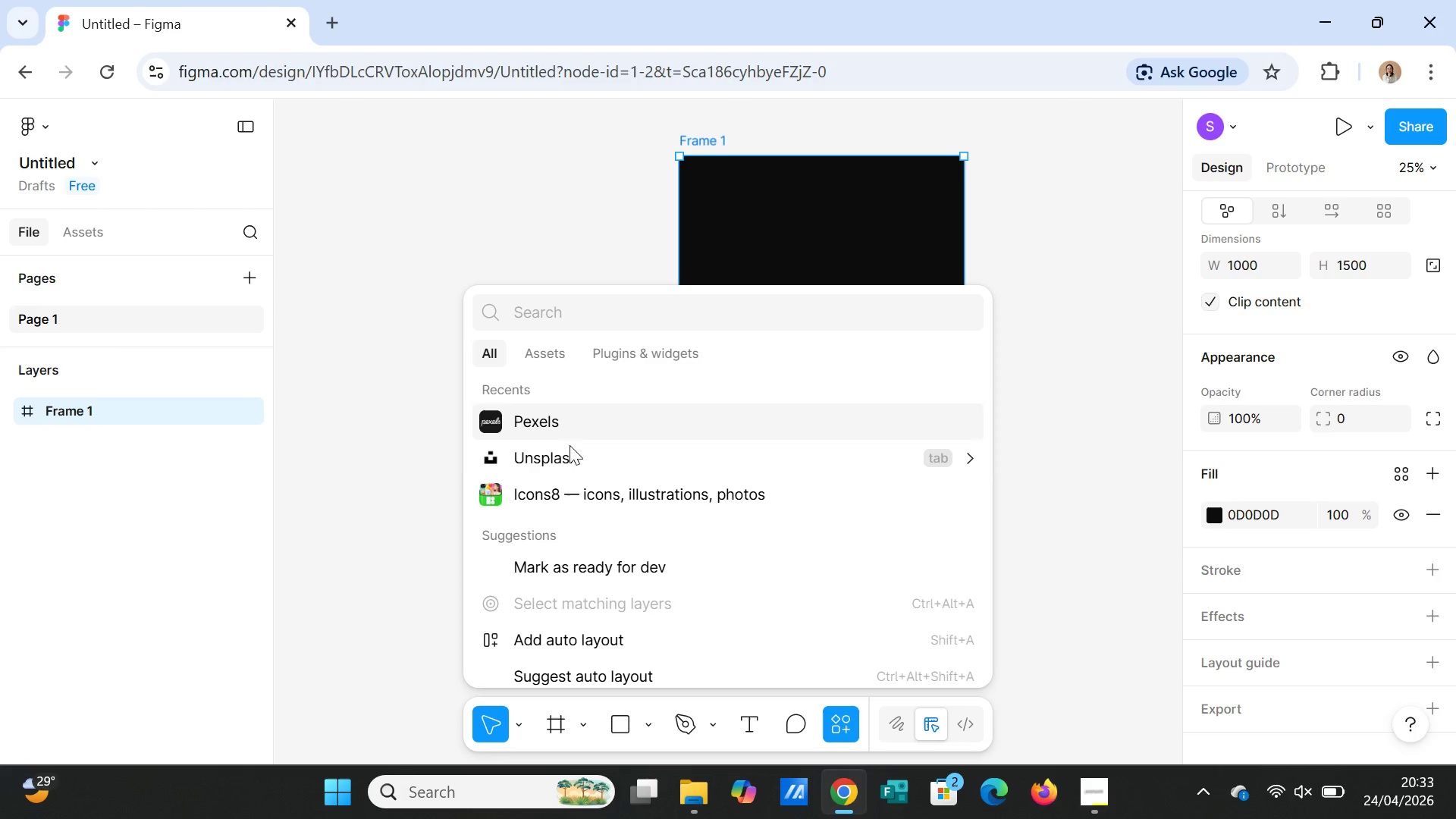 
left_click([565, 429])
 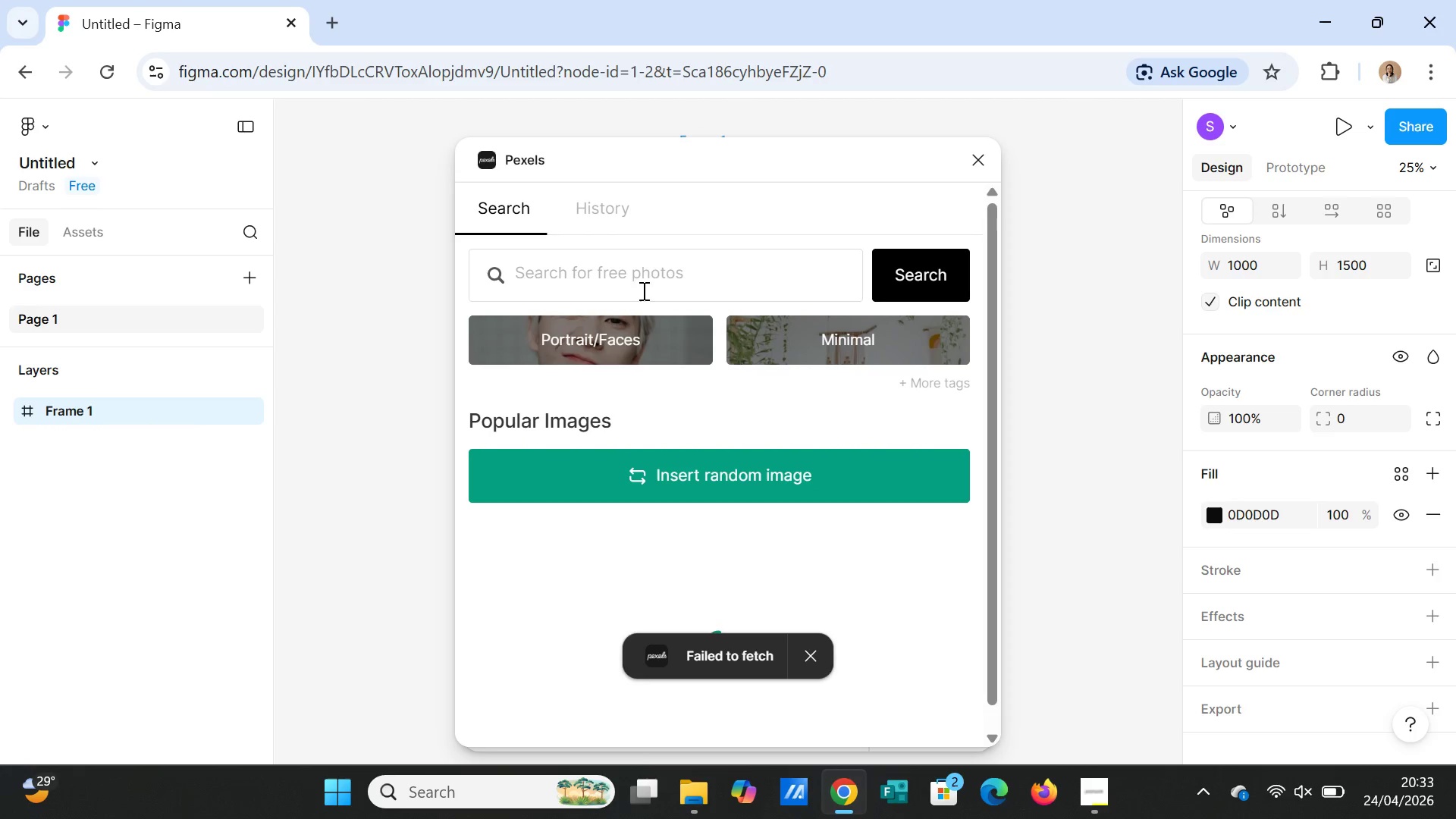 
left_click([642, 263])
 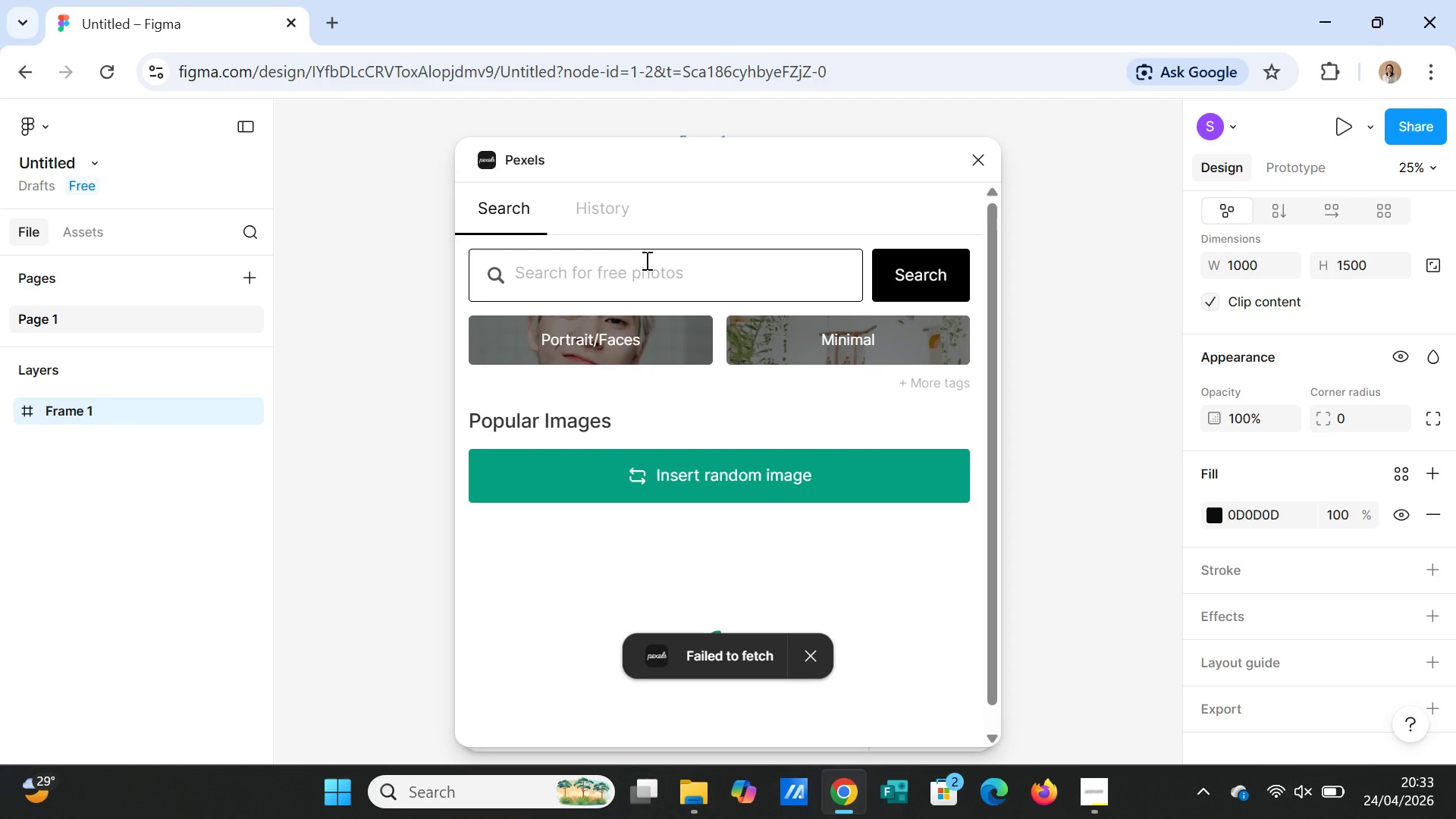 
type(sillhoute )
key(Backspace)
key(Backspace)
type(te dog in black)
 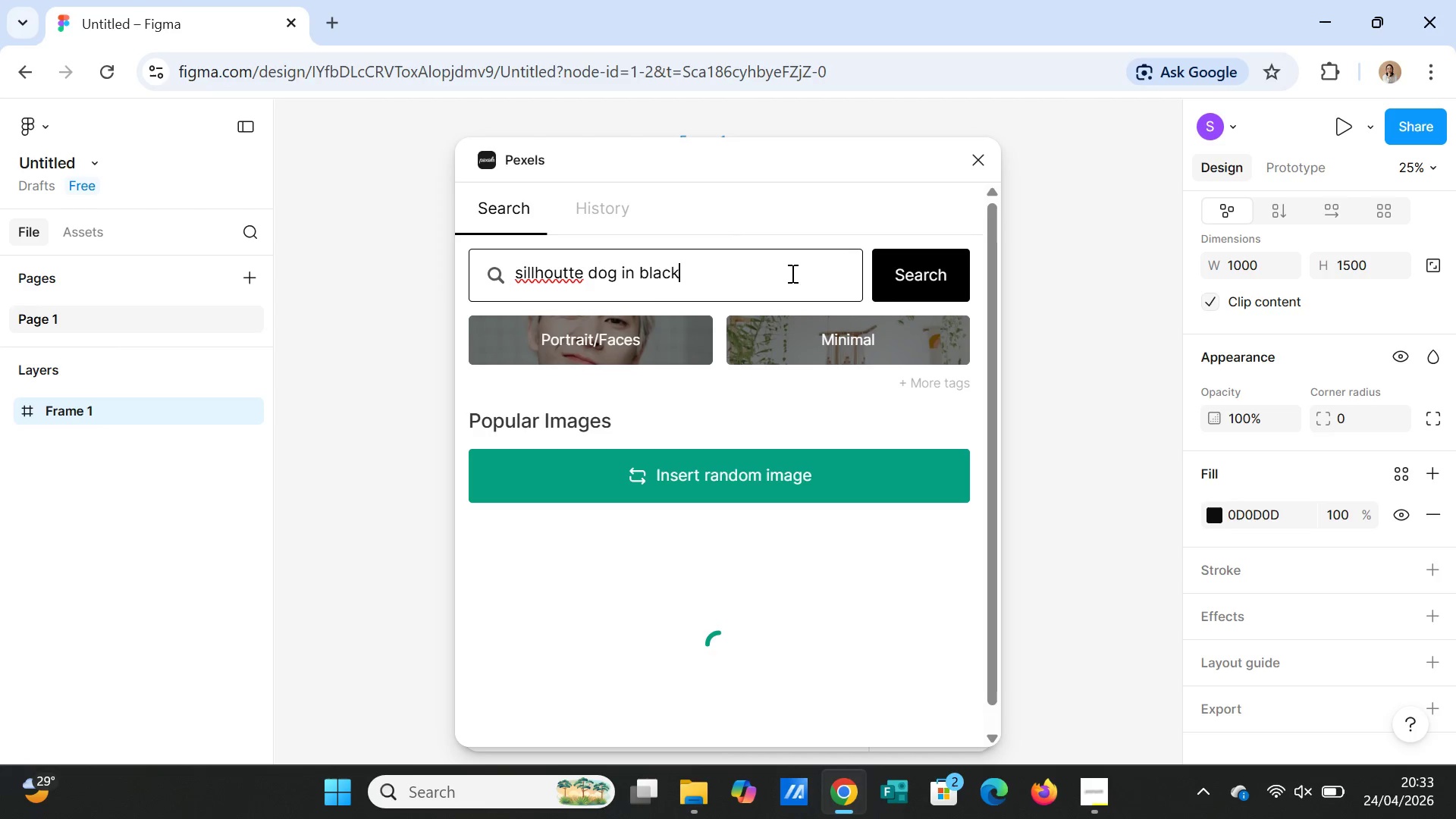 
left_click([894, 281])
 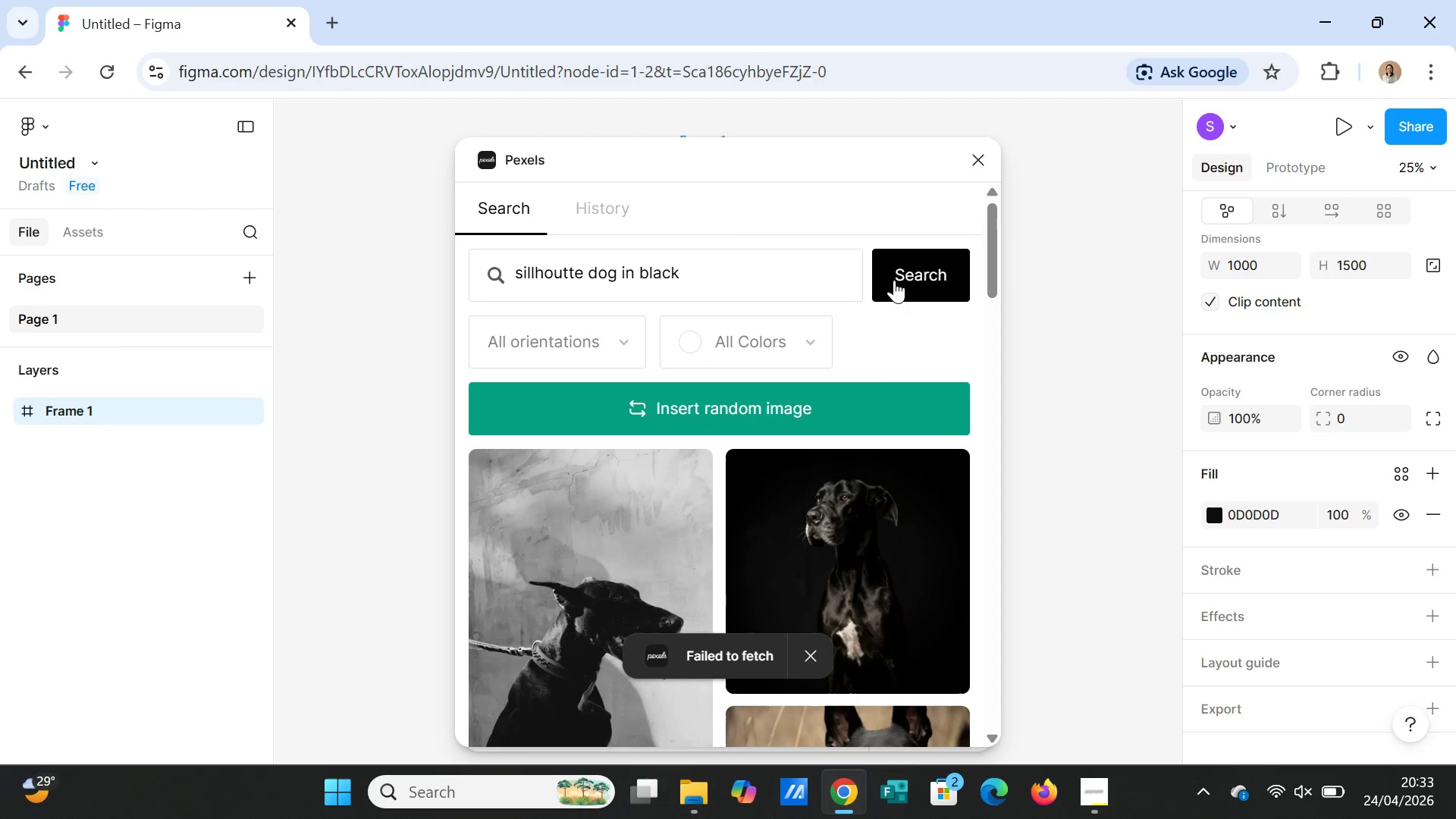 
scroll: coordinate [841, 528], scroll_direction: down, amount: 6.0
 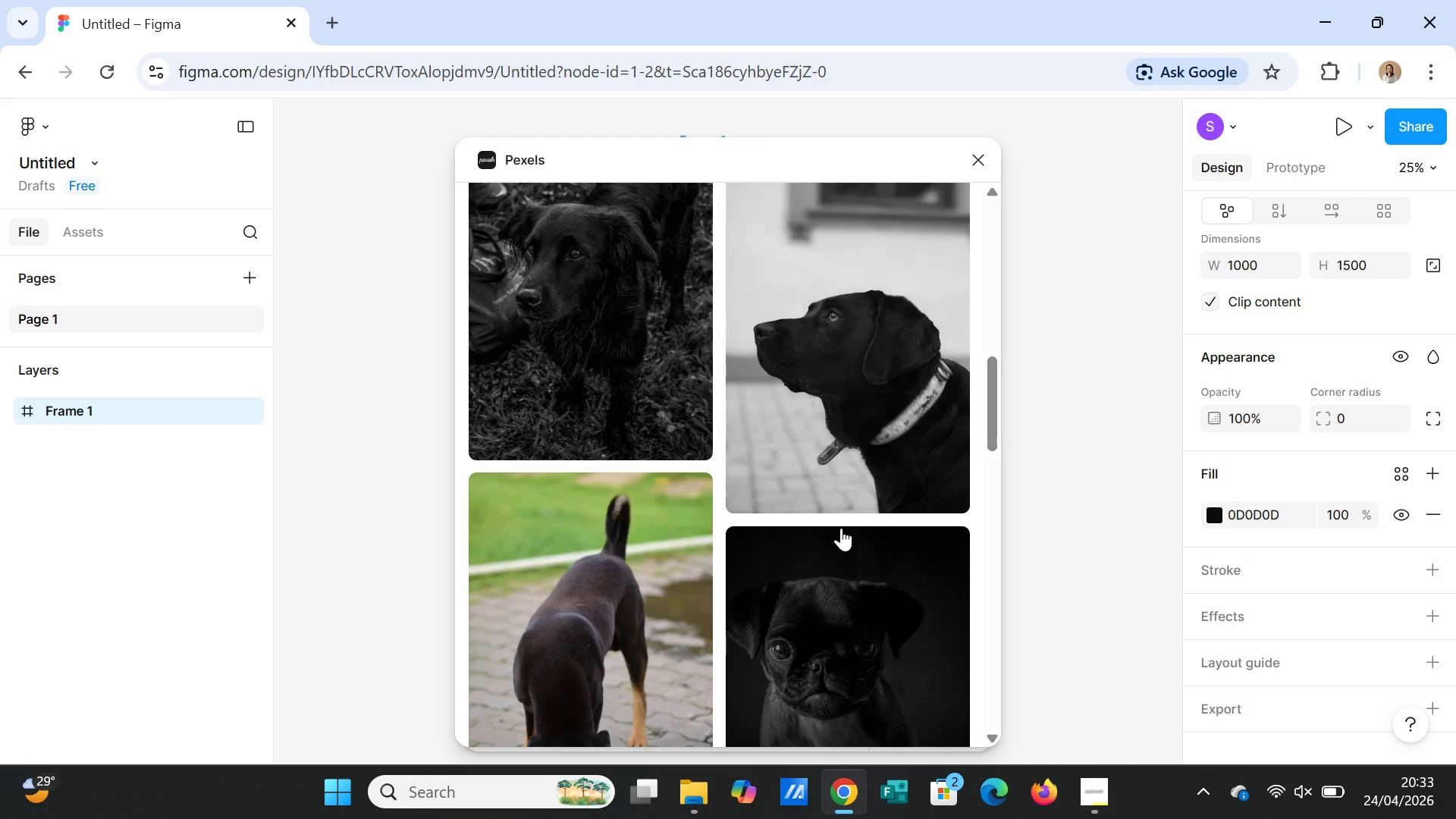 
scroll: coordinate [841, 528], scroll_direction: up, amount: 4.0
 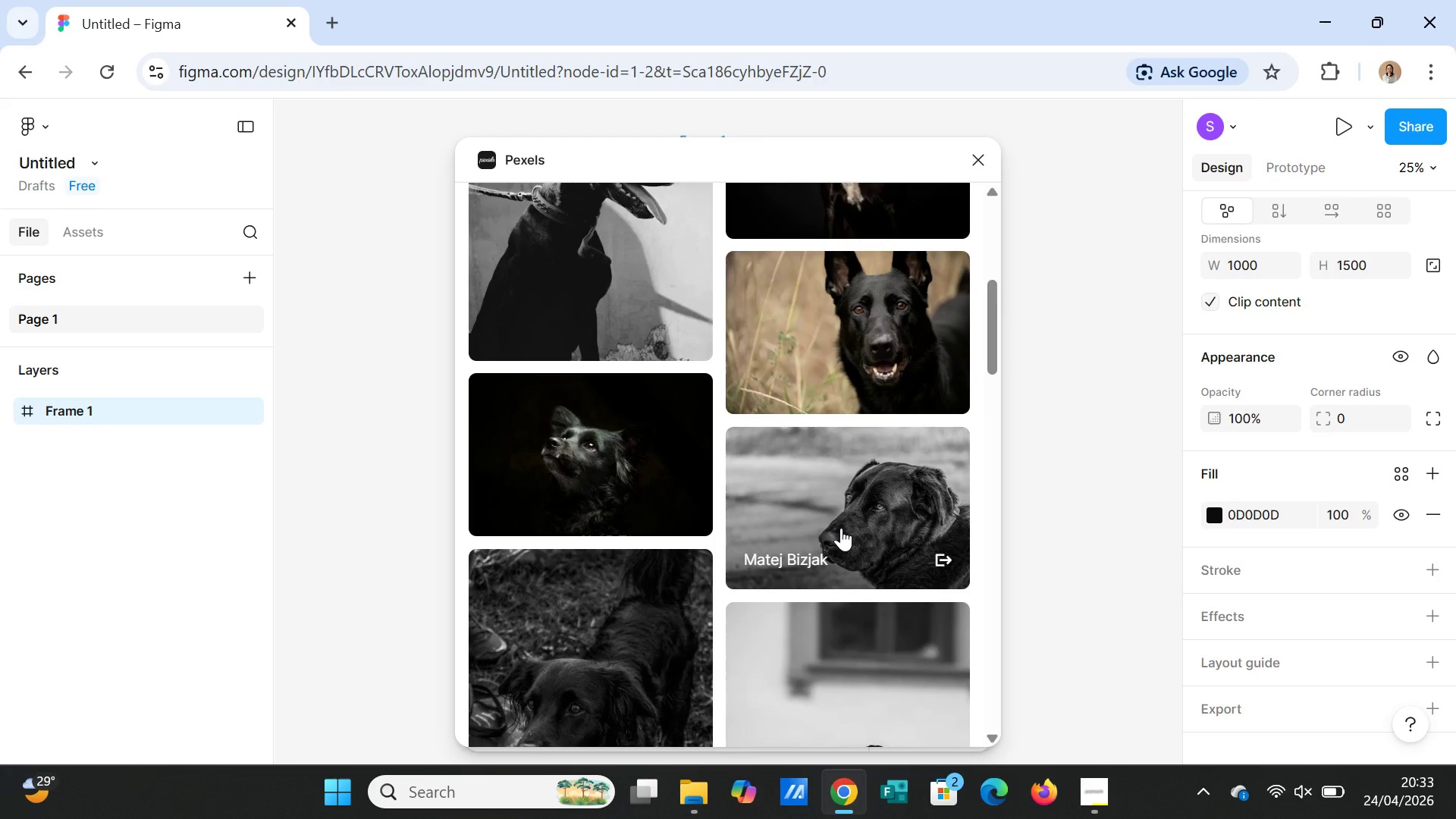 
scroll: coordinate [841, 528], scroll_direction: down, amount: 33.0
 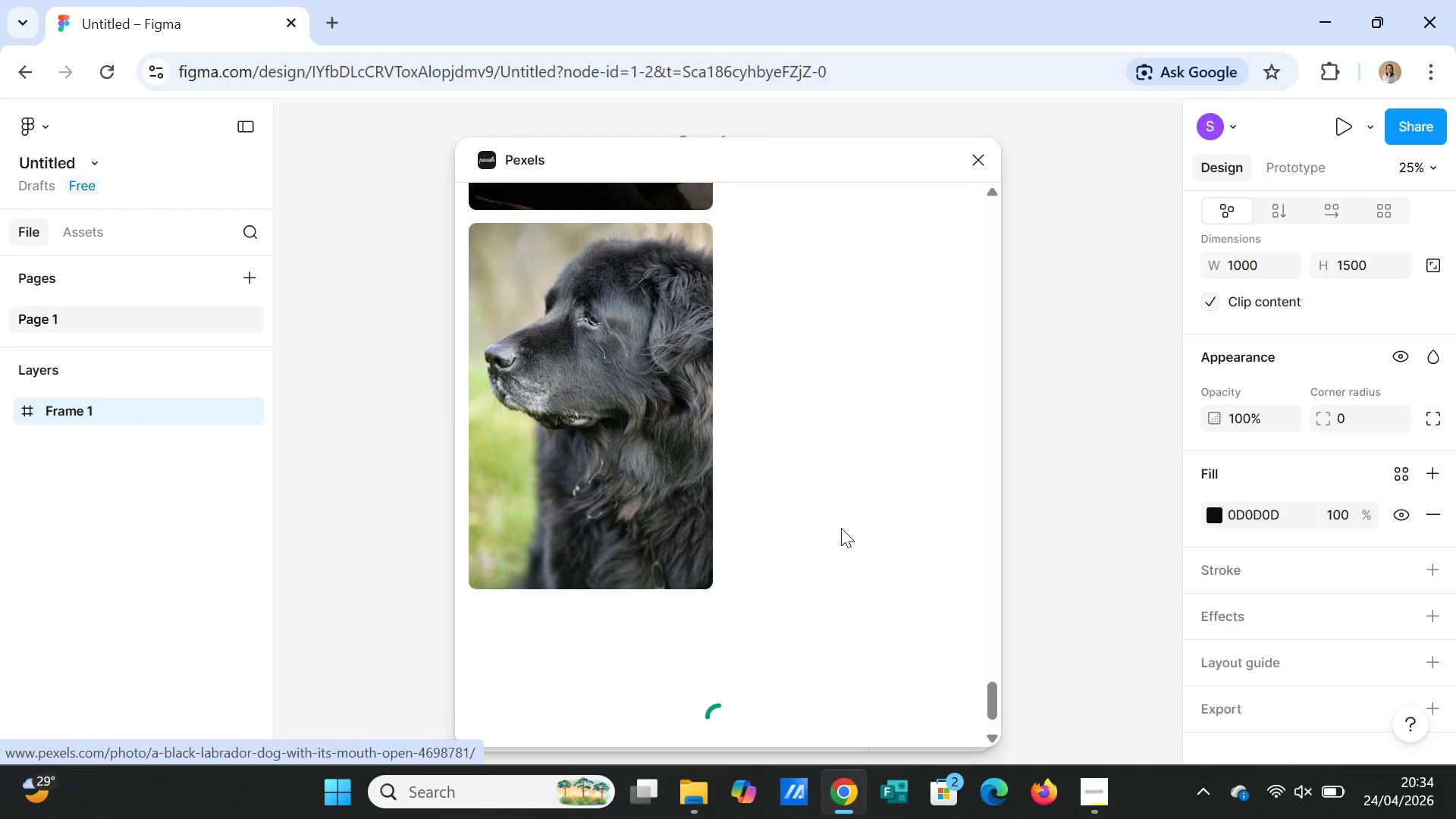 
scroll: coordinate [841, 528], scroll_direction: down, amount: 10.0
 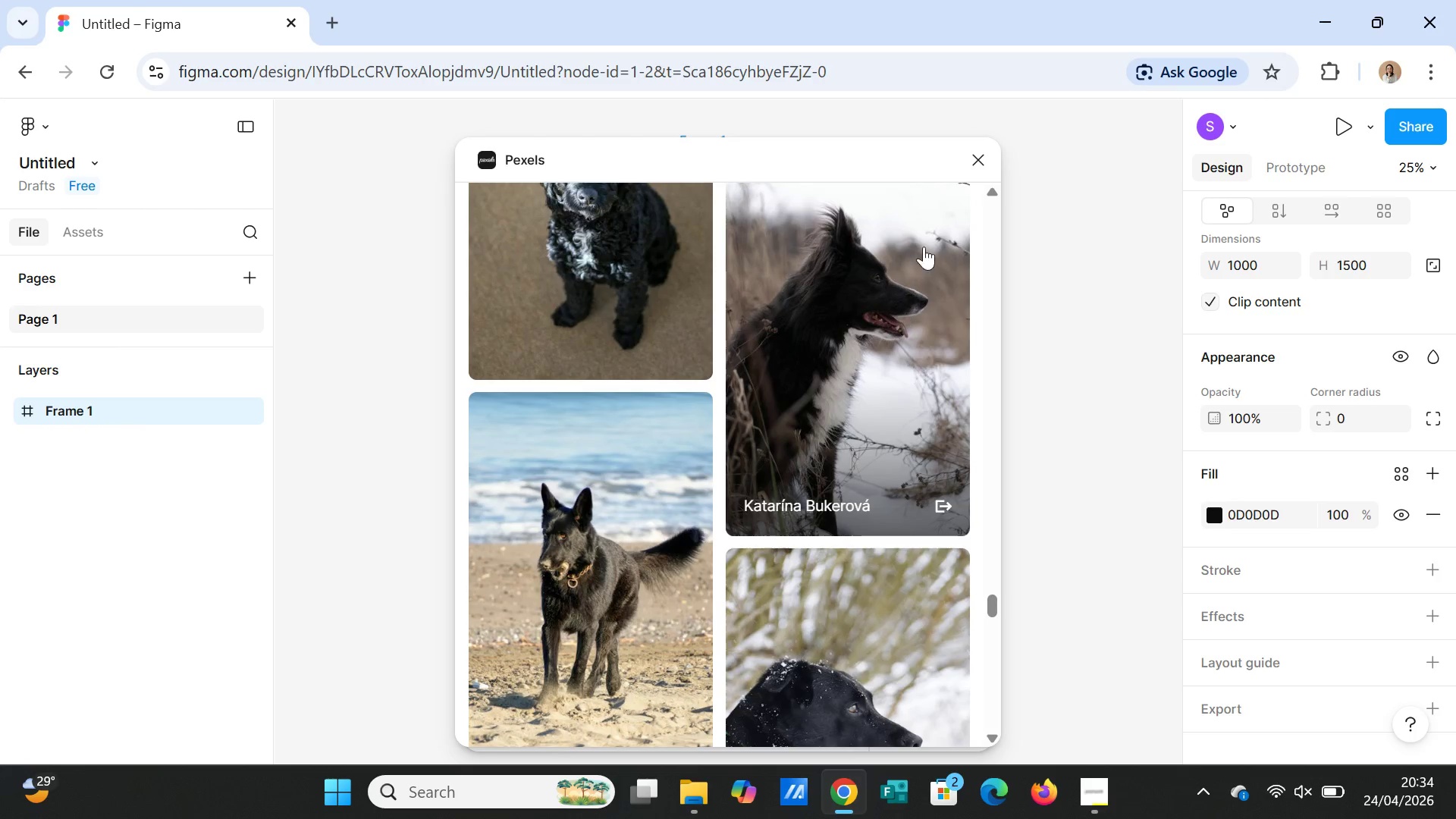 
scroll: coordinate [864, 347], scroll_direction: up, amount: 88.0
 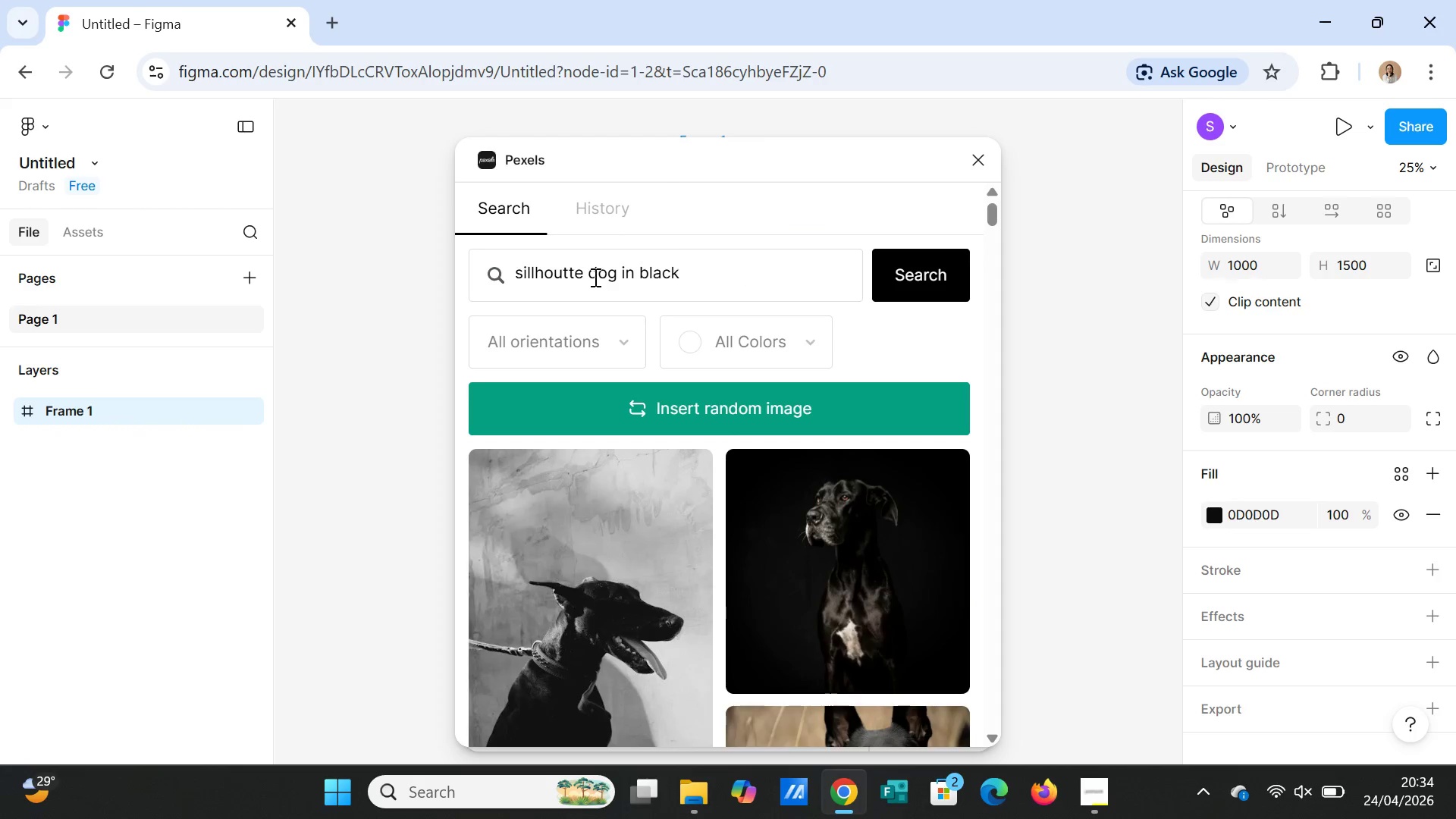 
left_click([592, 271])
 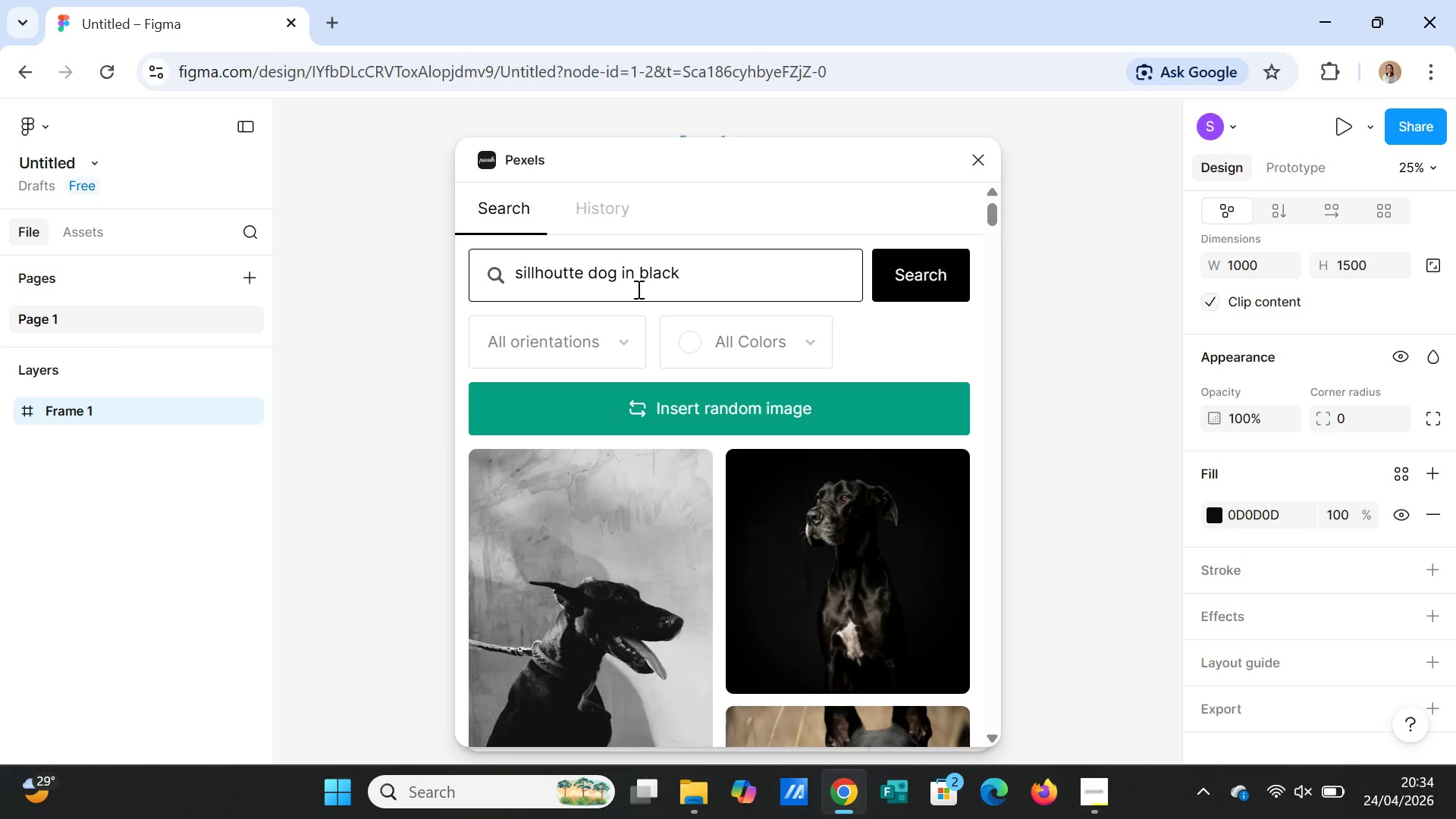 
type(illustration )
 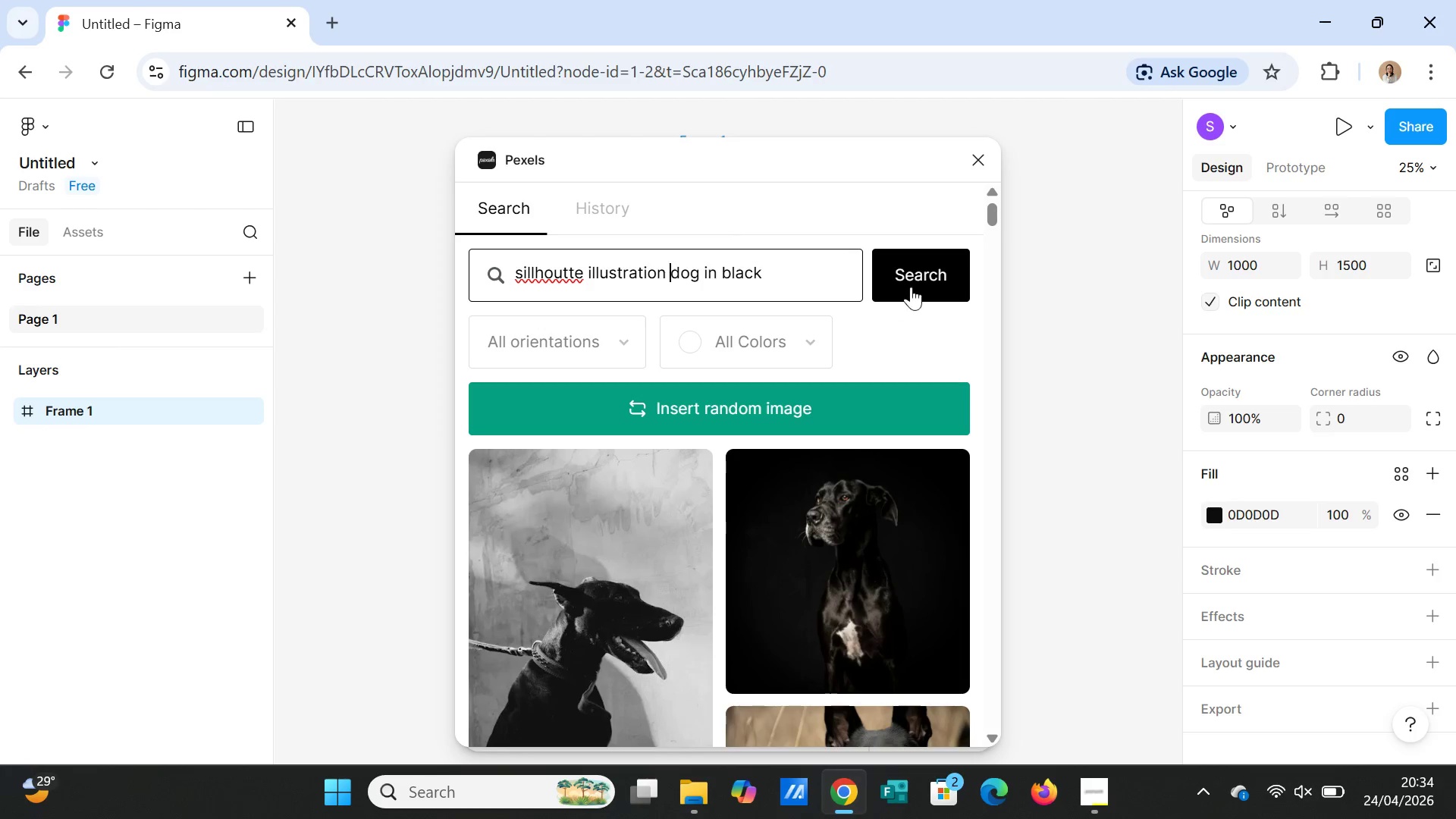 
left_click([935, 281])
 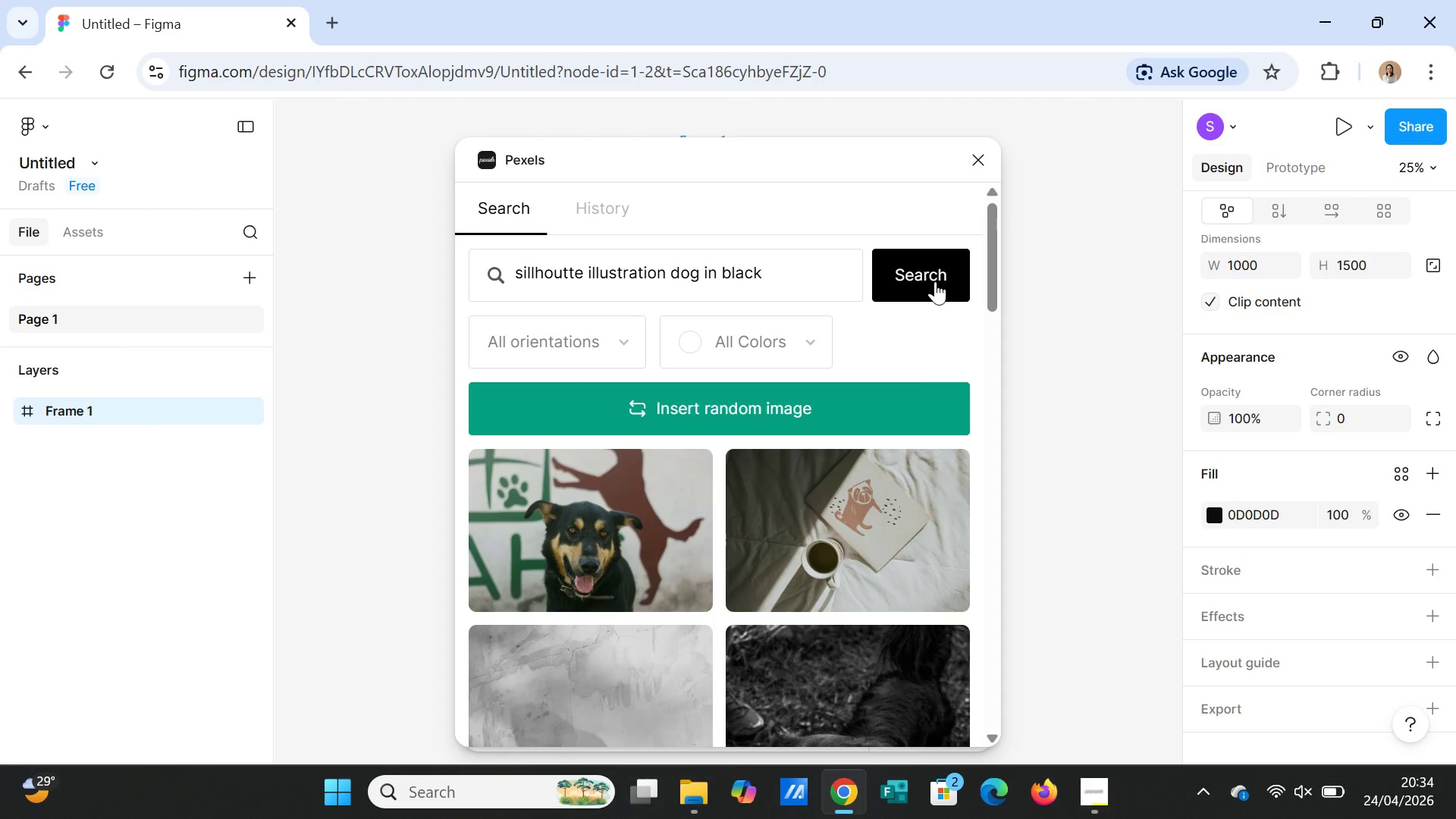 
scroll: coordinate [836, 658], scroll_direction: down, amount: 7.0
 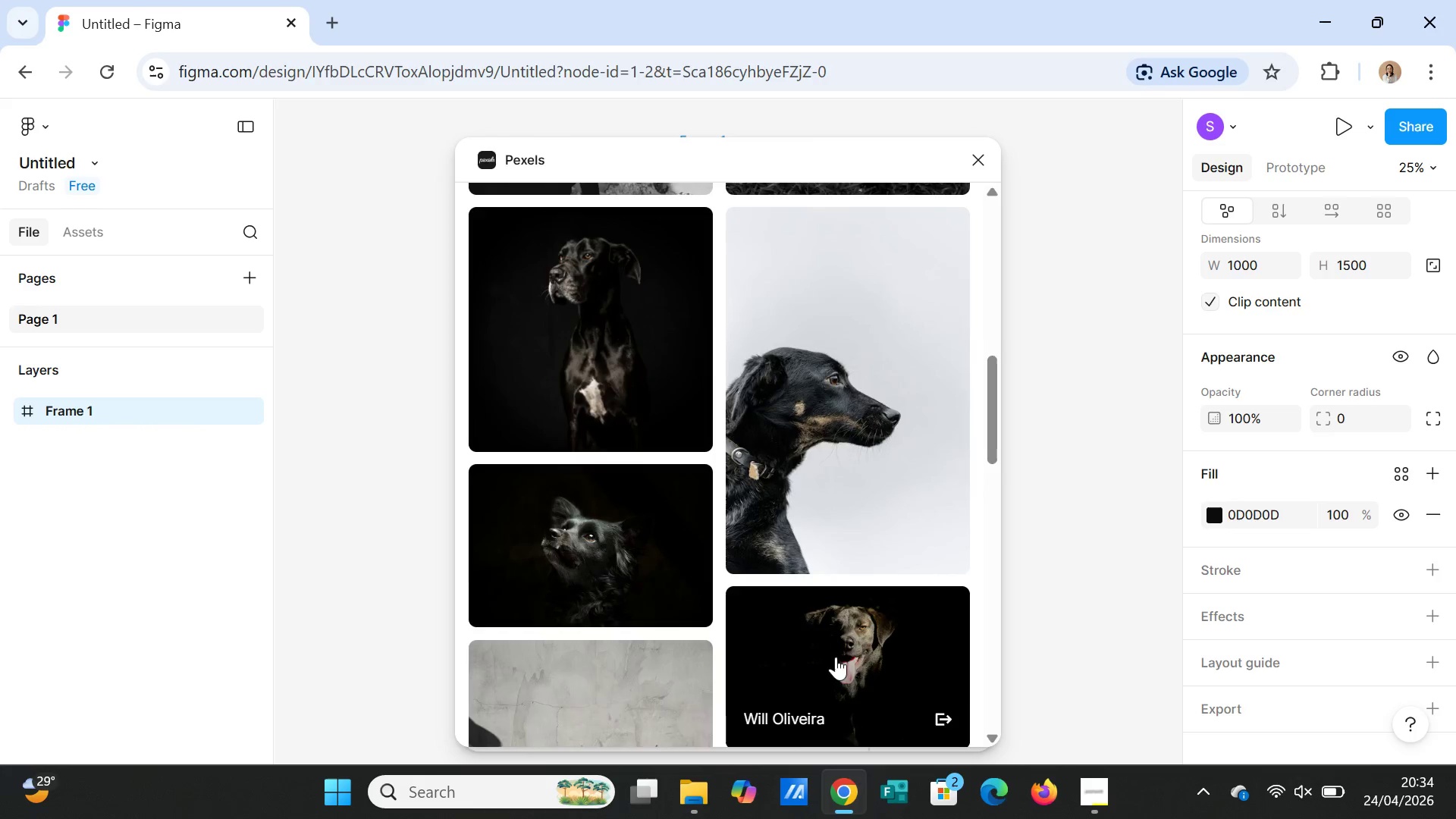 
scroll: coordinate [841, 526], scroll_direction: up, amount: 15.0
 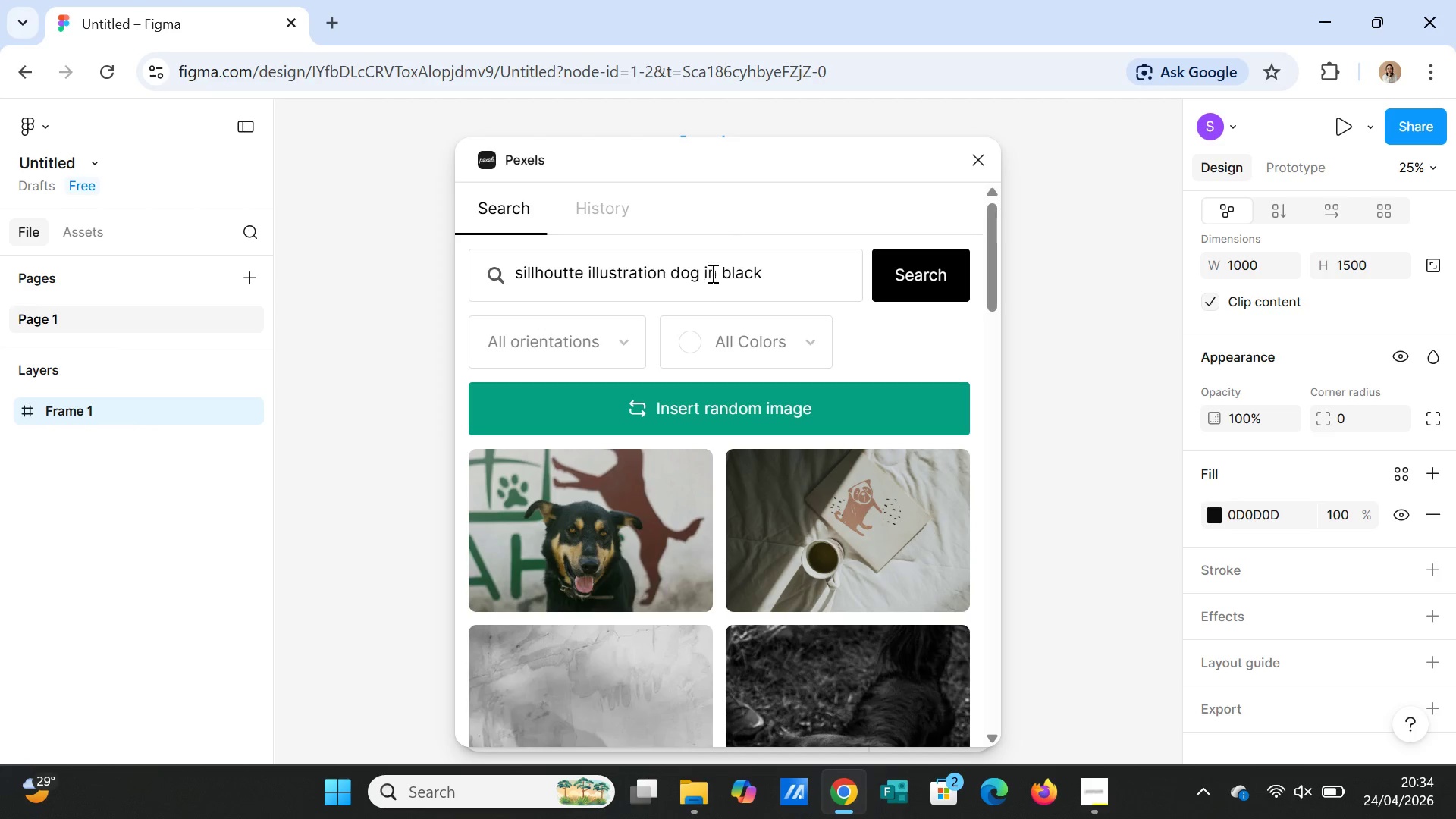 
left_click_drag(start_coordinate=[705, 272], to_coordinate=[767, 274])
 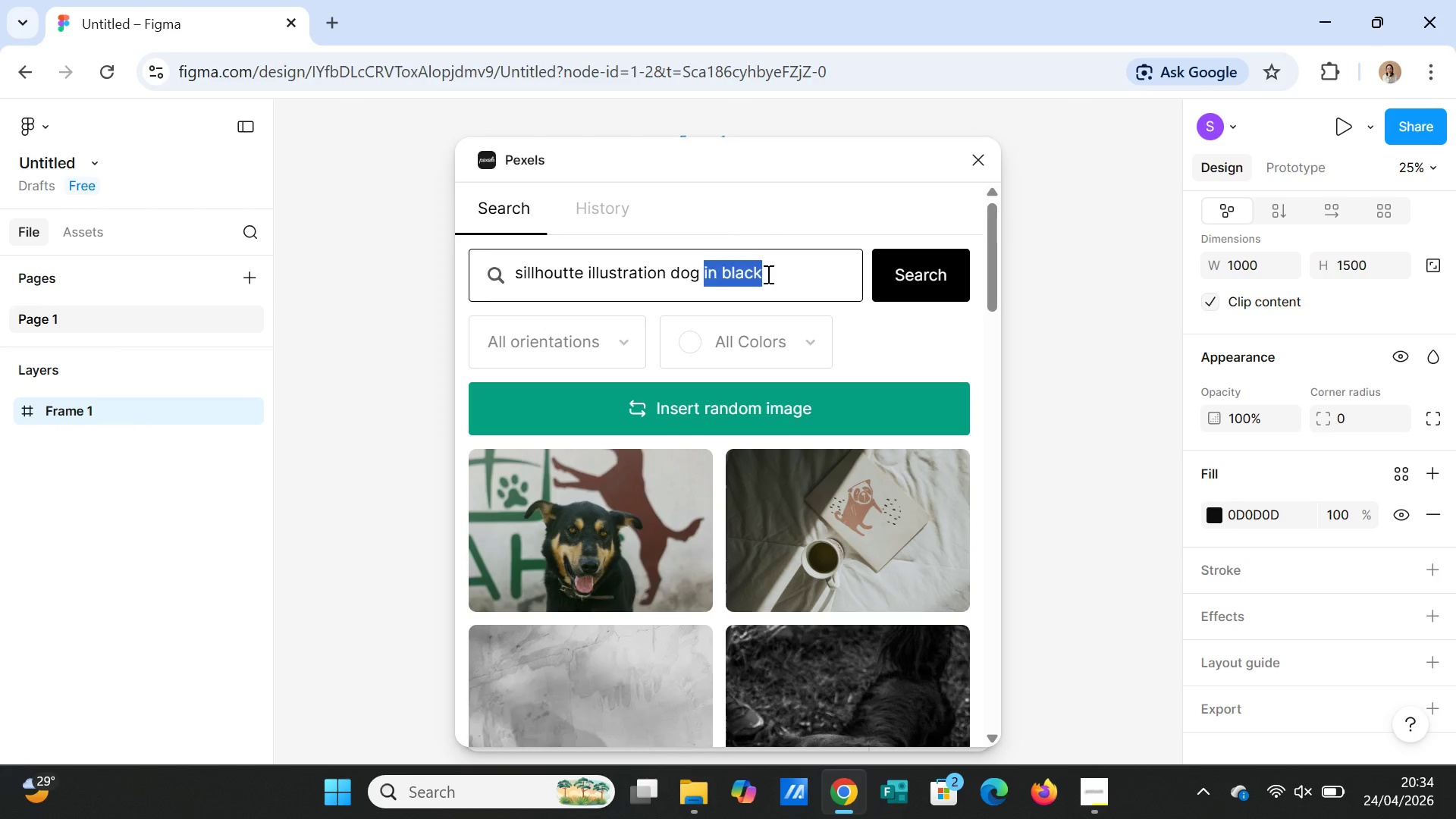 
key(Delete)
 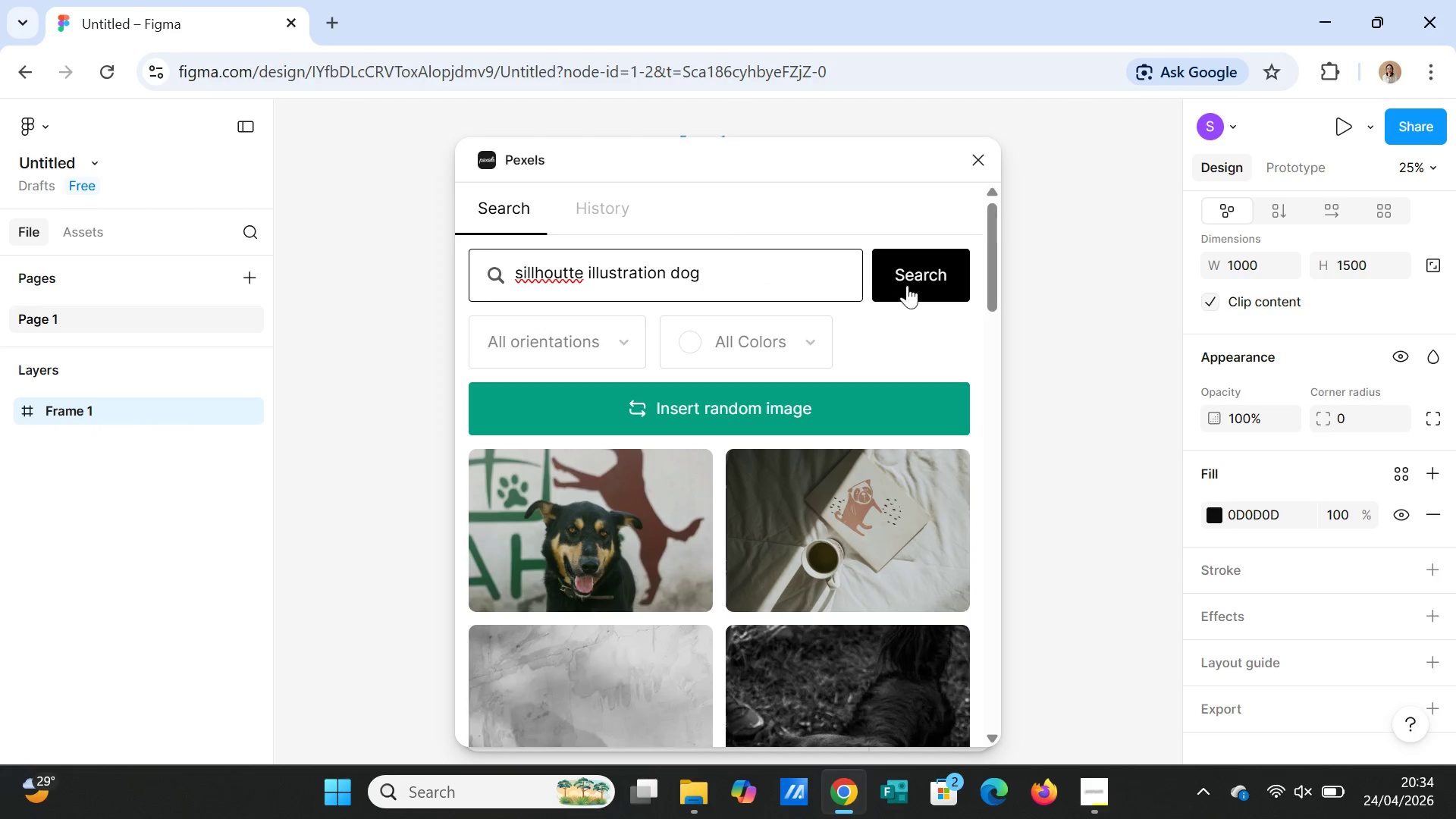 
left_click([908, 283])
 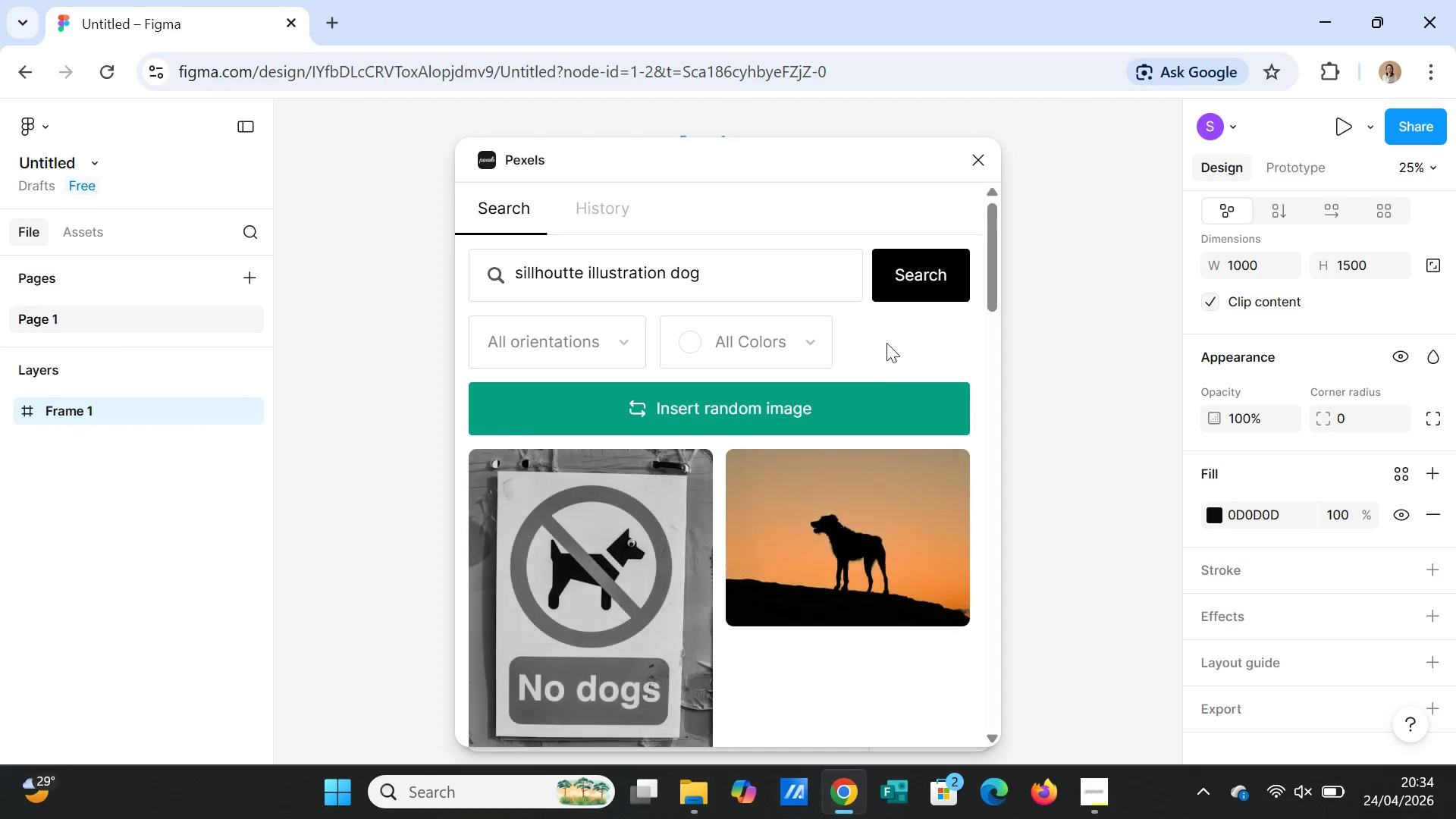 
scroll: coordinate [844, 603], scroll_direction: down, amount: 14.0
 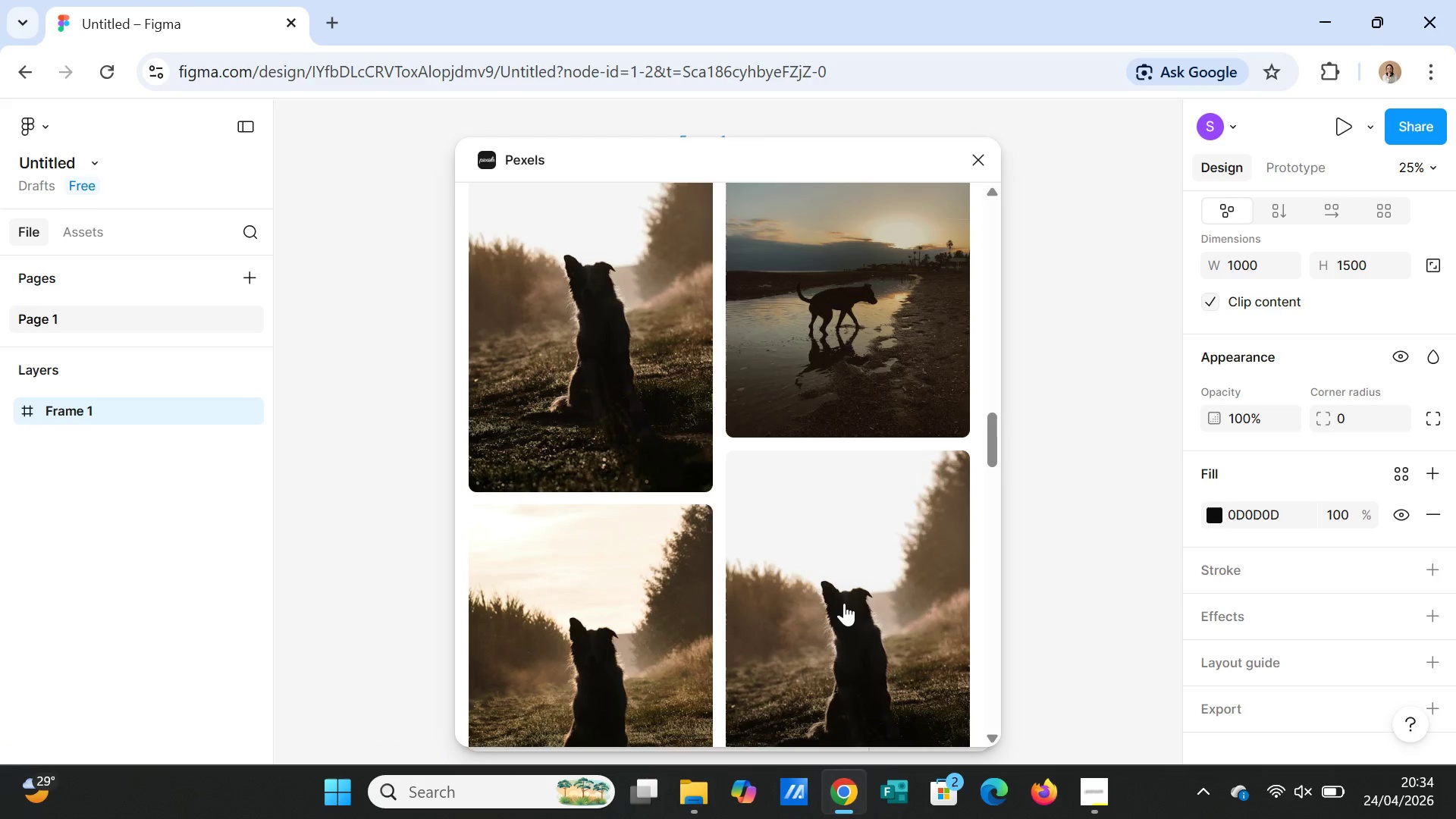 
scroll: coordinate [844, 603], scroll_direction: down, amount: 5.0
 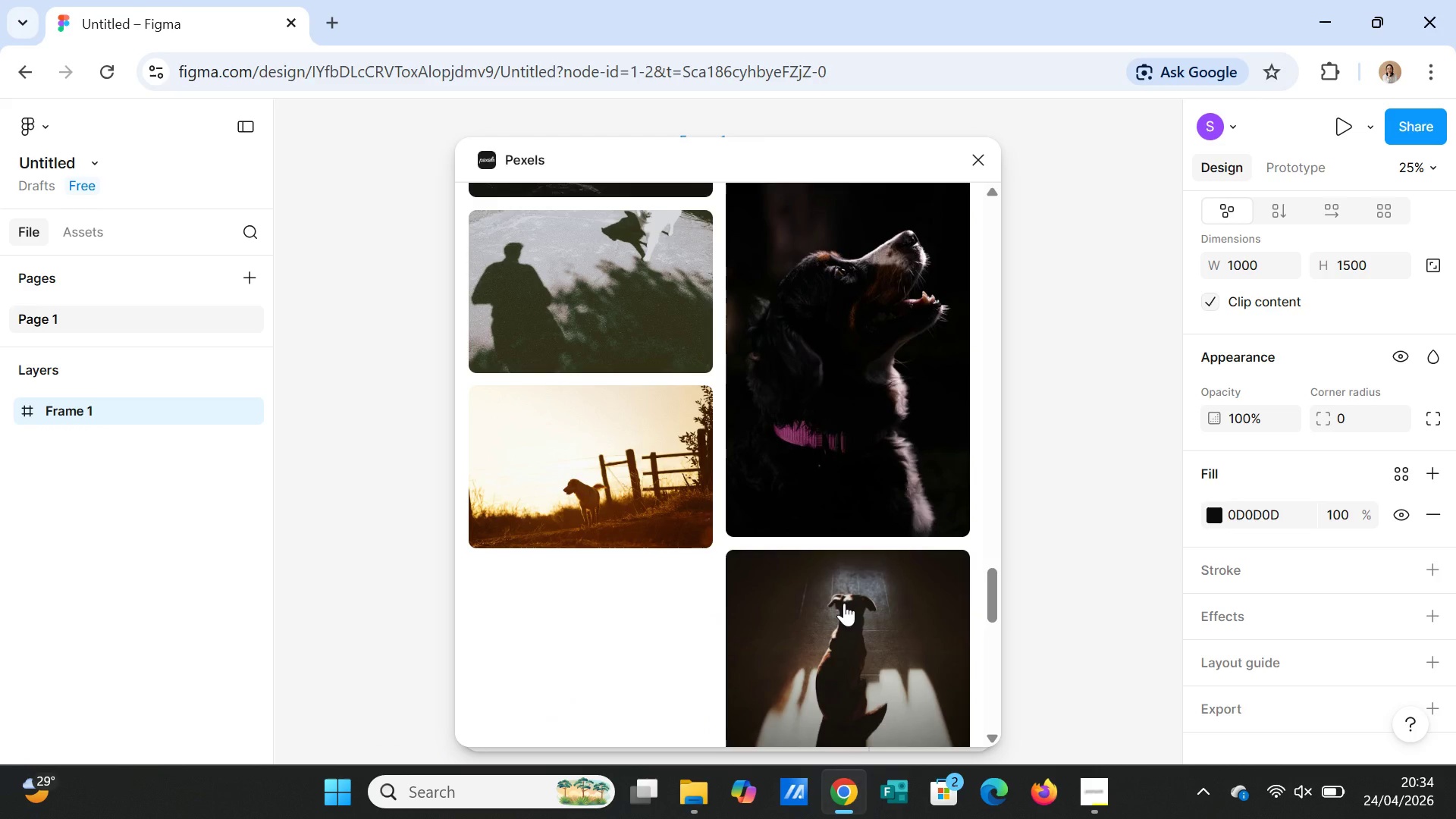 
left_click([869, 416])
 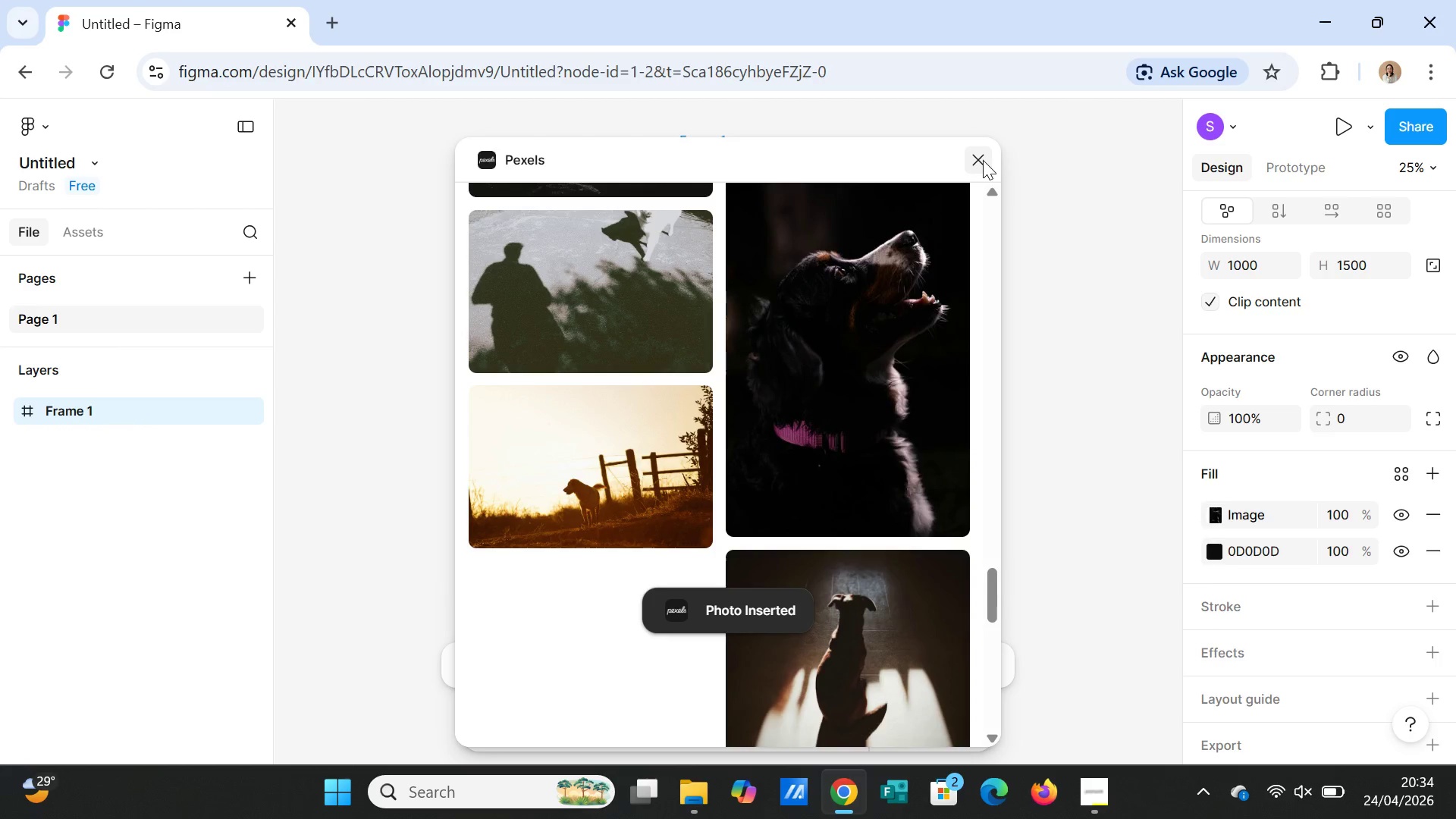 
left_click([983, 160])
 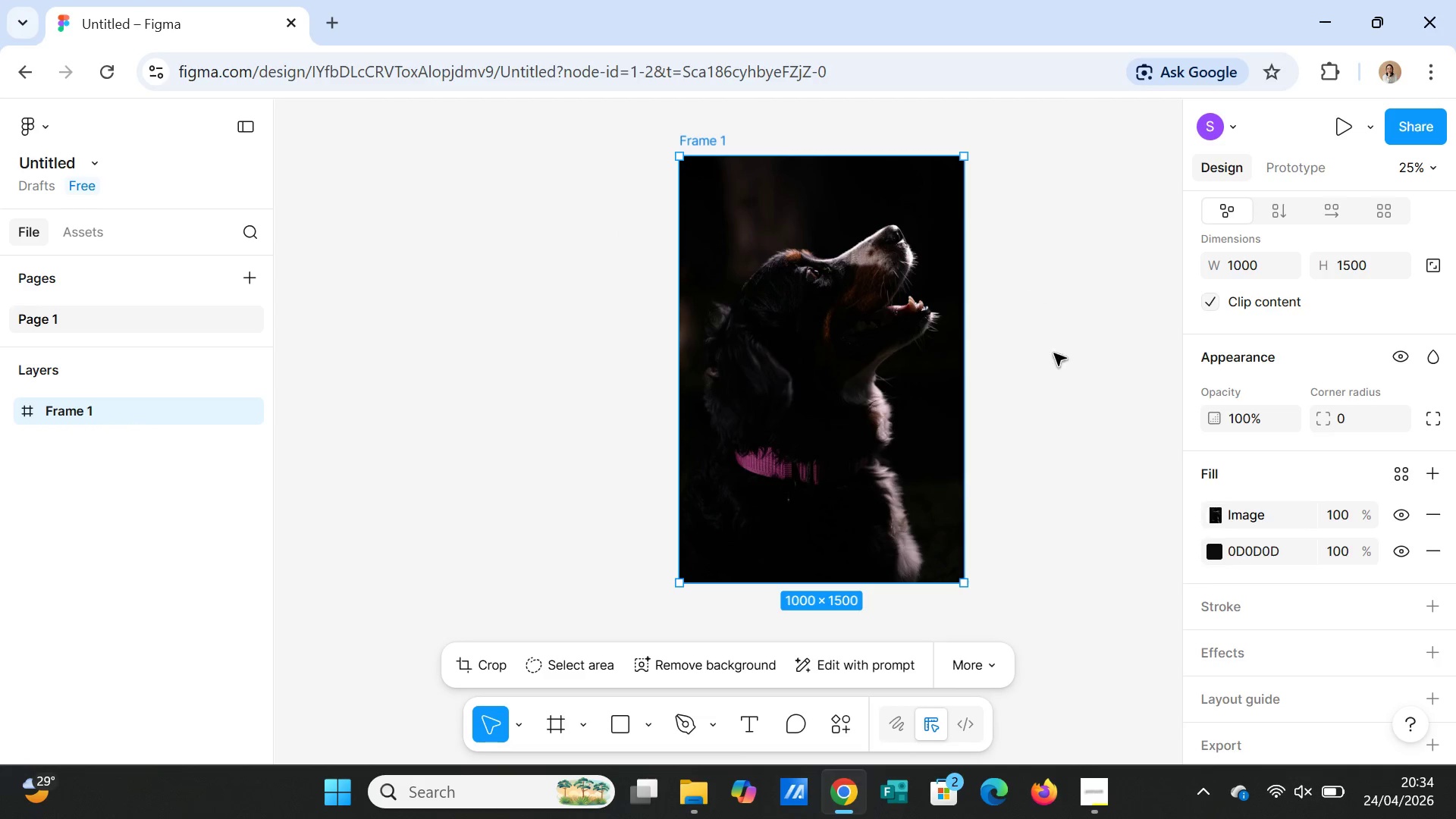 
left_click([1053, 418])
 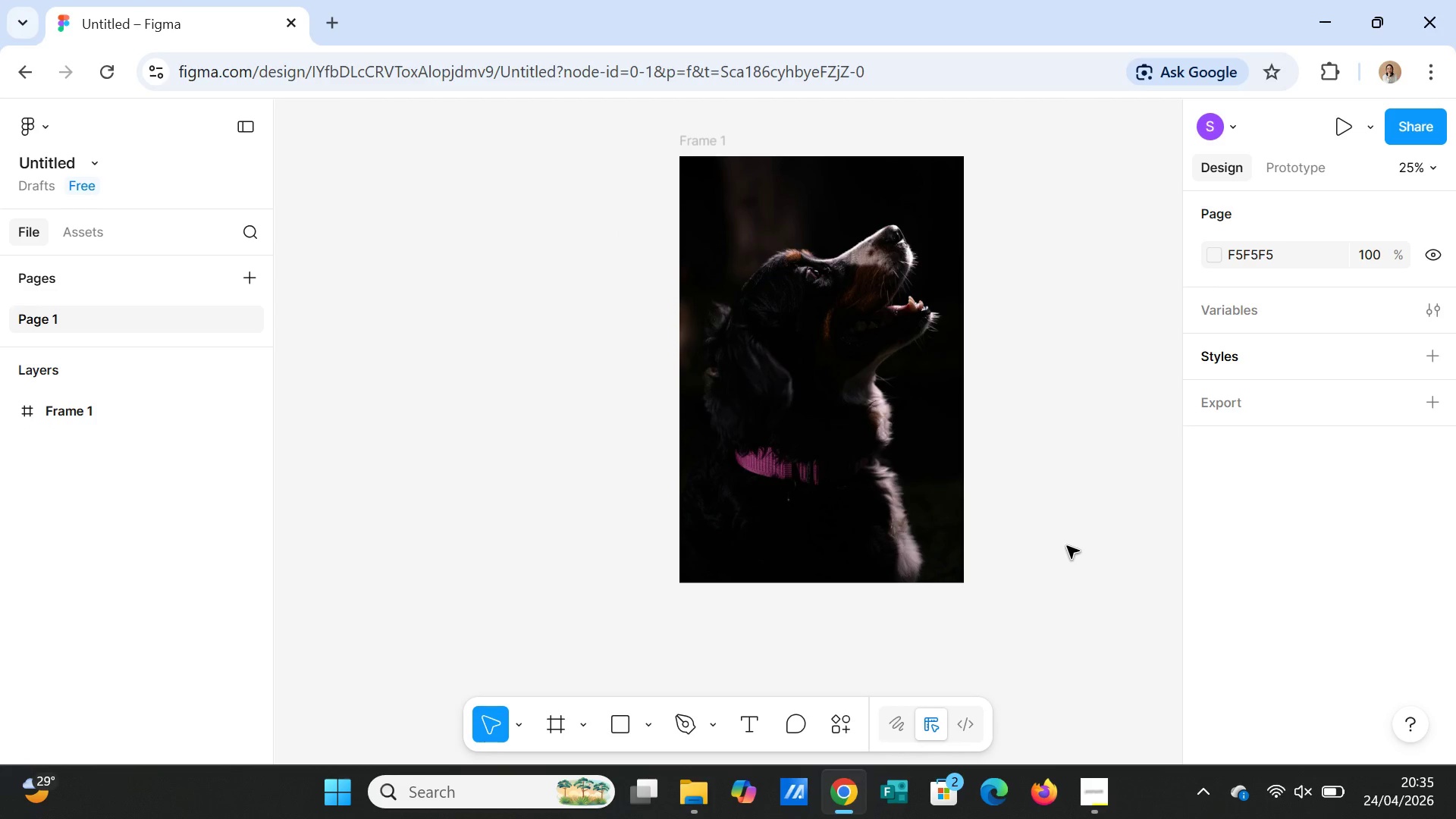 
wait(5.62)
 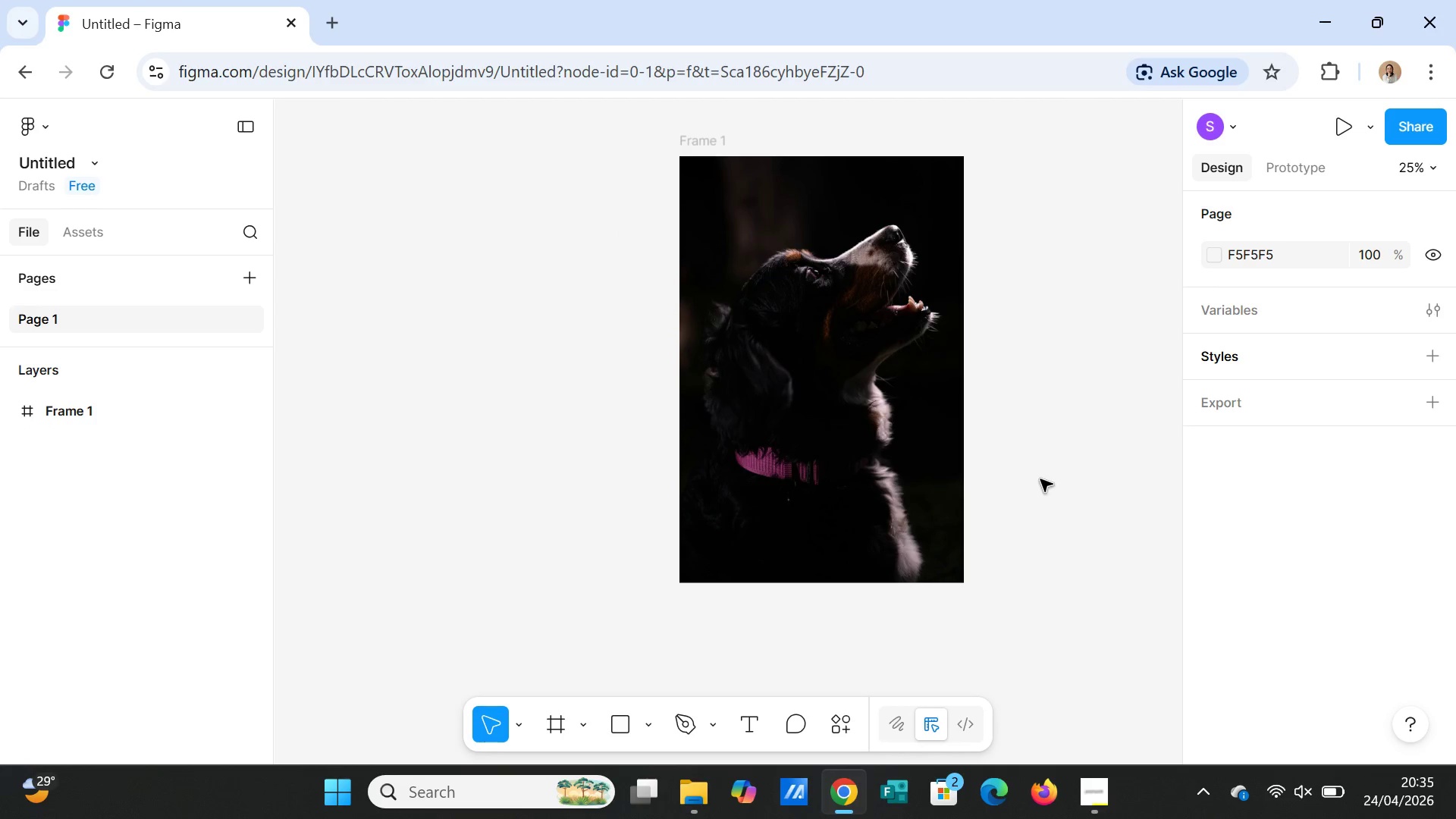 
left_click([867, 431])
 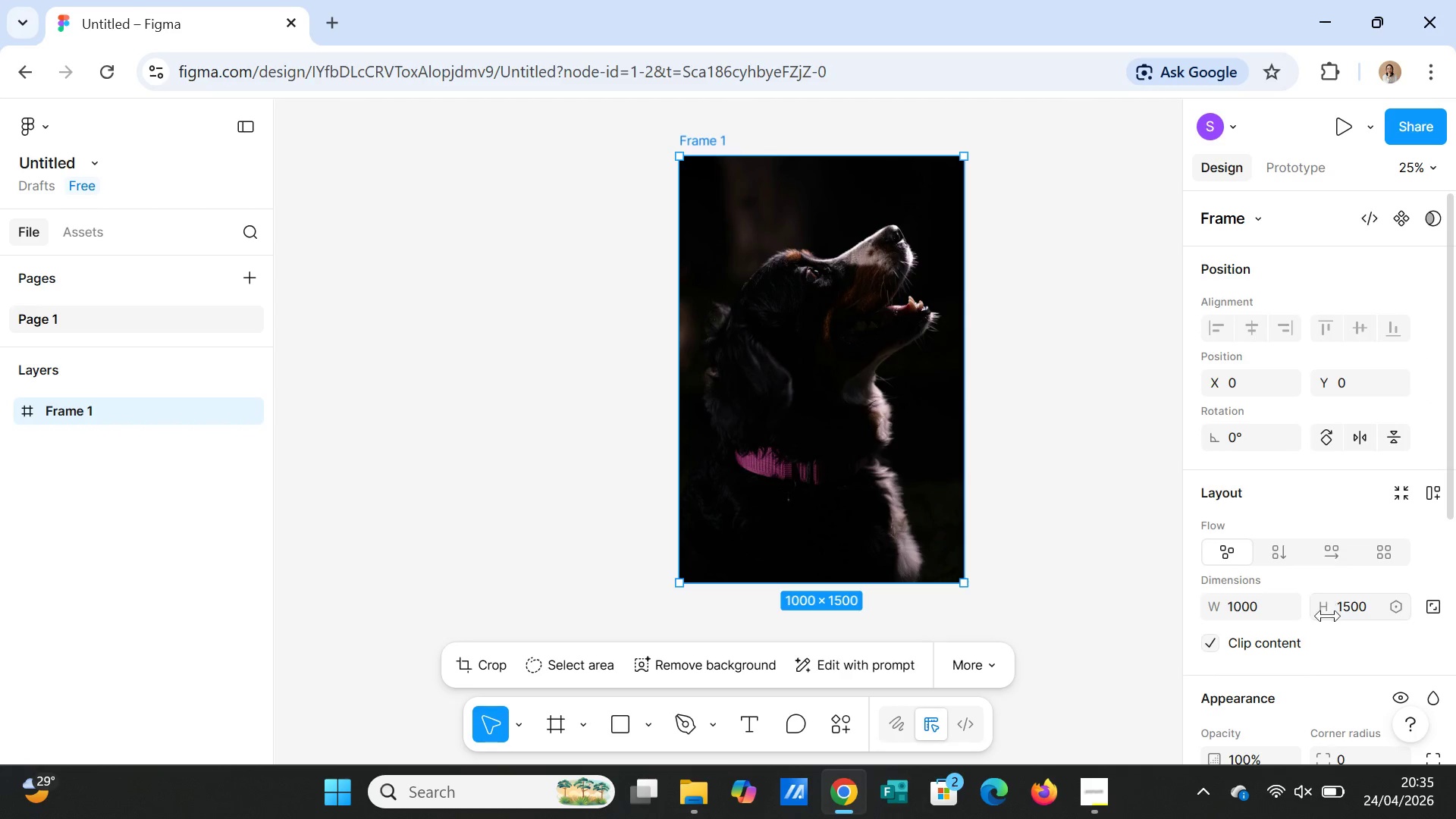 
scroll: coordinate [1332, 649], scroll_direction: down, amount: 2.0
 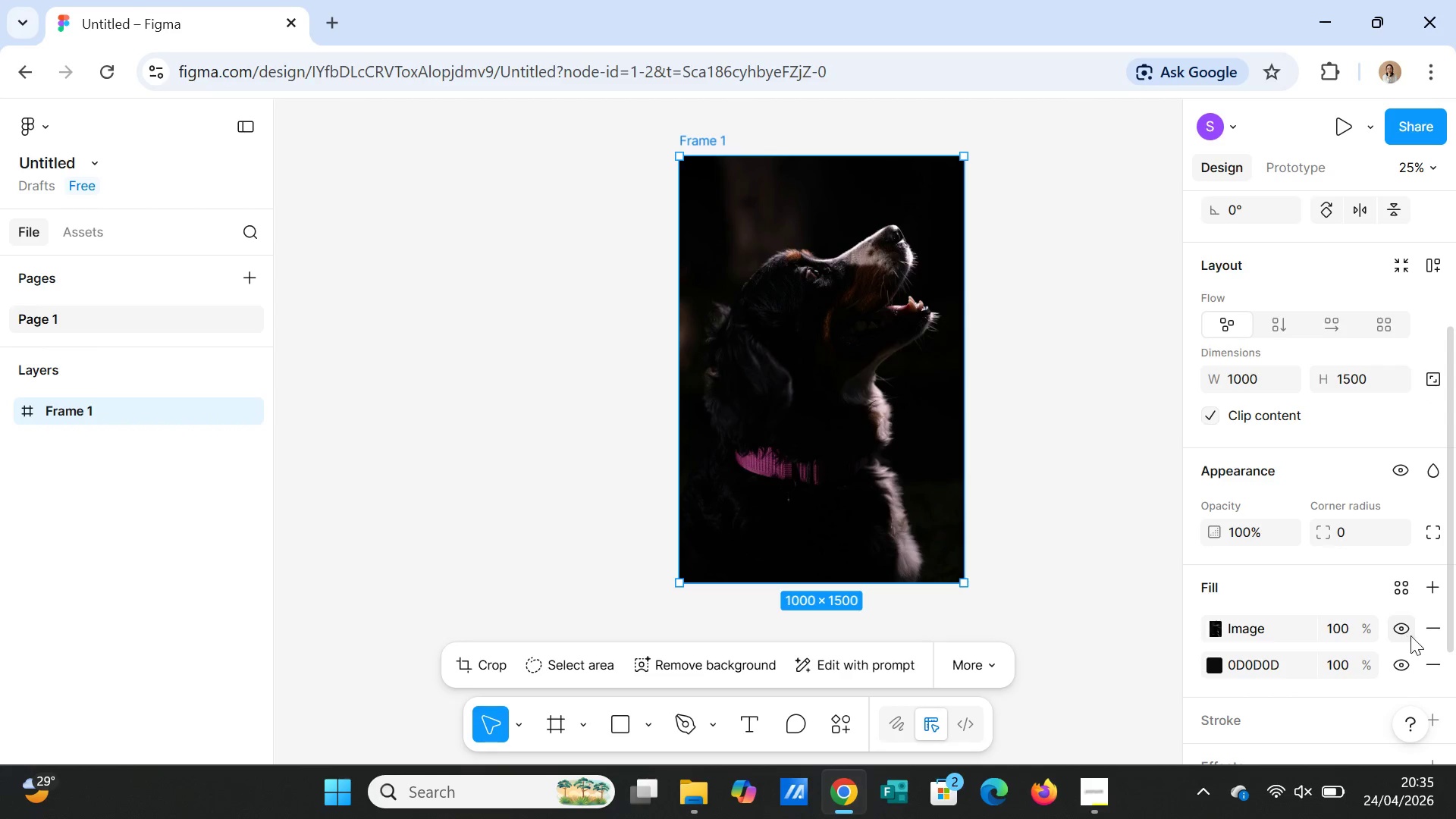 
left_click([1333, 629])
 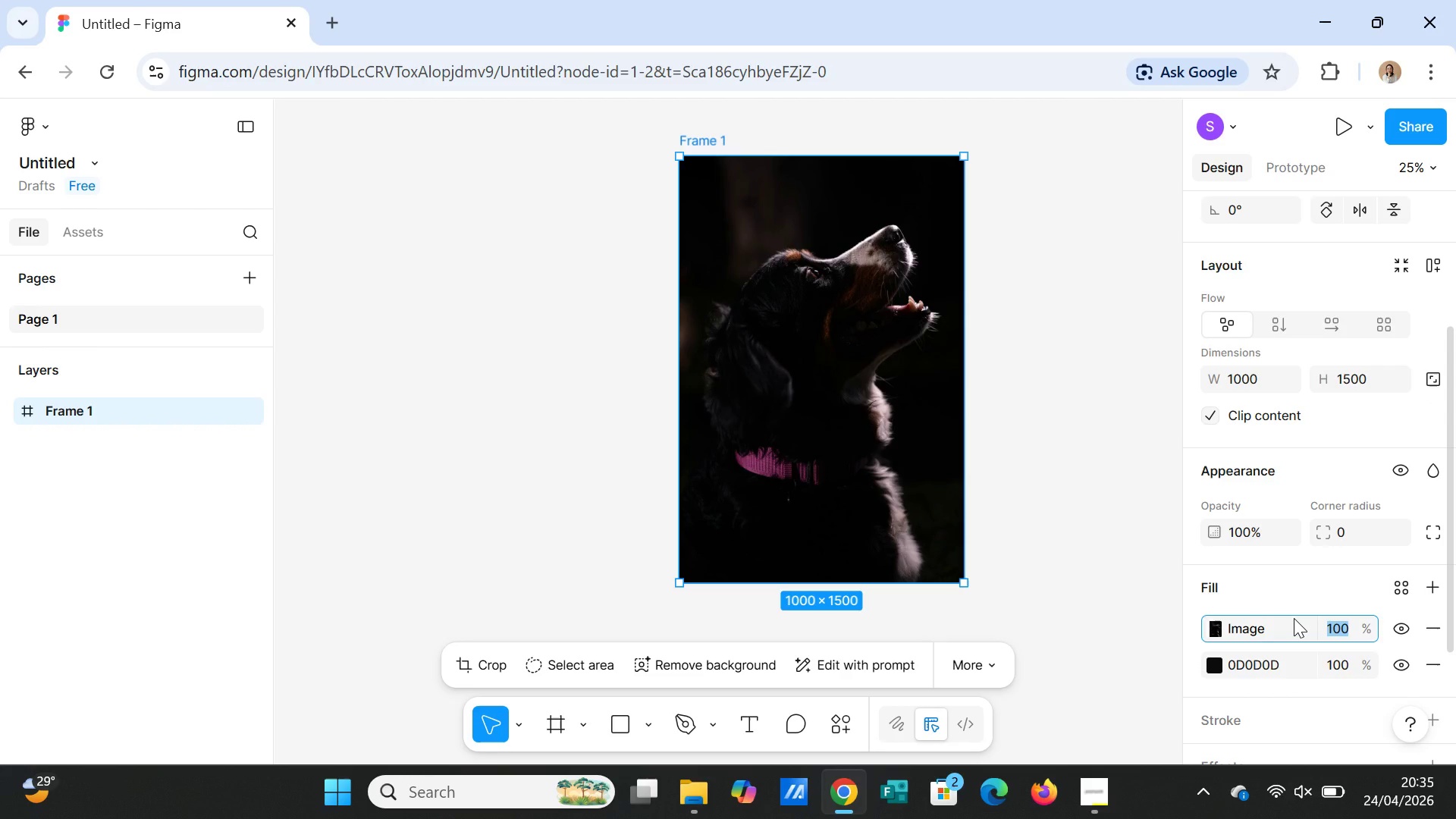 
key(5)
 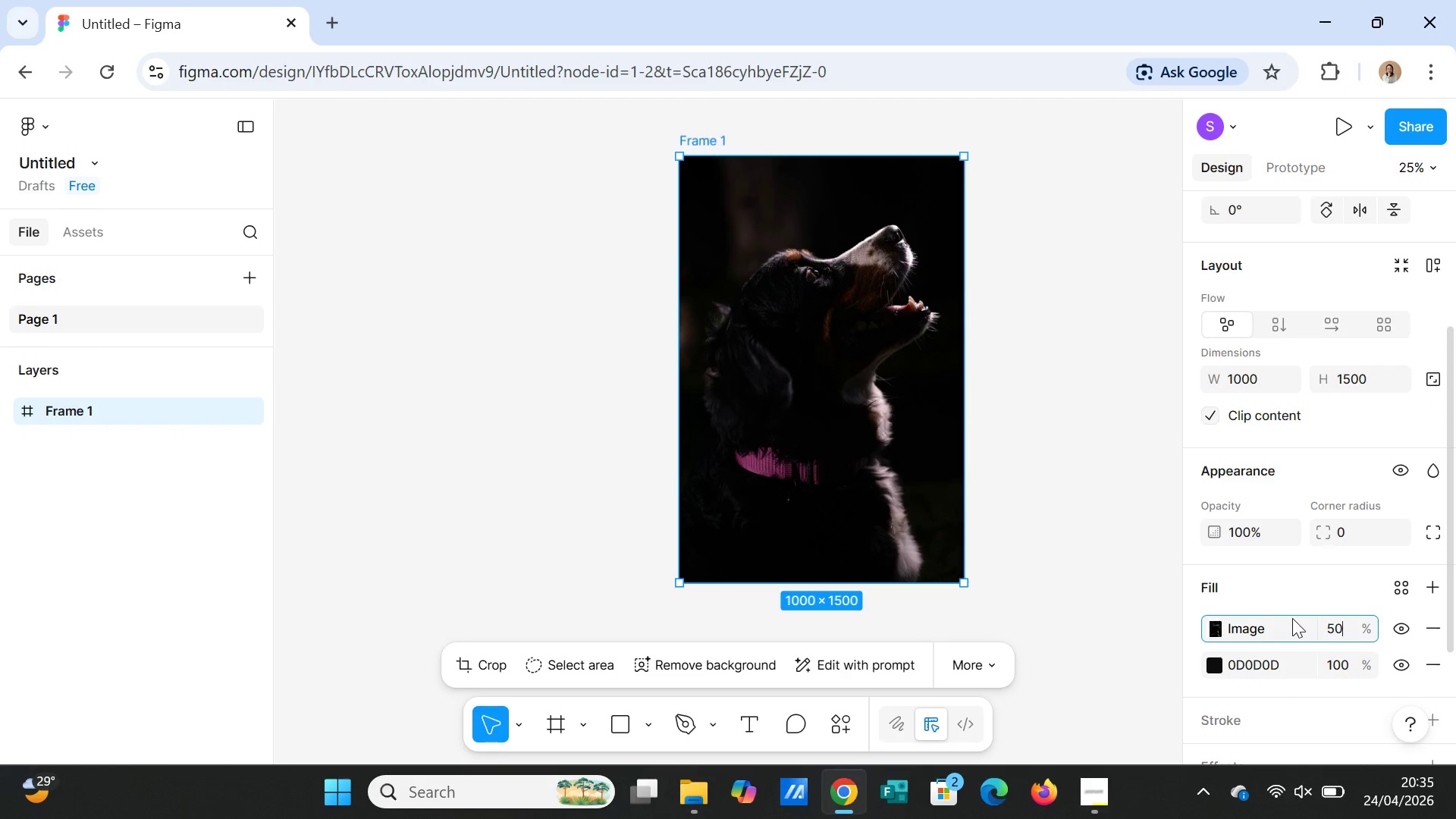 
key(0)
 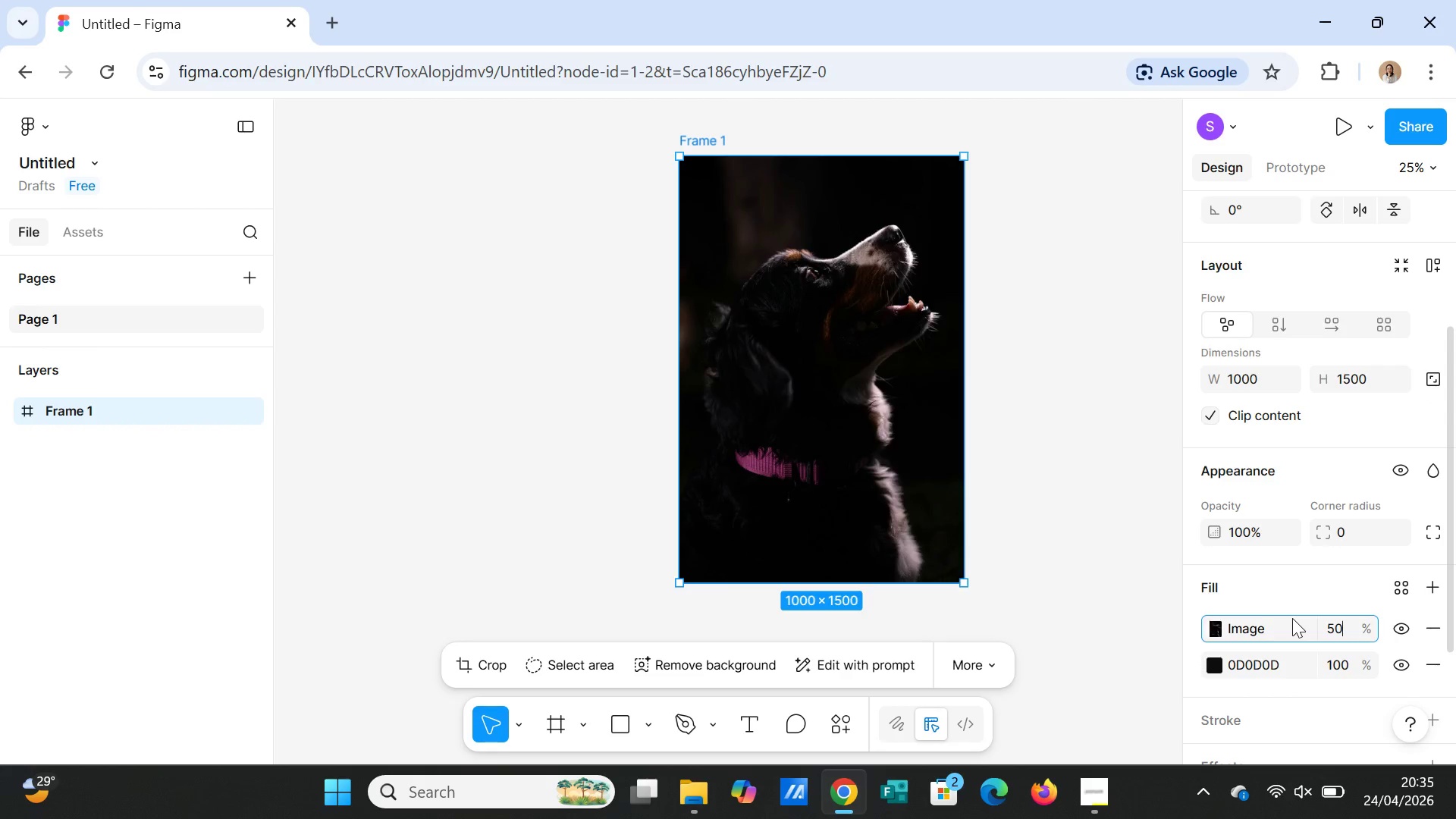 
key(Enter)
 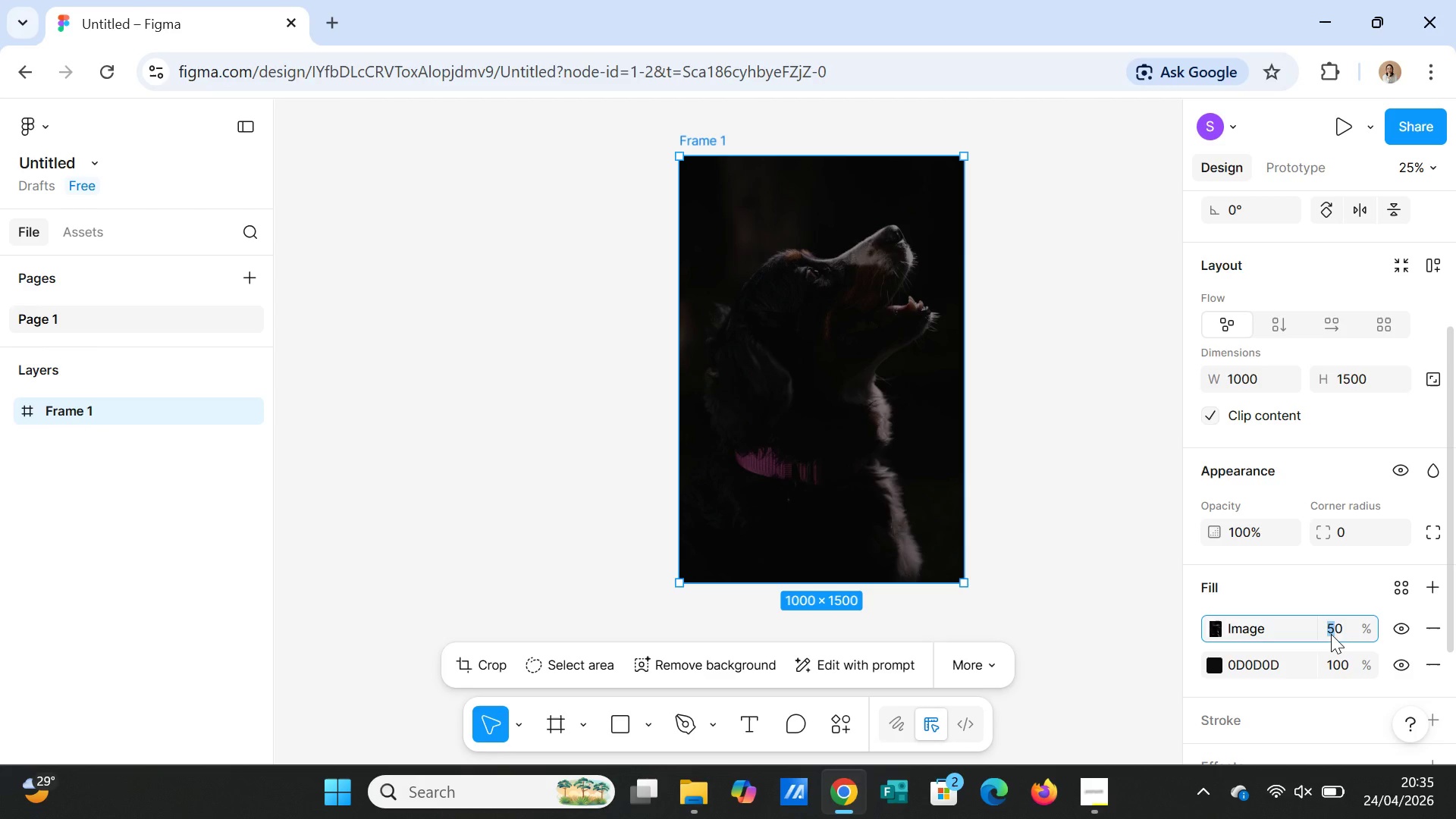 
type(40)
 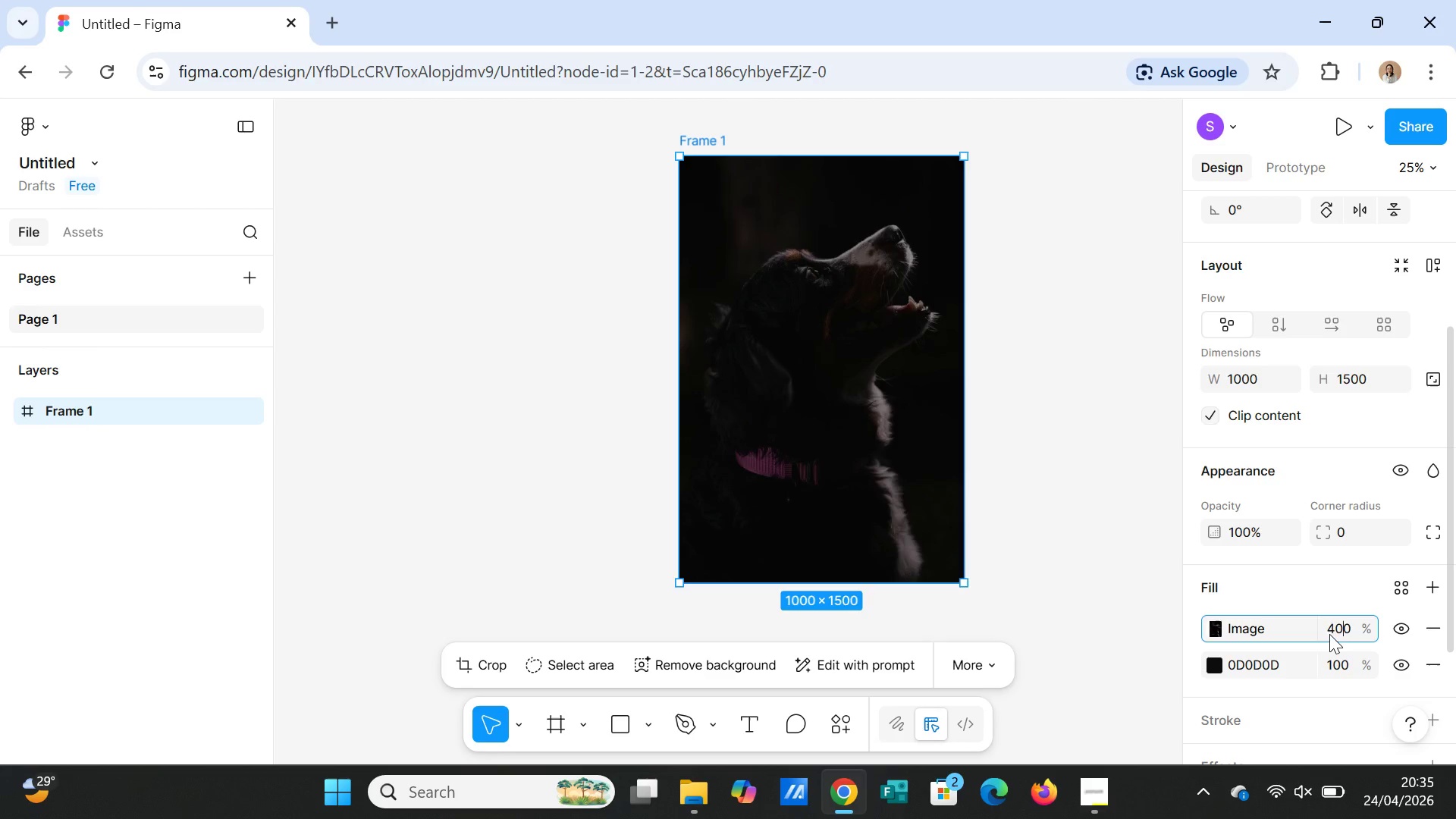 
key(Enter)
 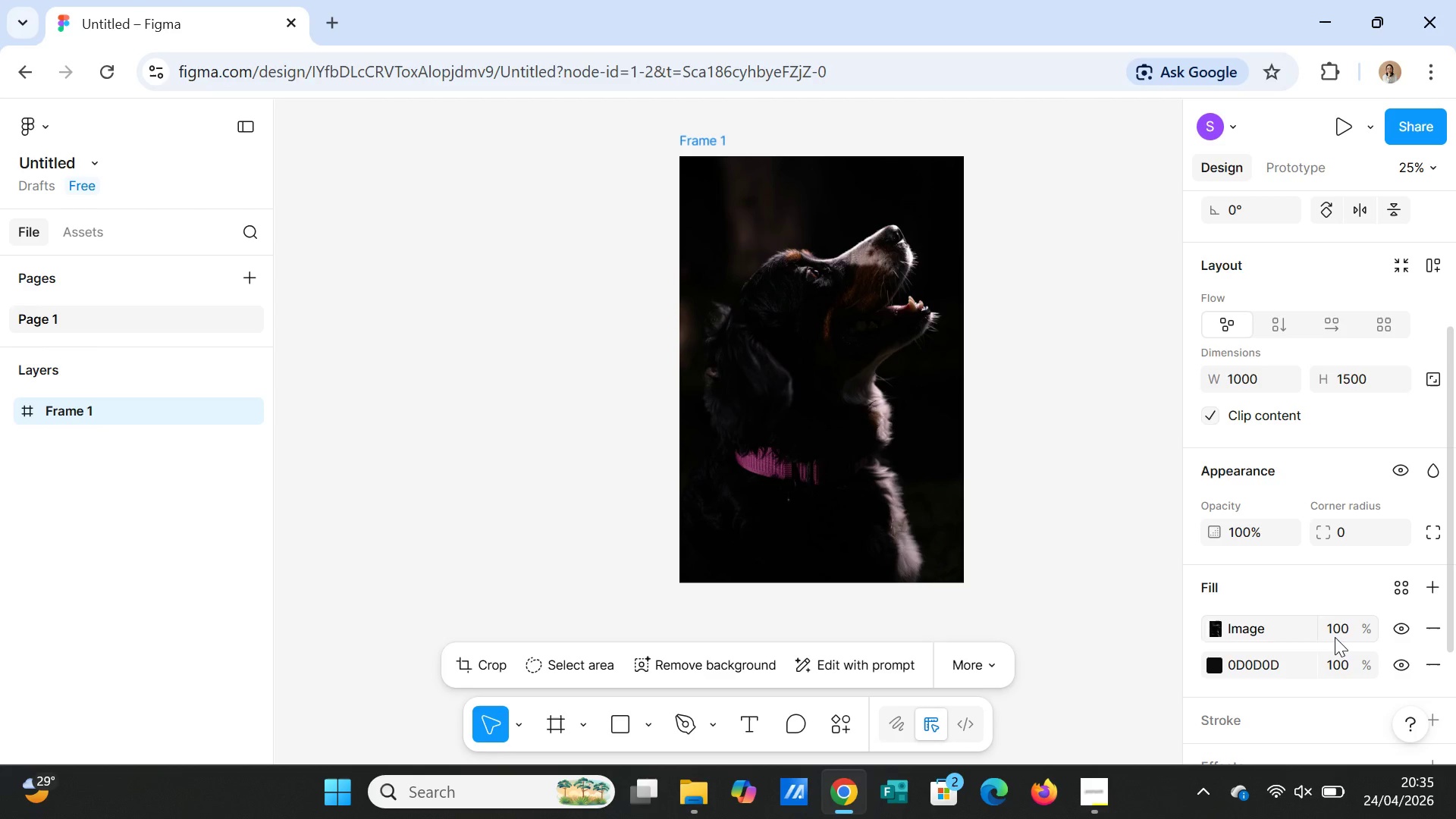 
left_click([1340, 637])
 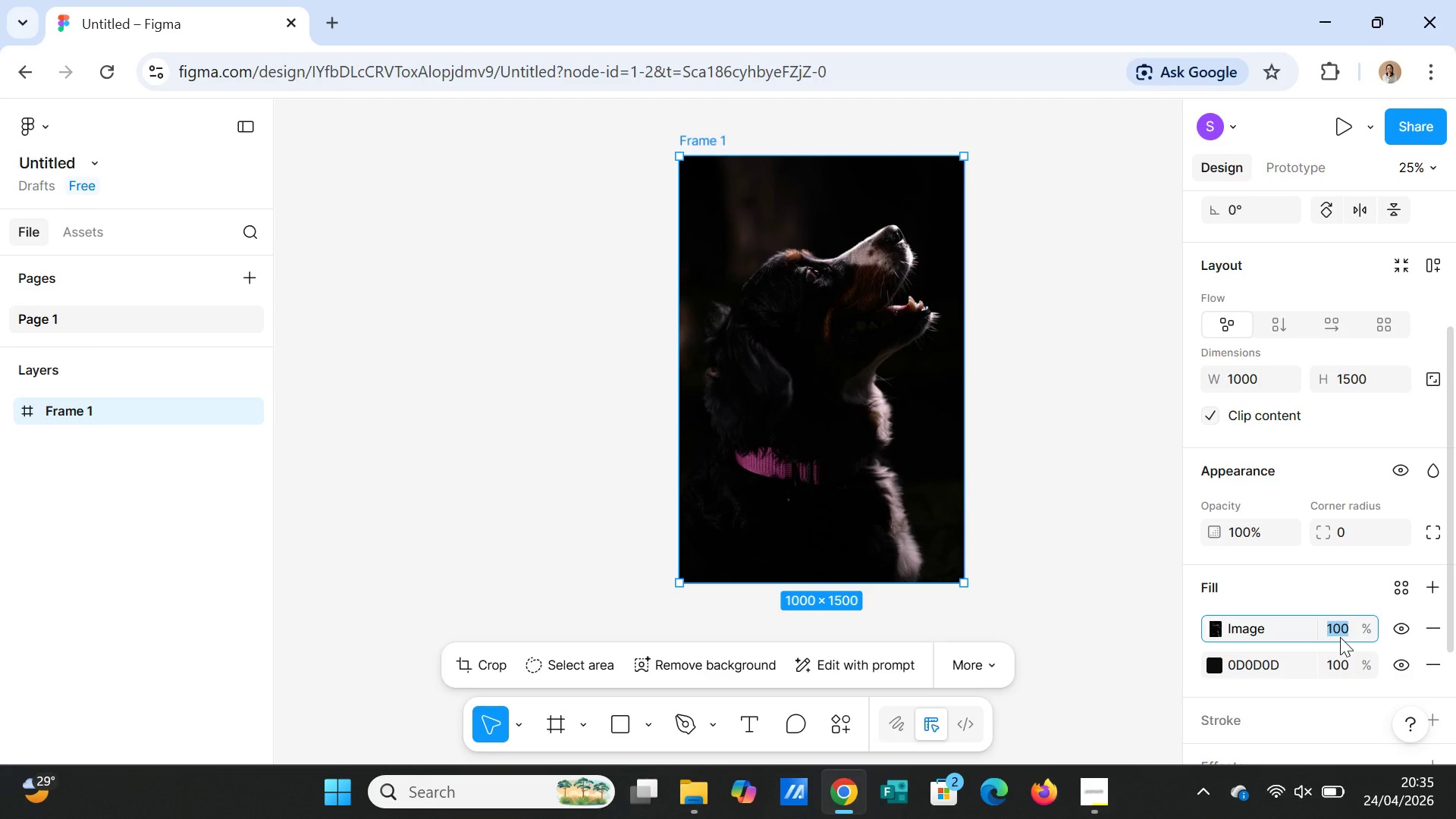 
type(40)
 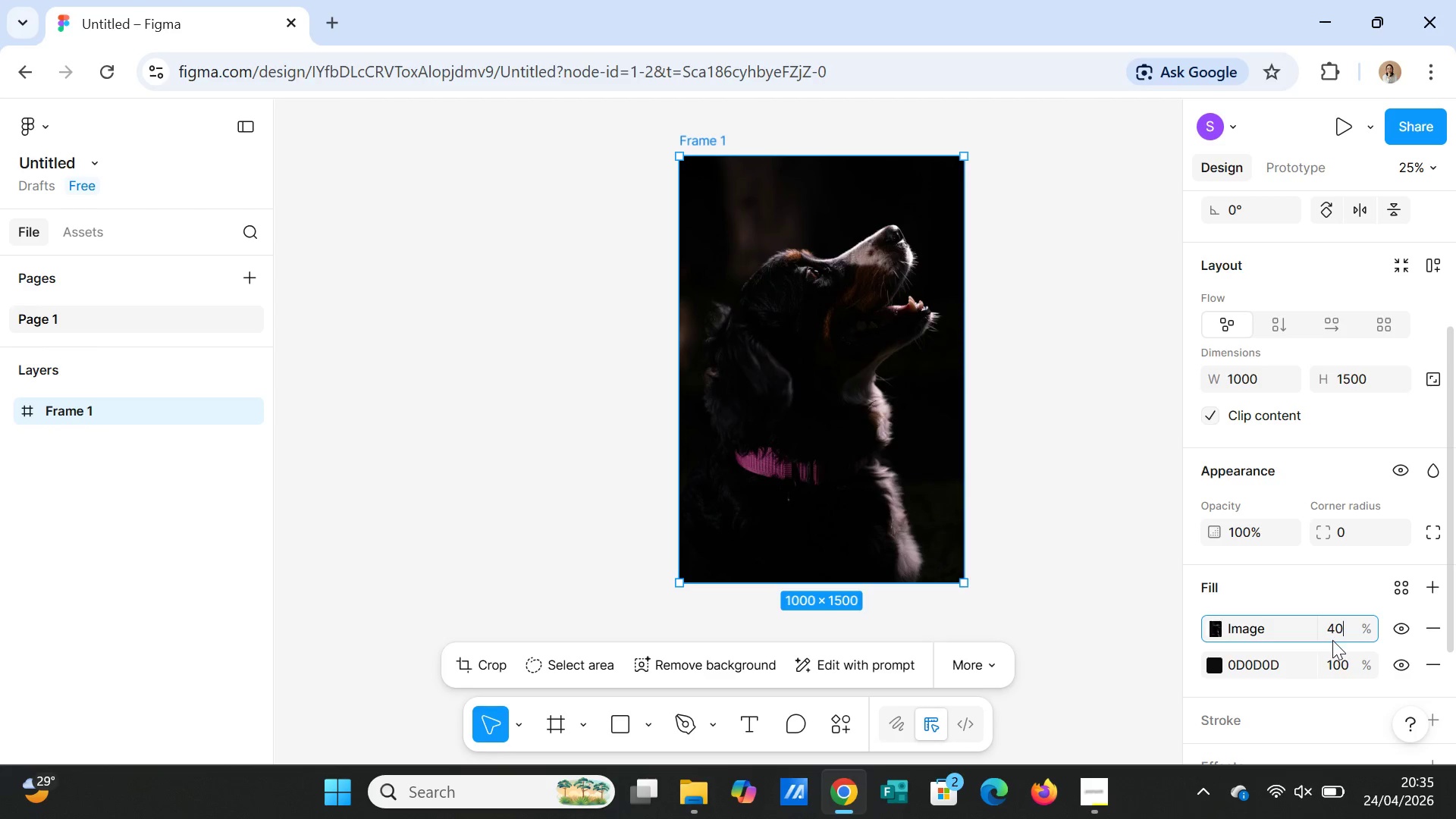 
key(Enter)
 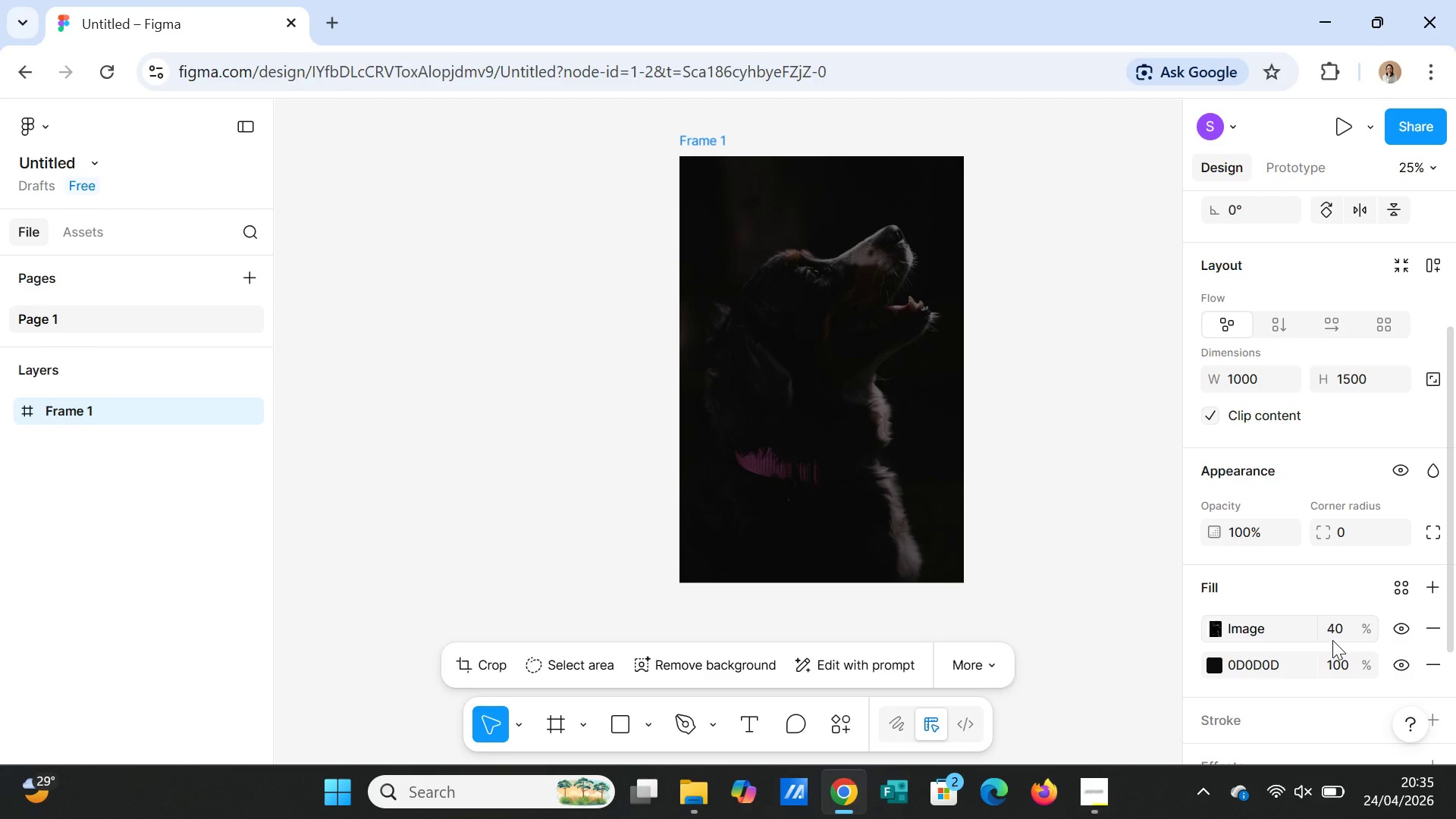 
left_click([1332, 640])
 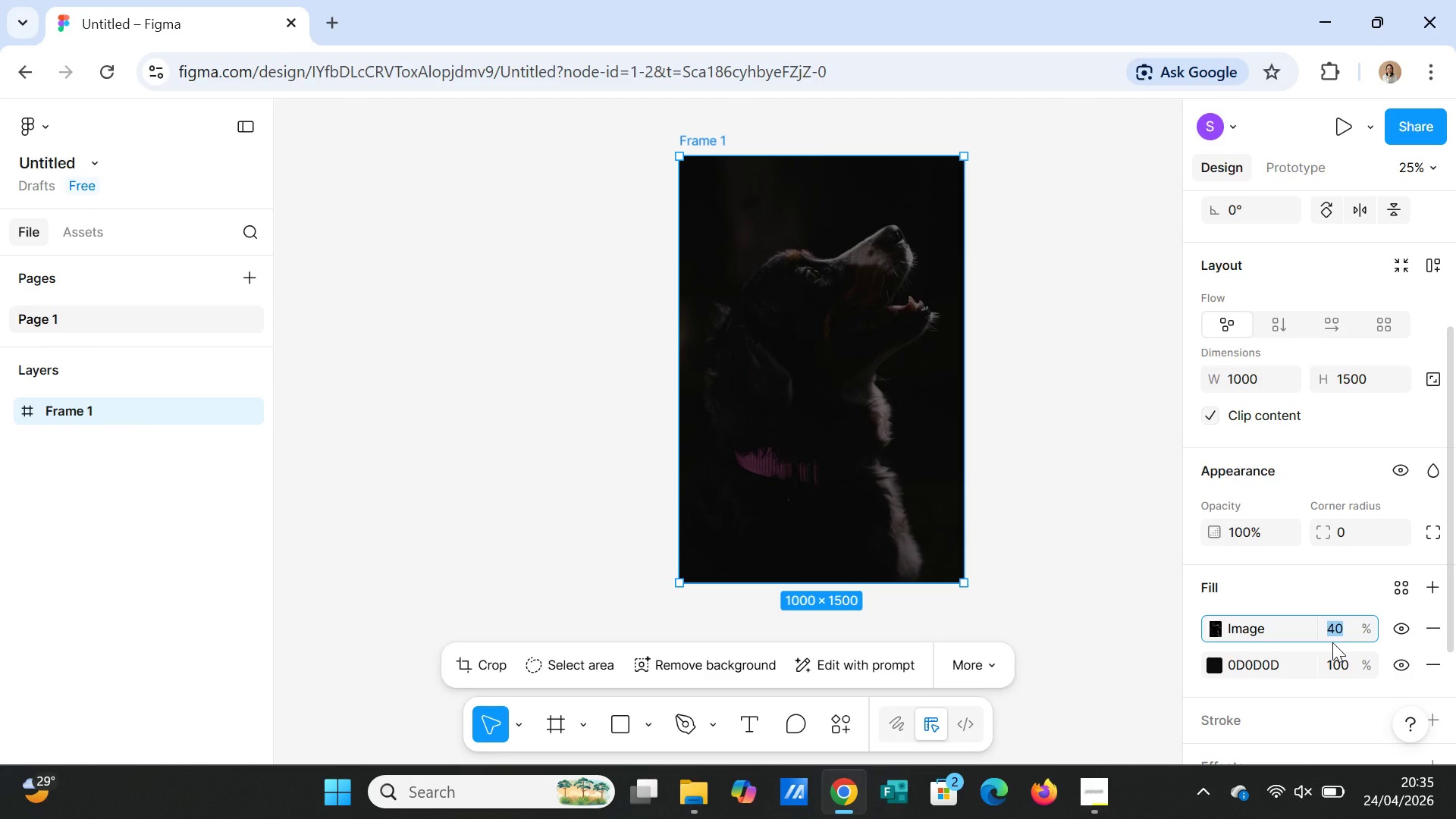 
type(30)
 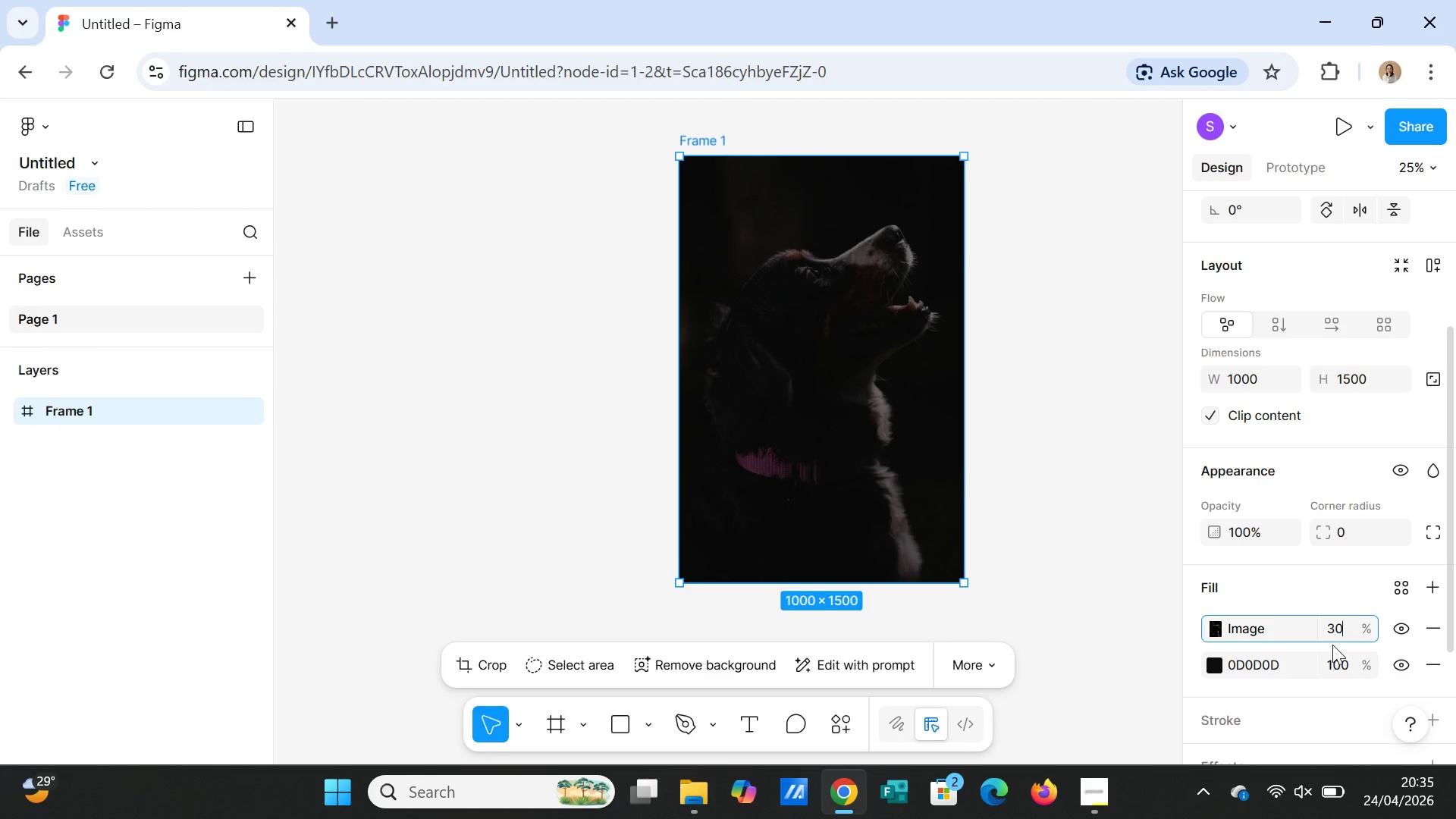 
key(Enter)
 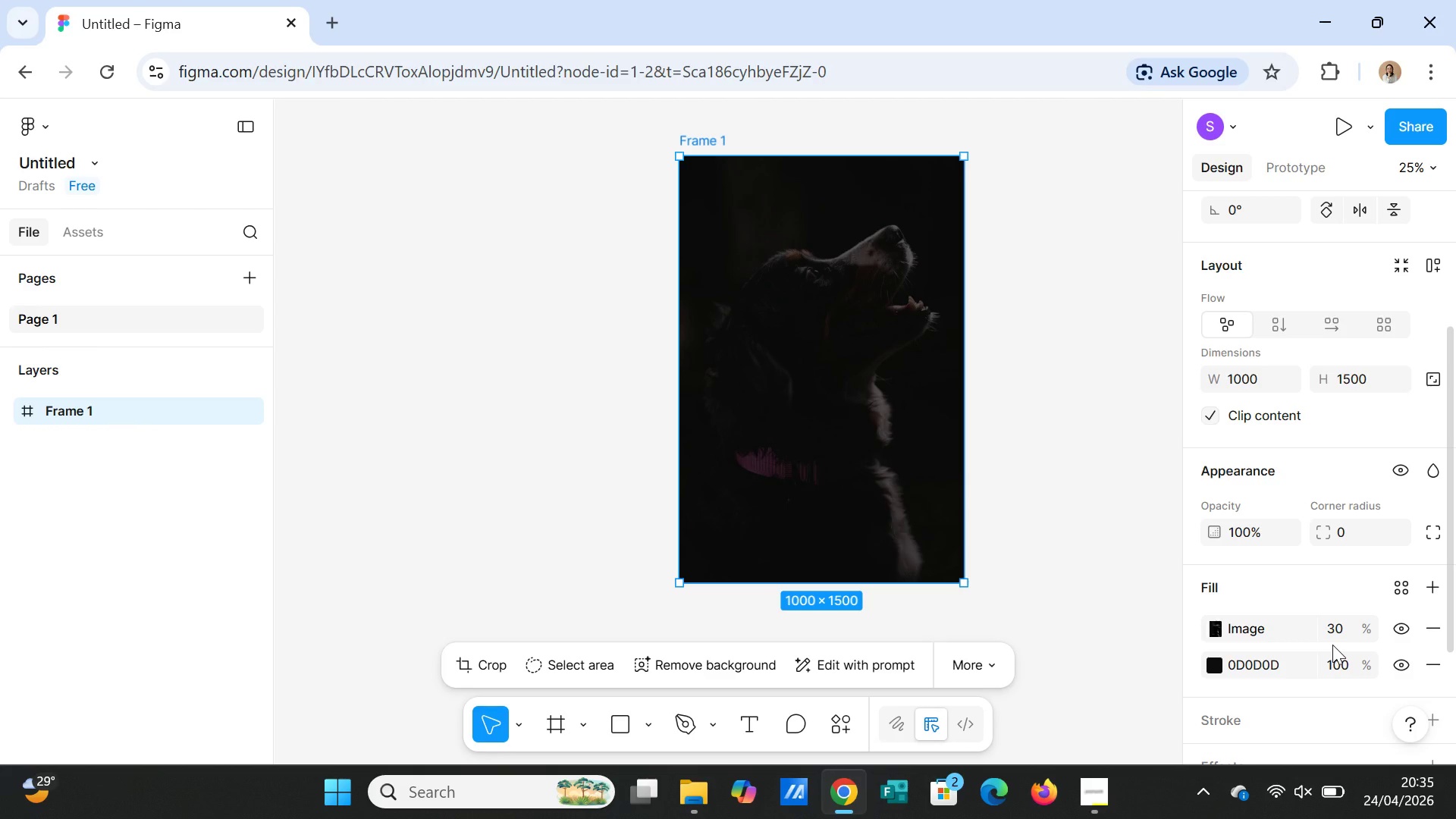 
left_click([1336, 635])
 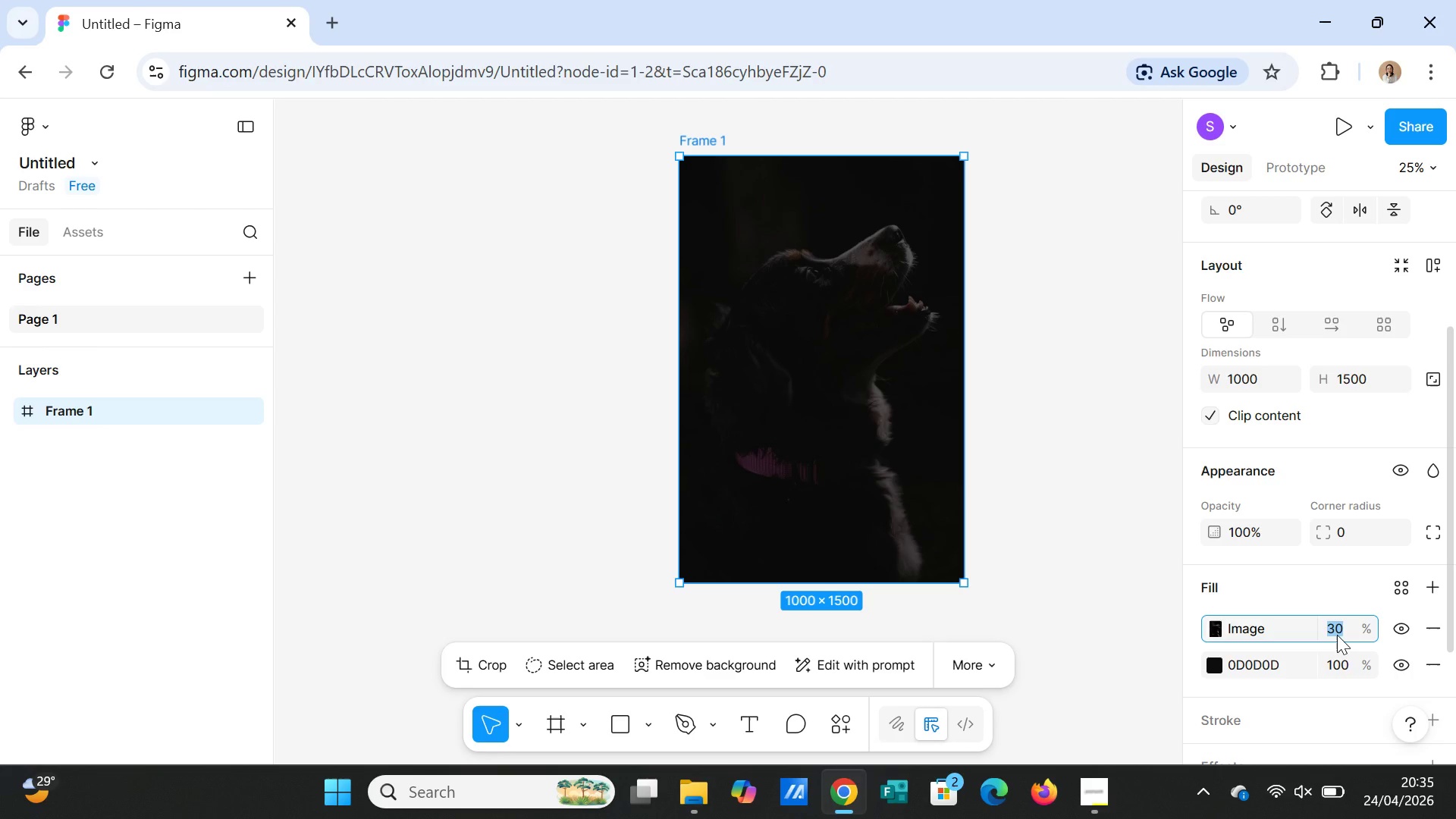 
type(20)
 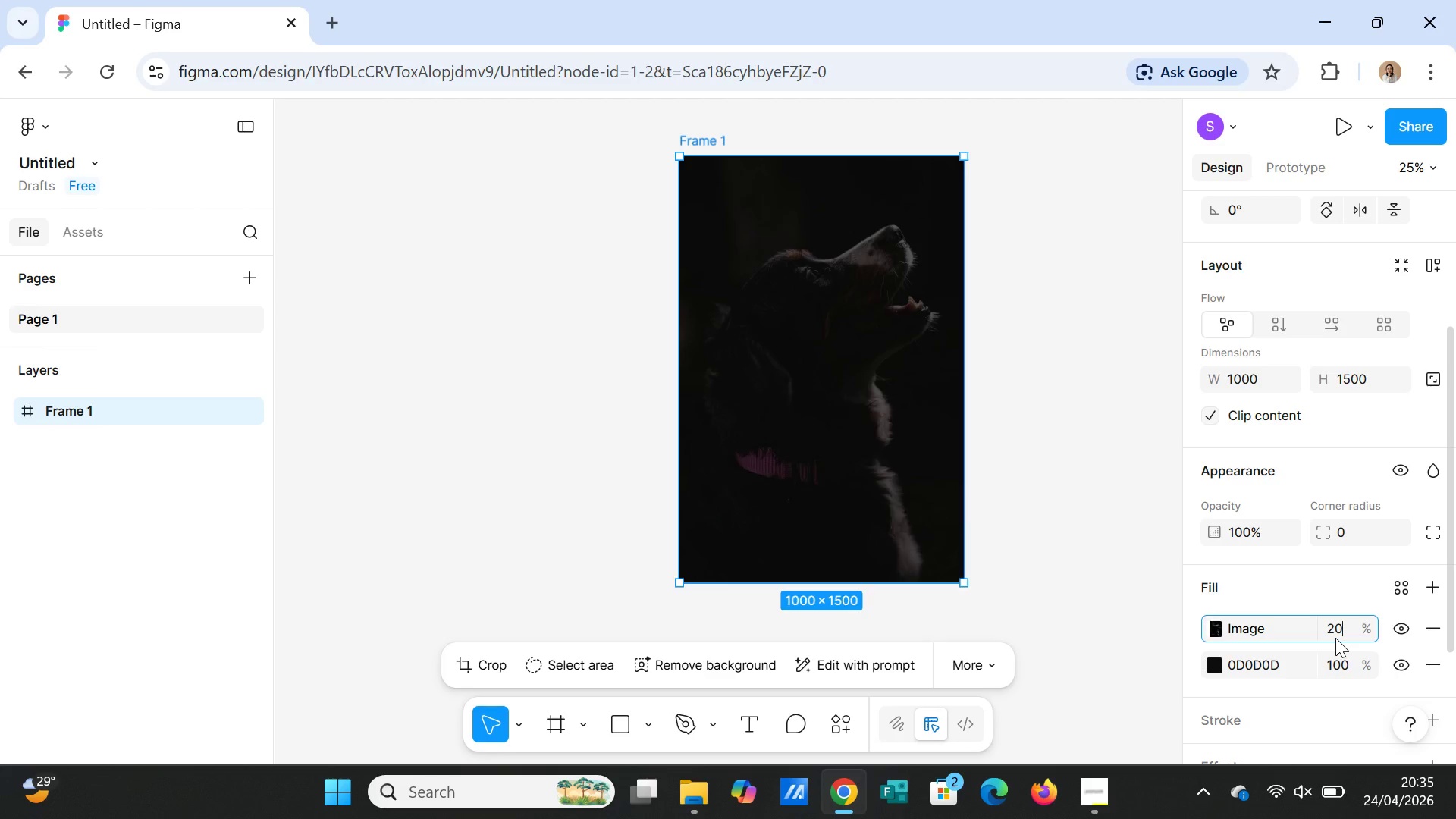 
key(Enter)
 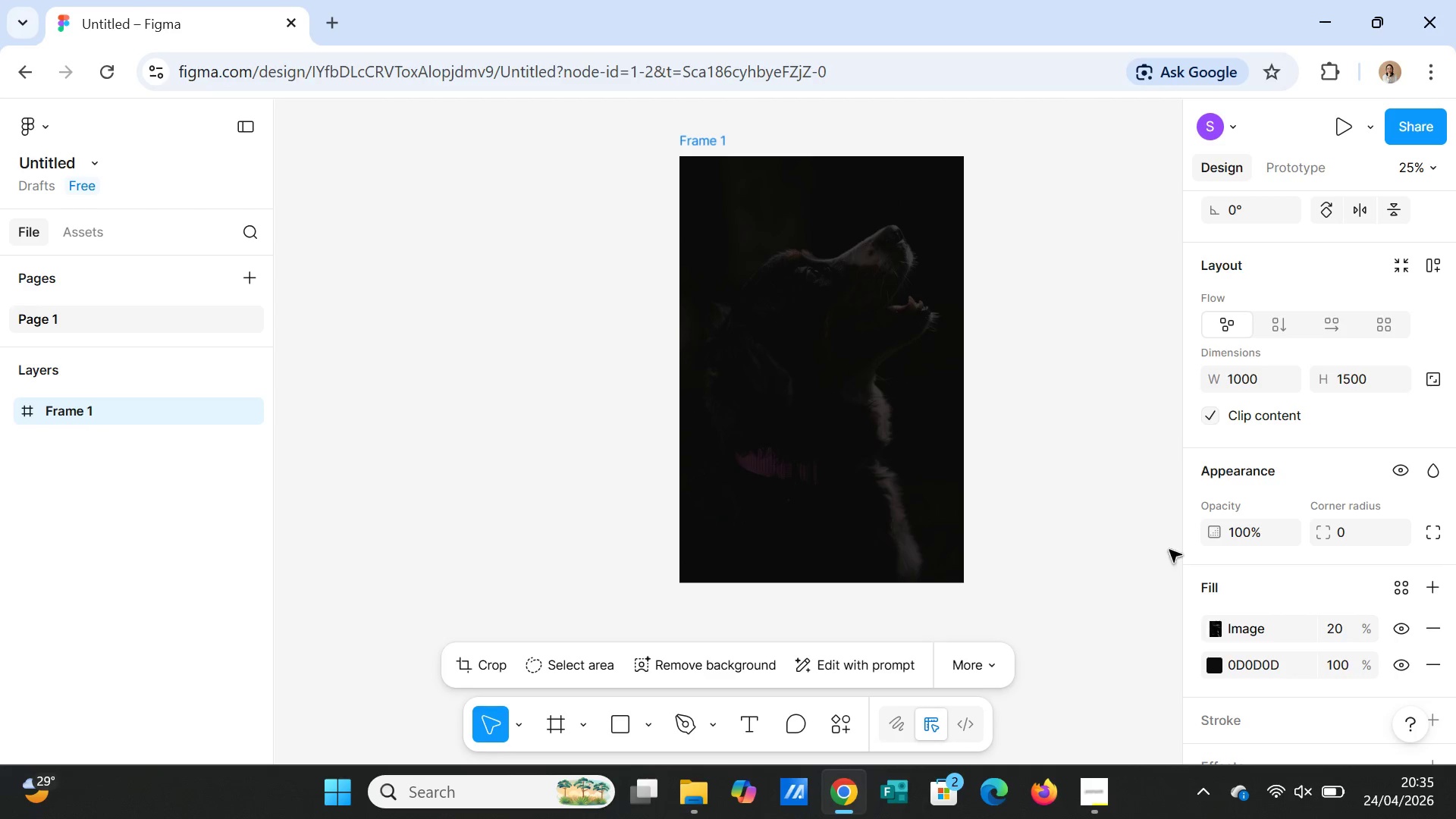 
left_click([1119, 512])
 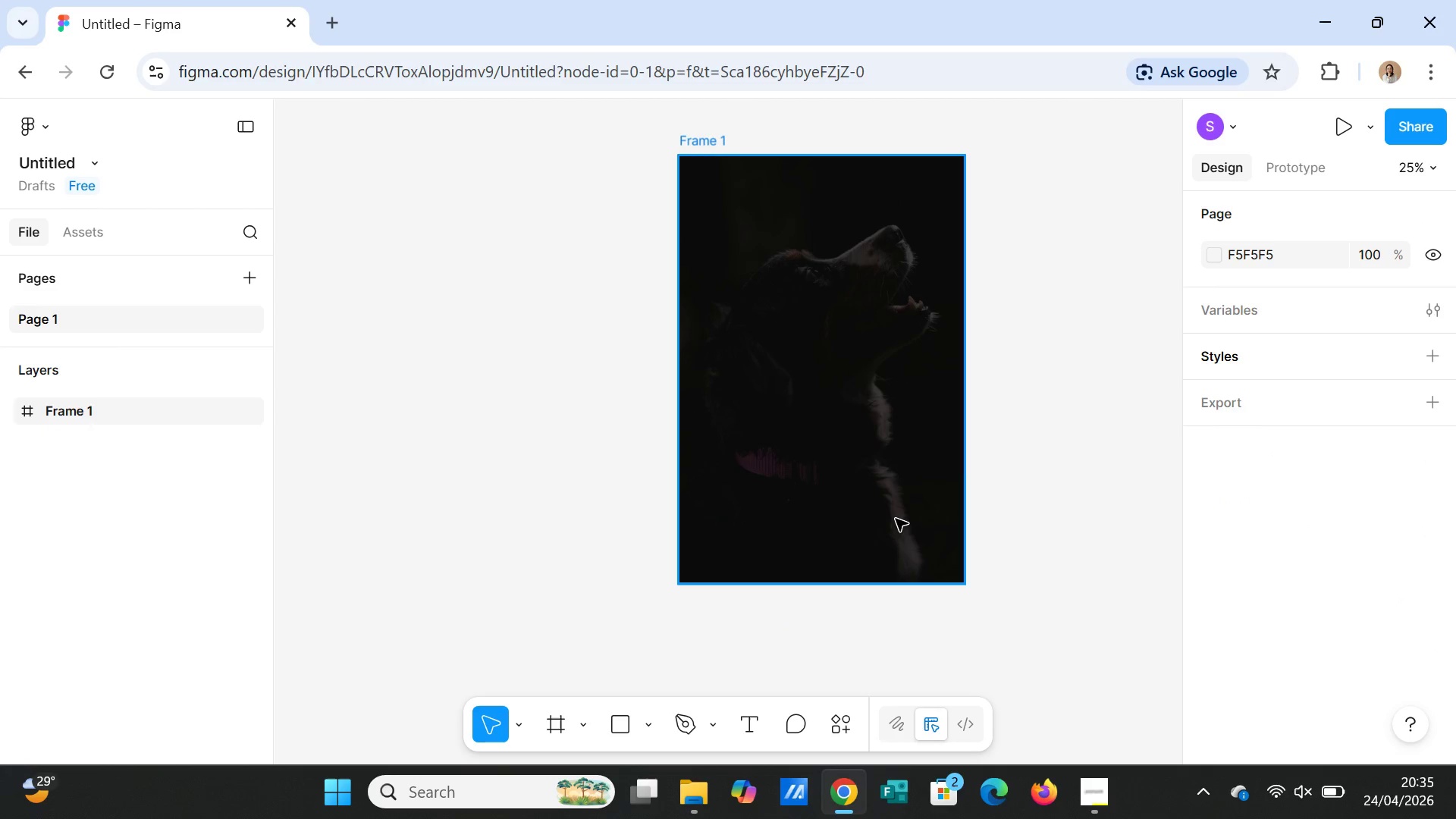 
left_click([895, 519])
 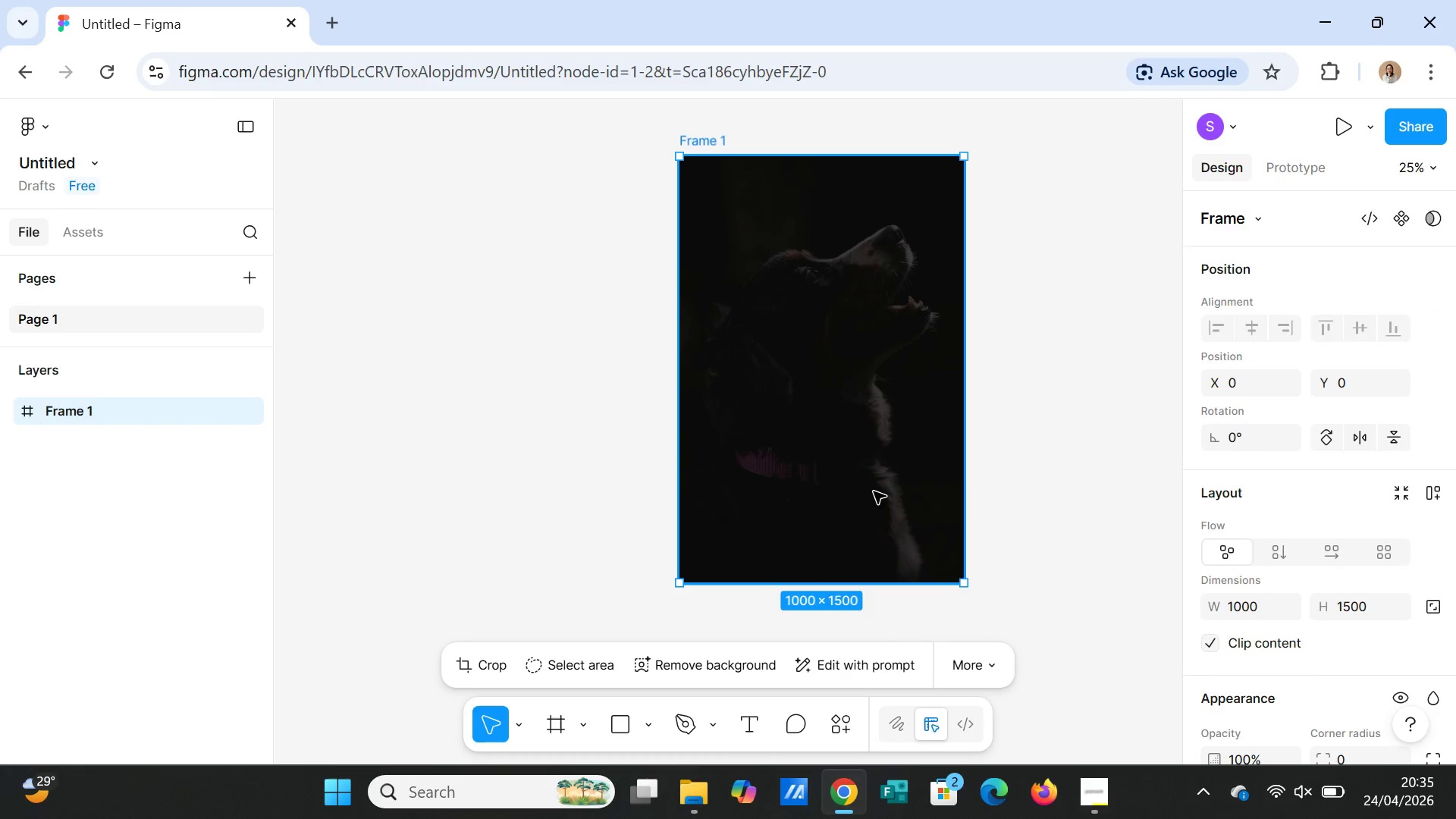 
left_click([617, 725])
 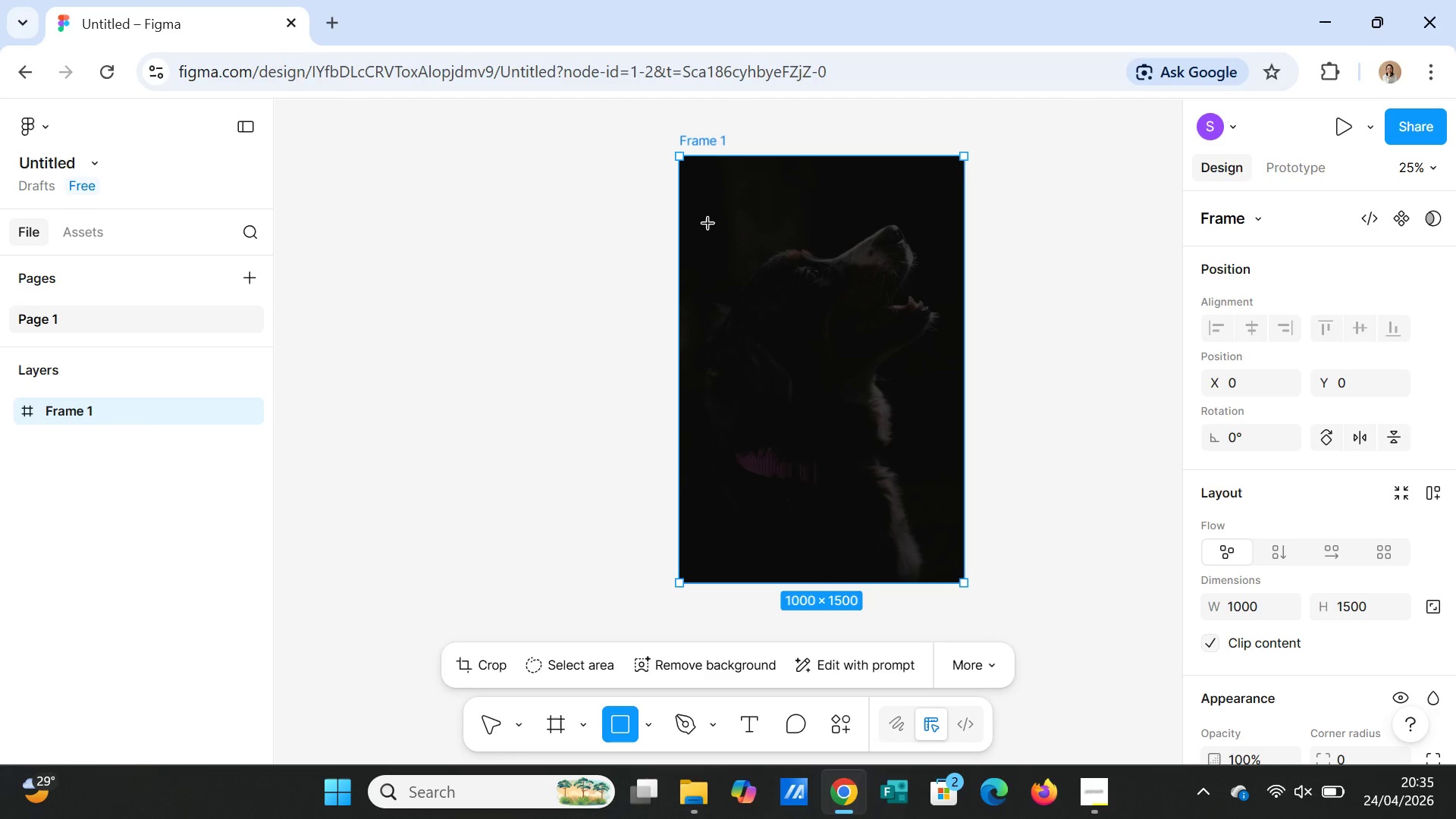 
left_click_drag(start_coordinate=[705, 224], to_coordinate=[941, 500])
 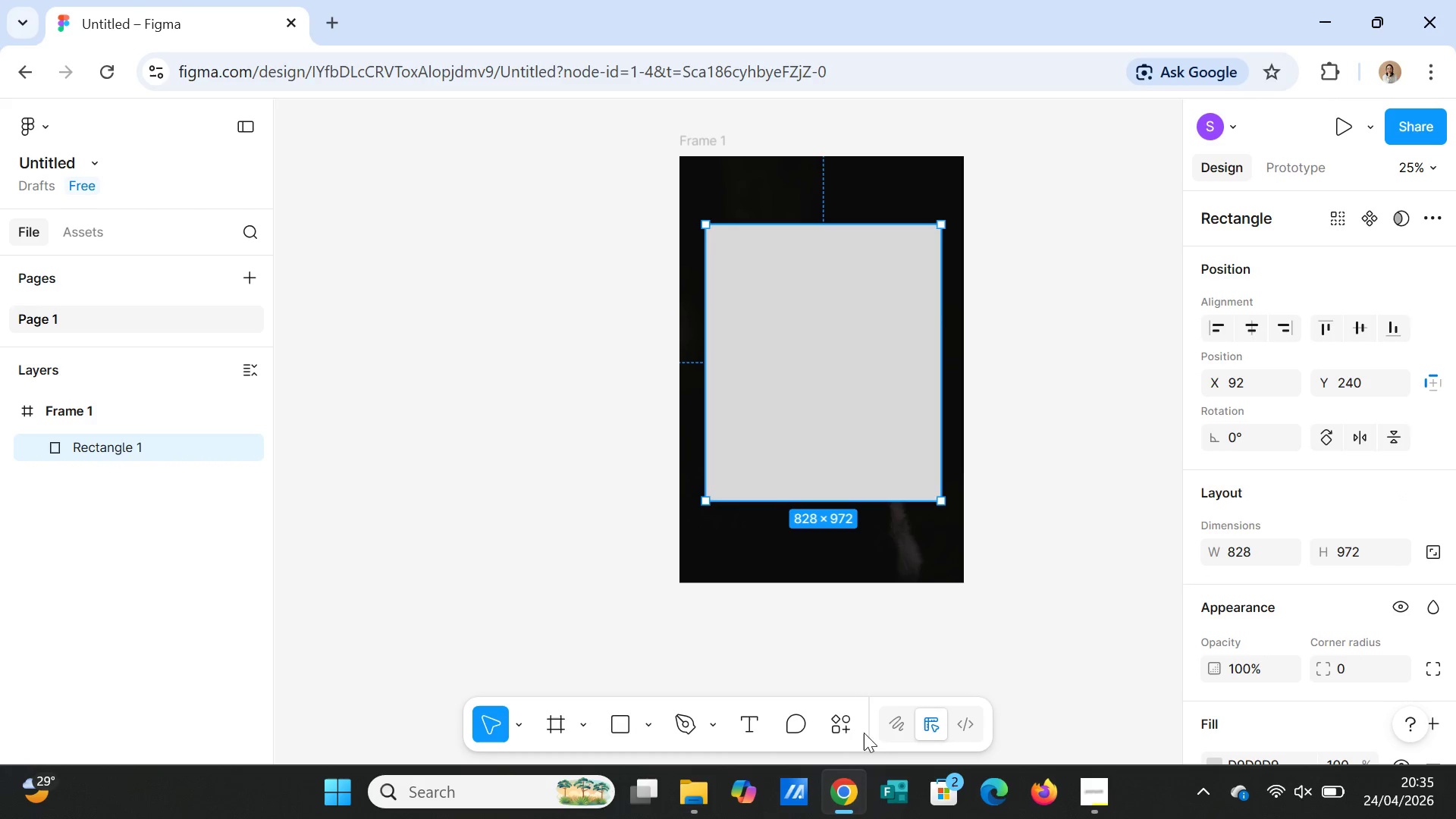 
left_click([840, 730])
 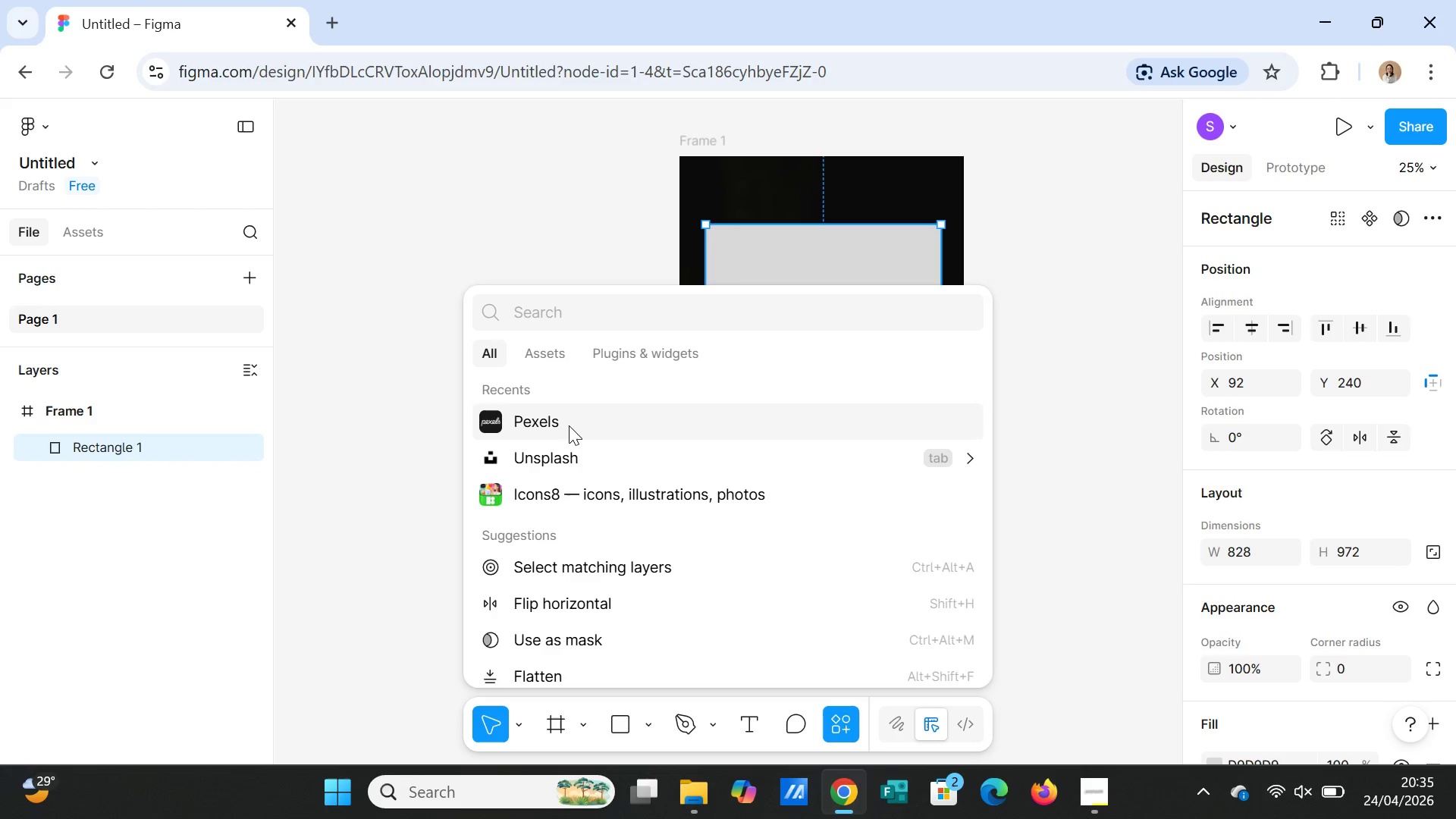 
left_click([566, 420])
 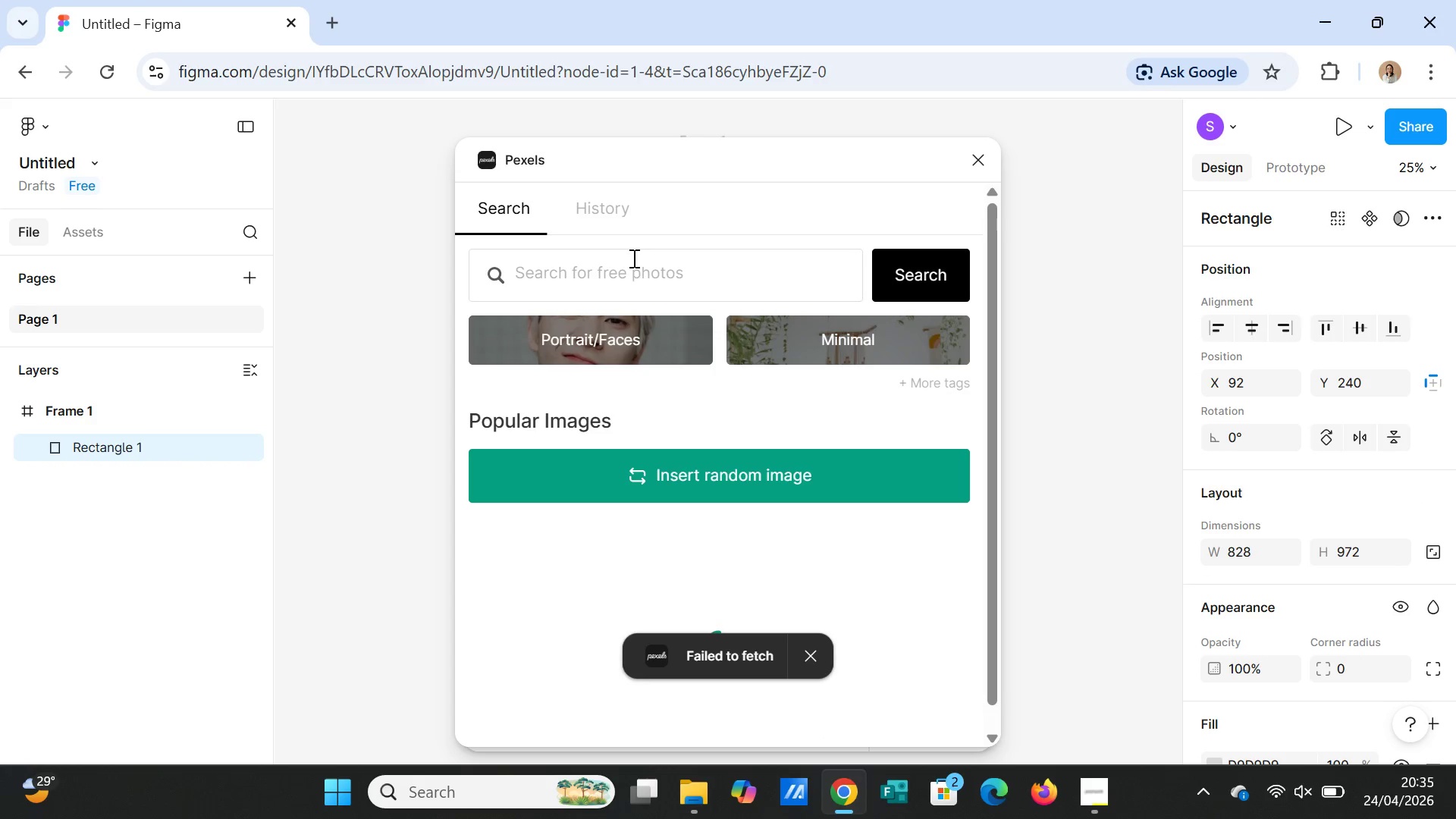 
left_click([629, 259])
 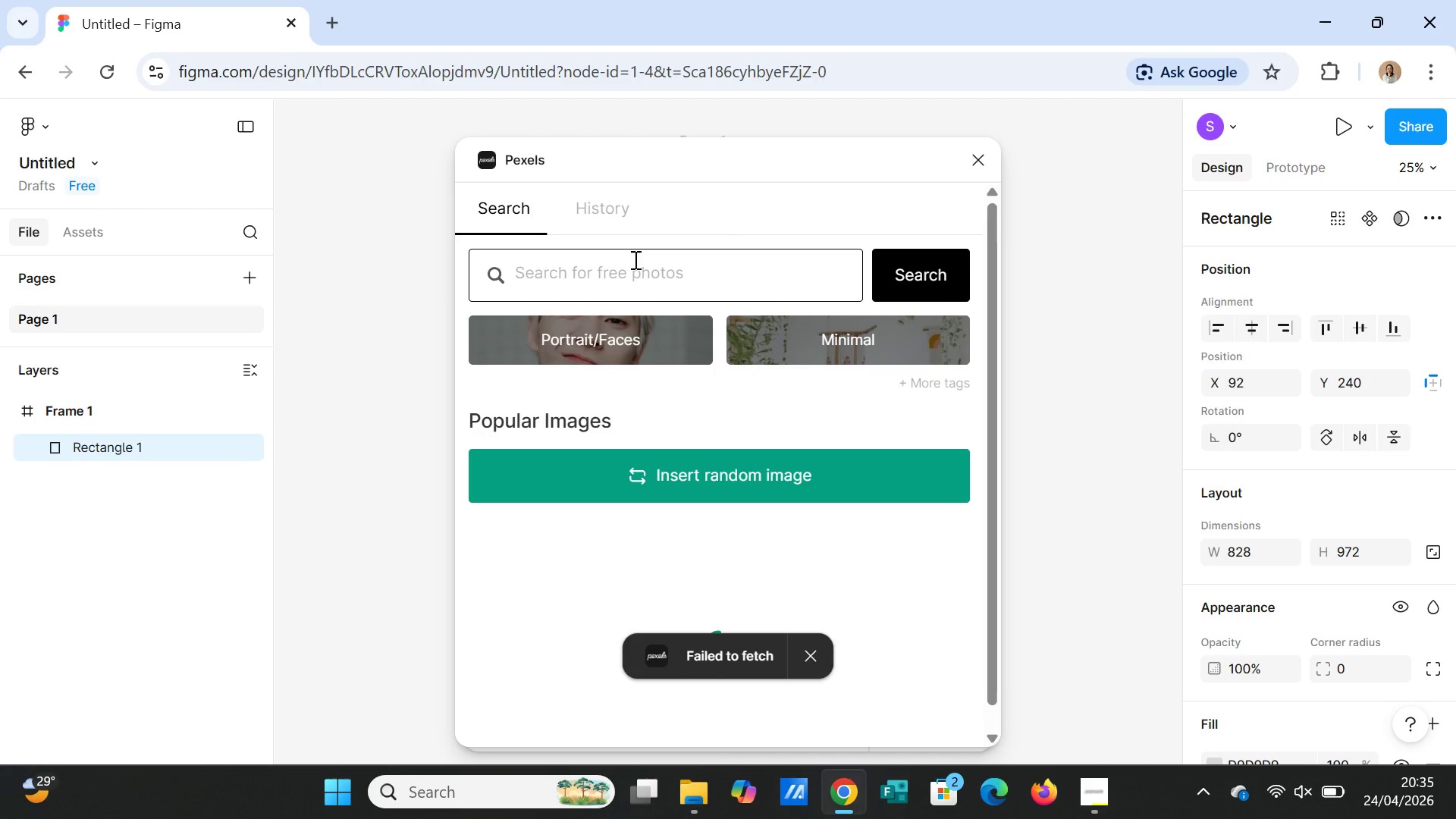 
type(silhouette w)
key(Backspace)
type(six women dramatix)
key(Backspace)
type(c stage)
 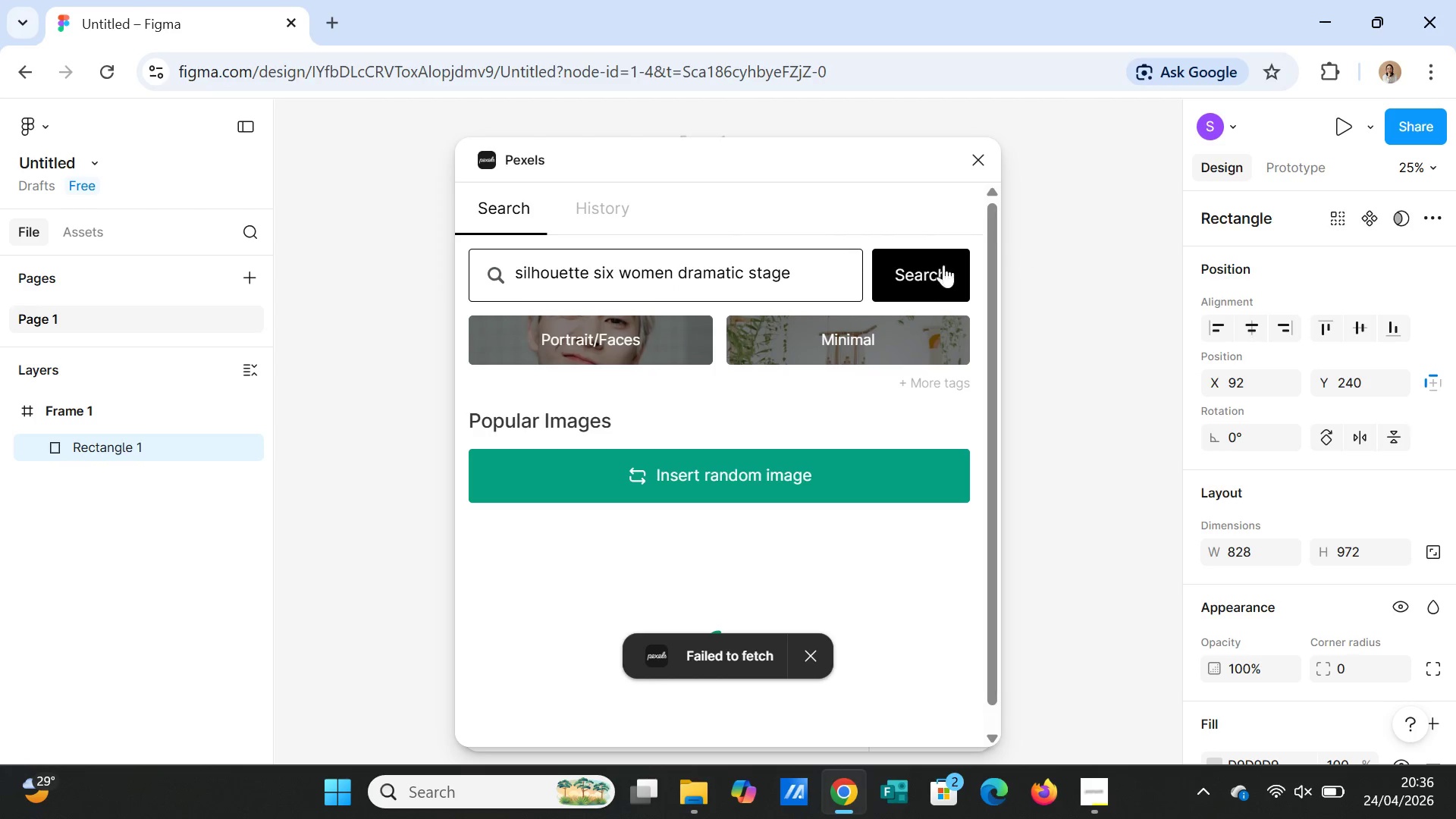 
left_click([902, 275])
 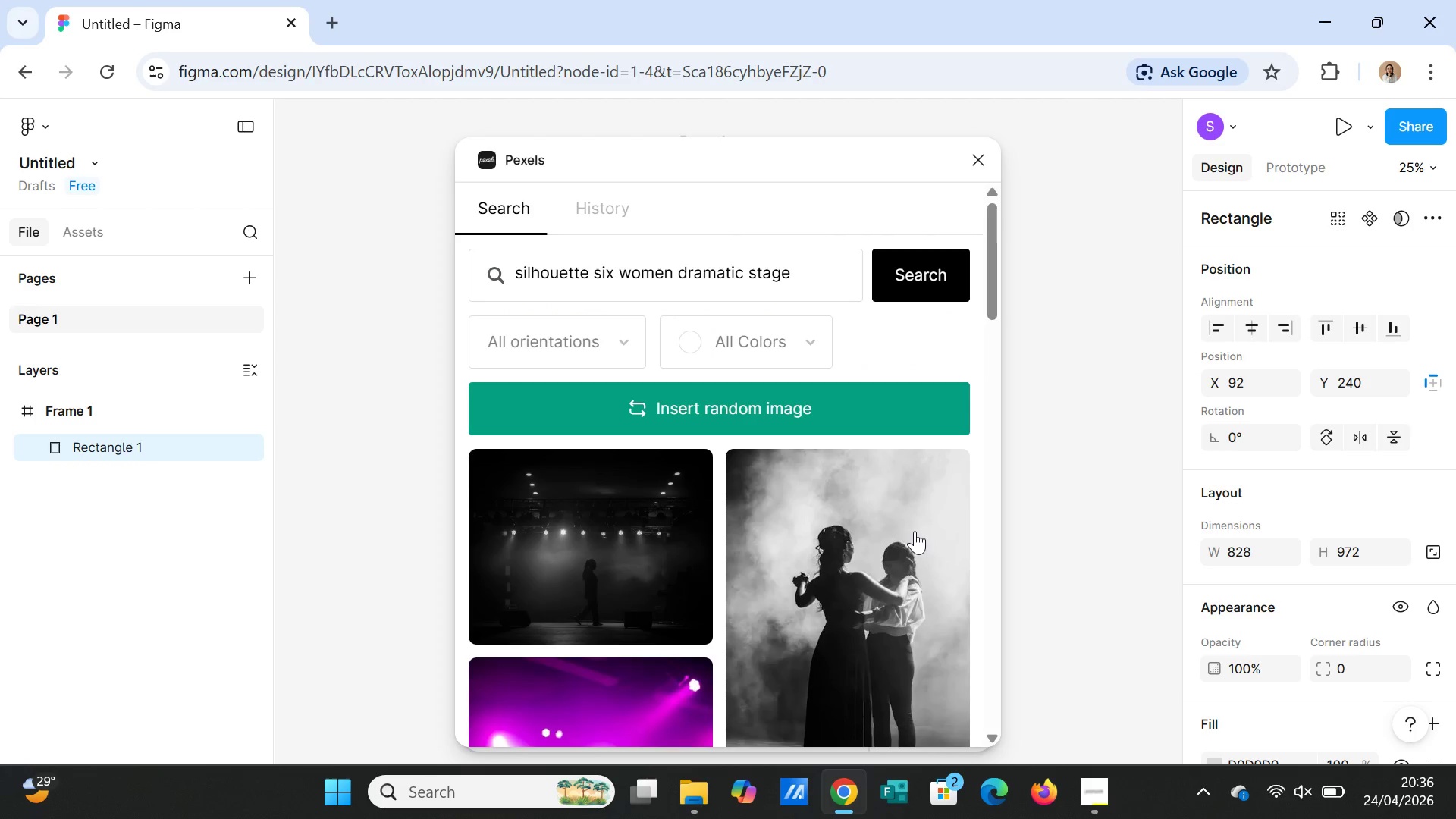 
scroll: coordinate [878, 535], scroll_direction: down, amount: 6.0
 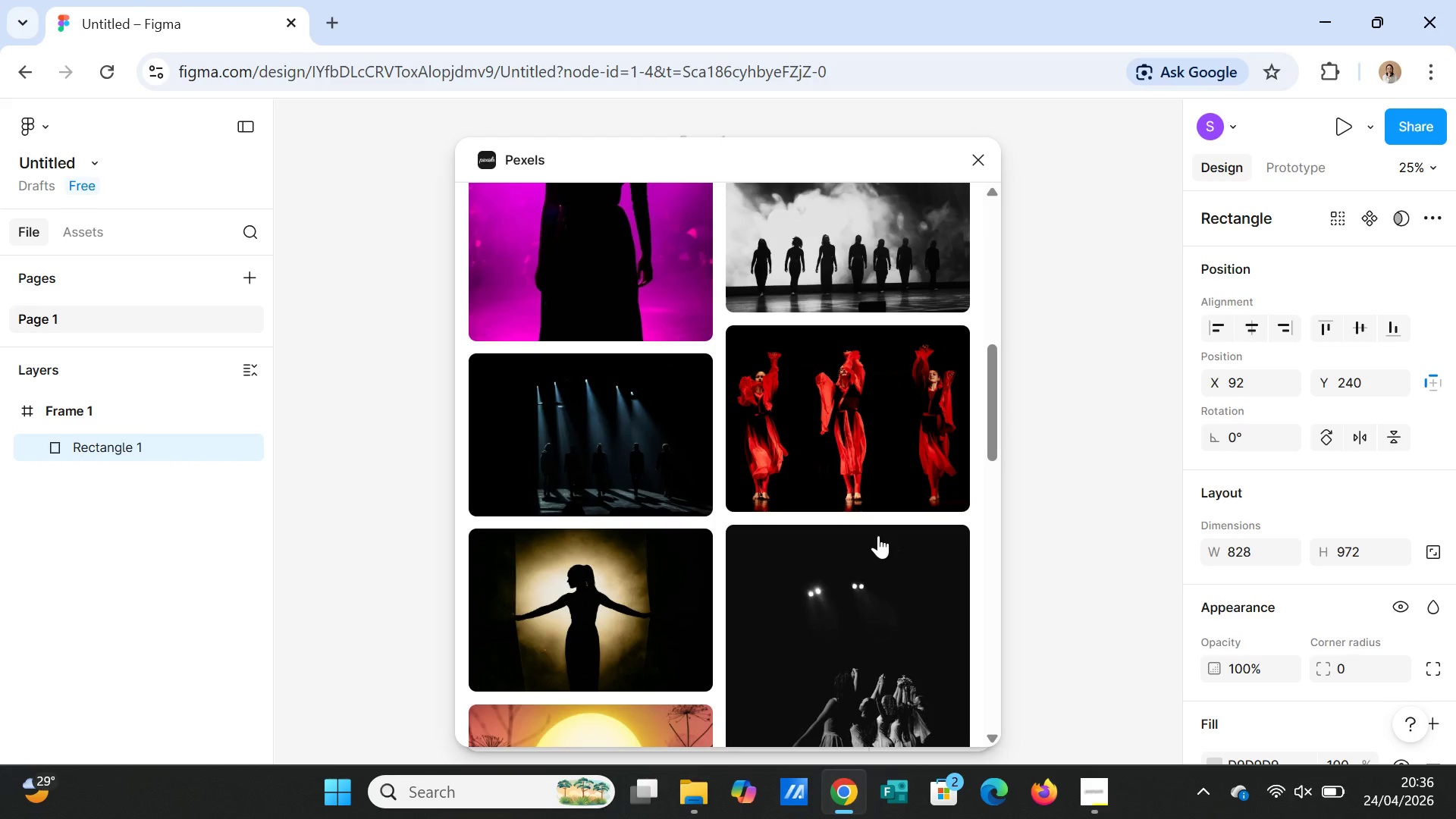 
scroll: coordinate [878, 535], scroll_direction: up, amount: 1.0
 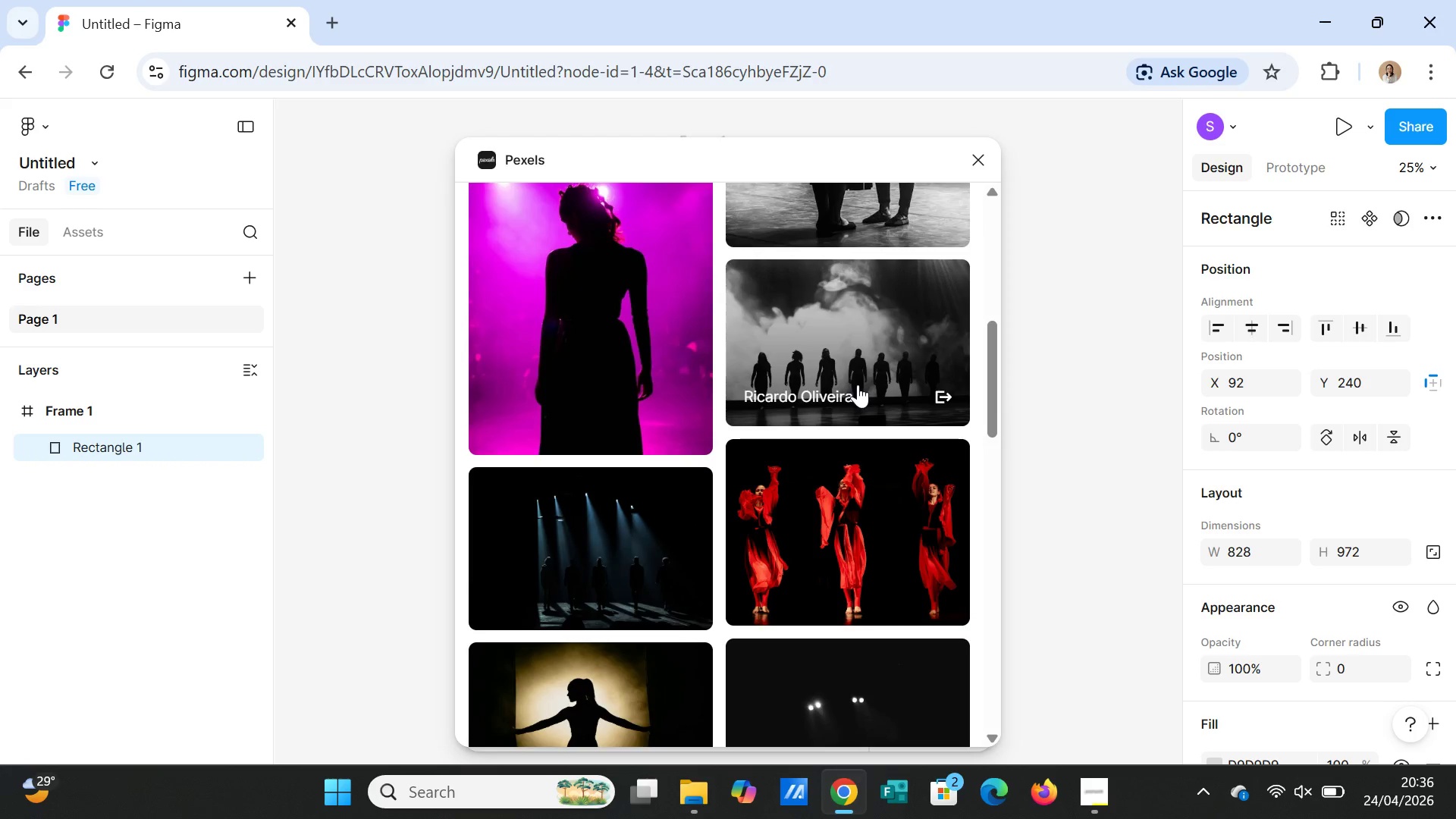 
wait(7.27)
 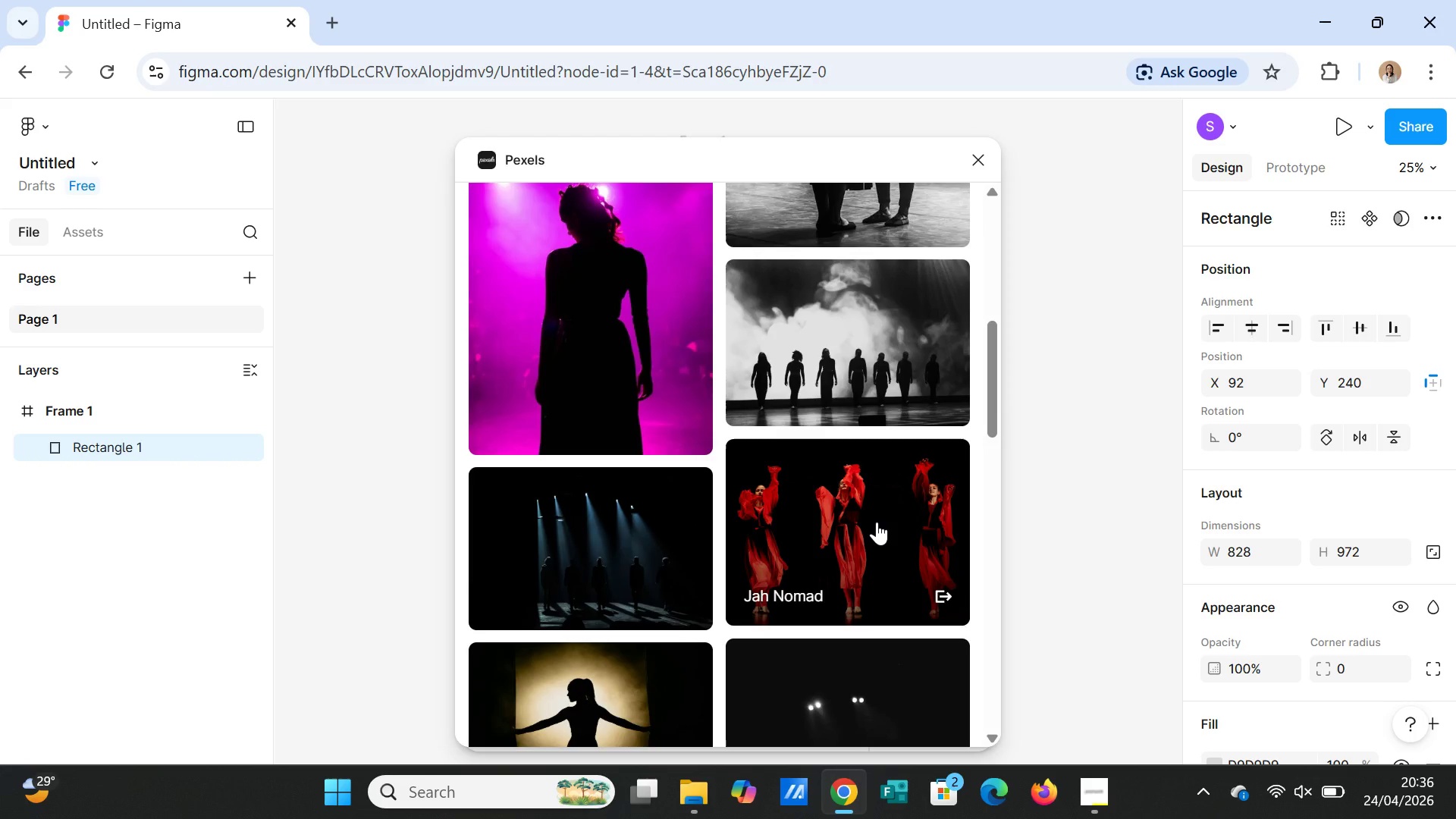 
left_click([838, 351])
 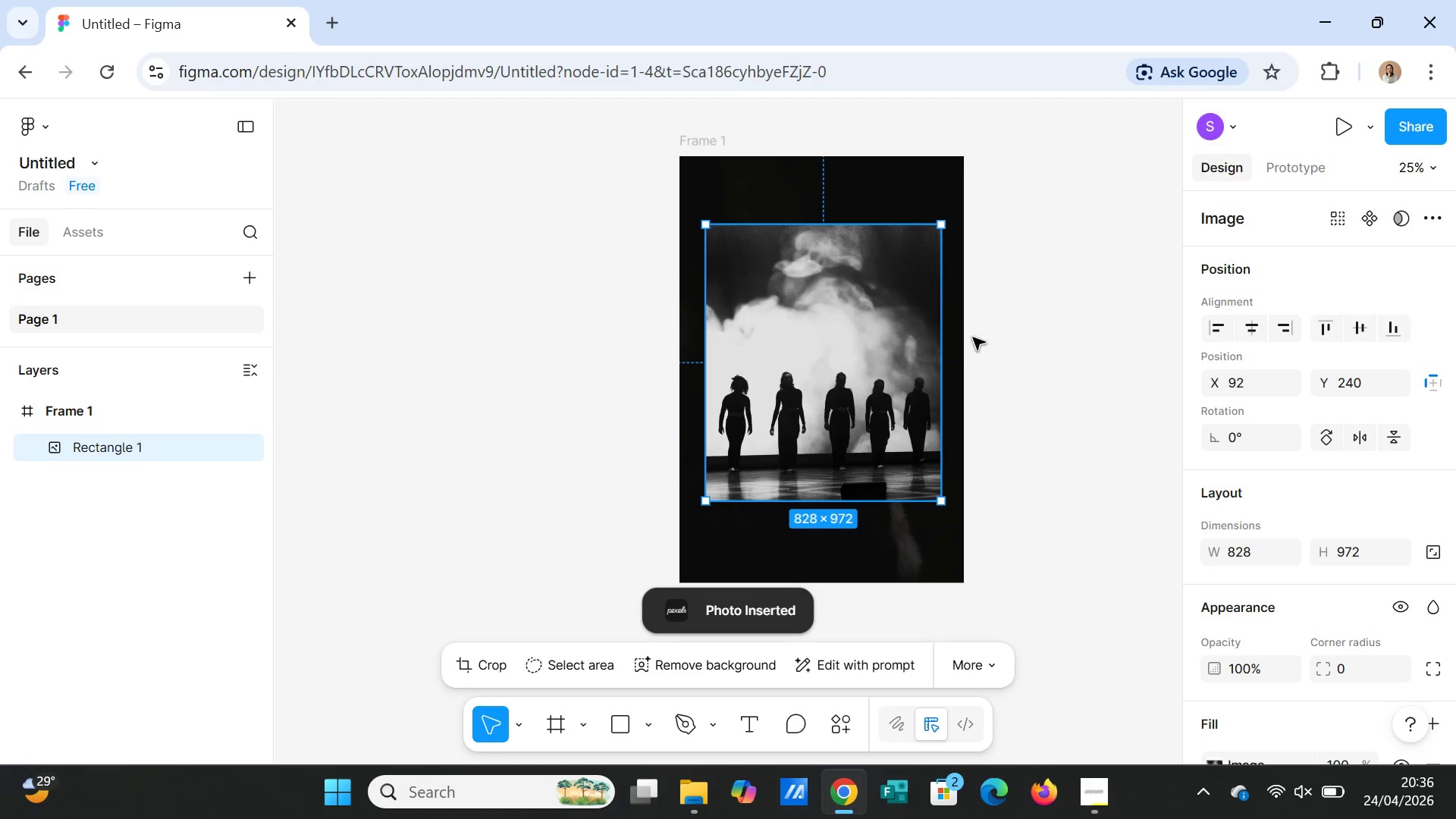 
left_click([1016, 338])
 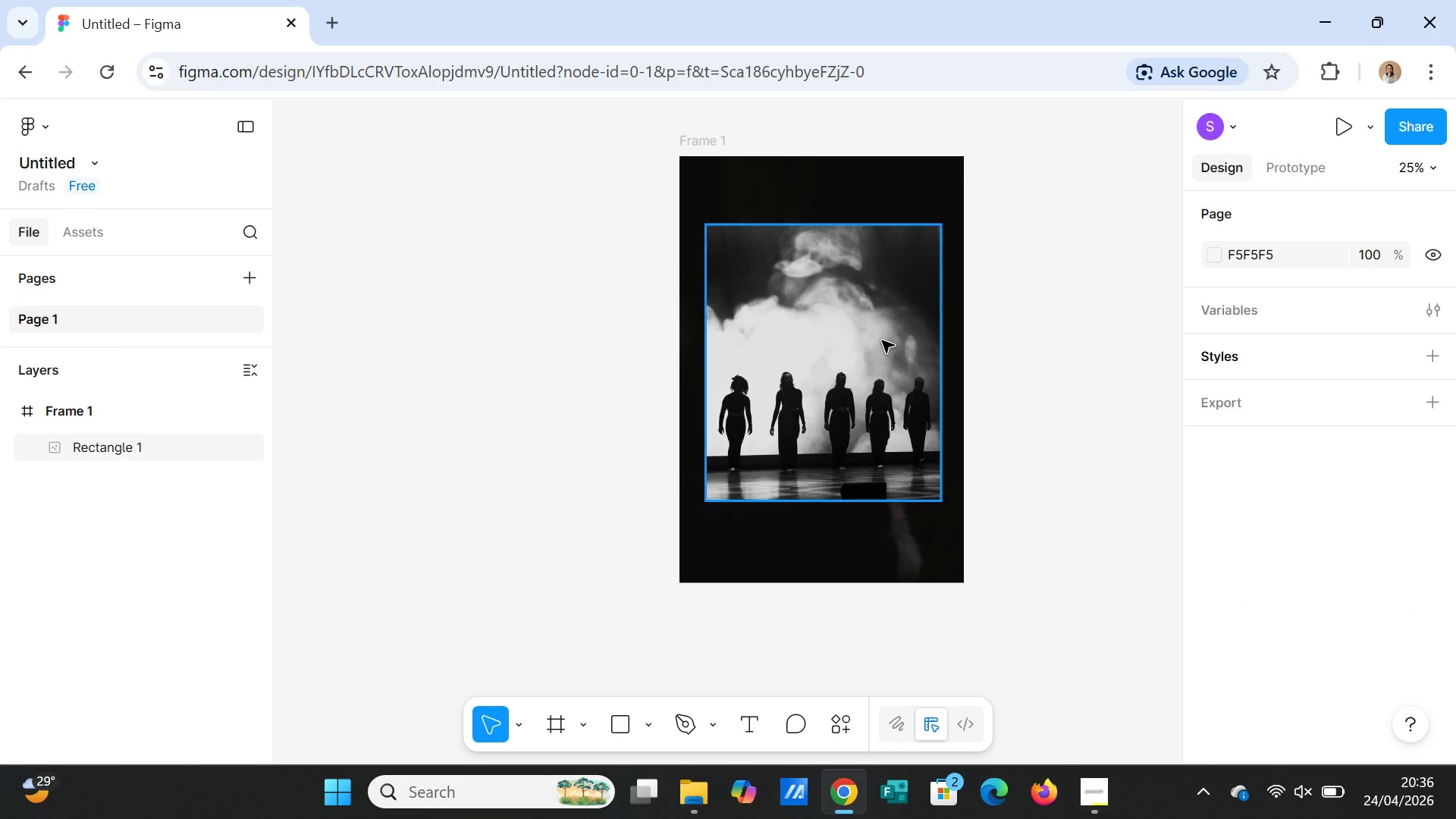 
left_click([882, 338])
 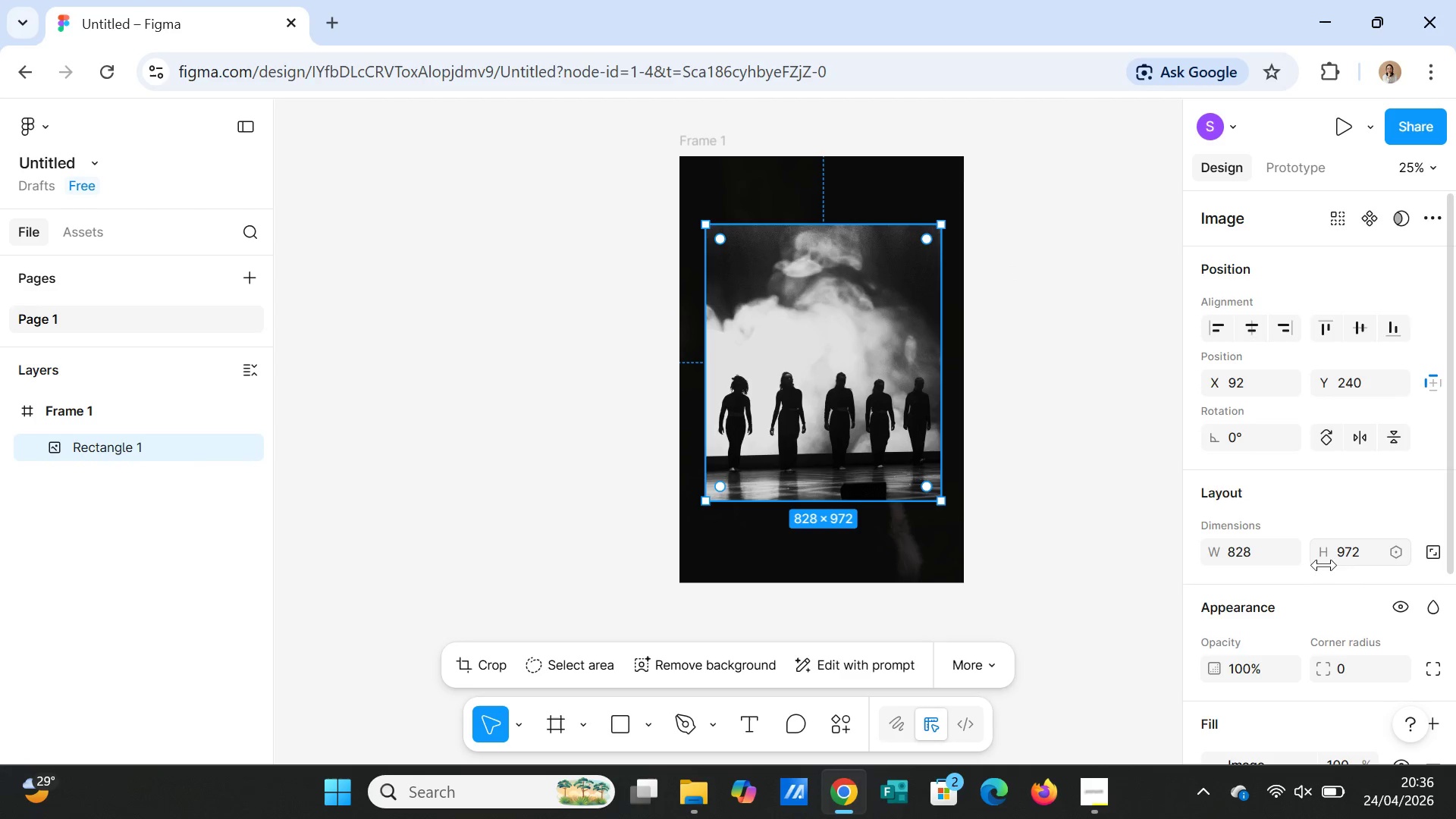 
scroll: coordinate [1337, 584], scroll_direction: down, amount: 1.0
 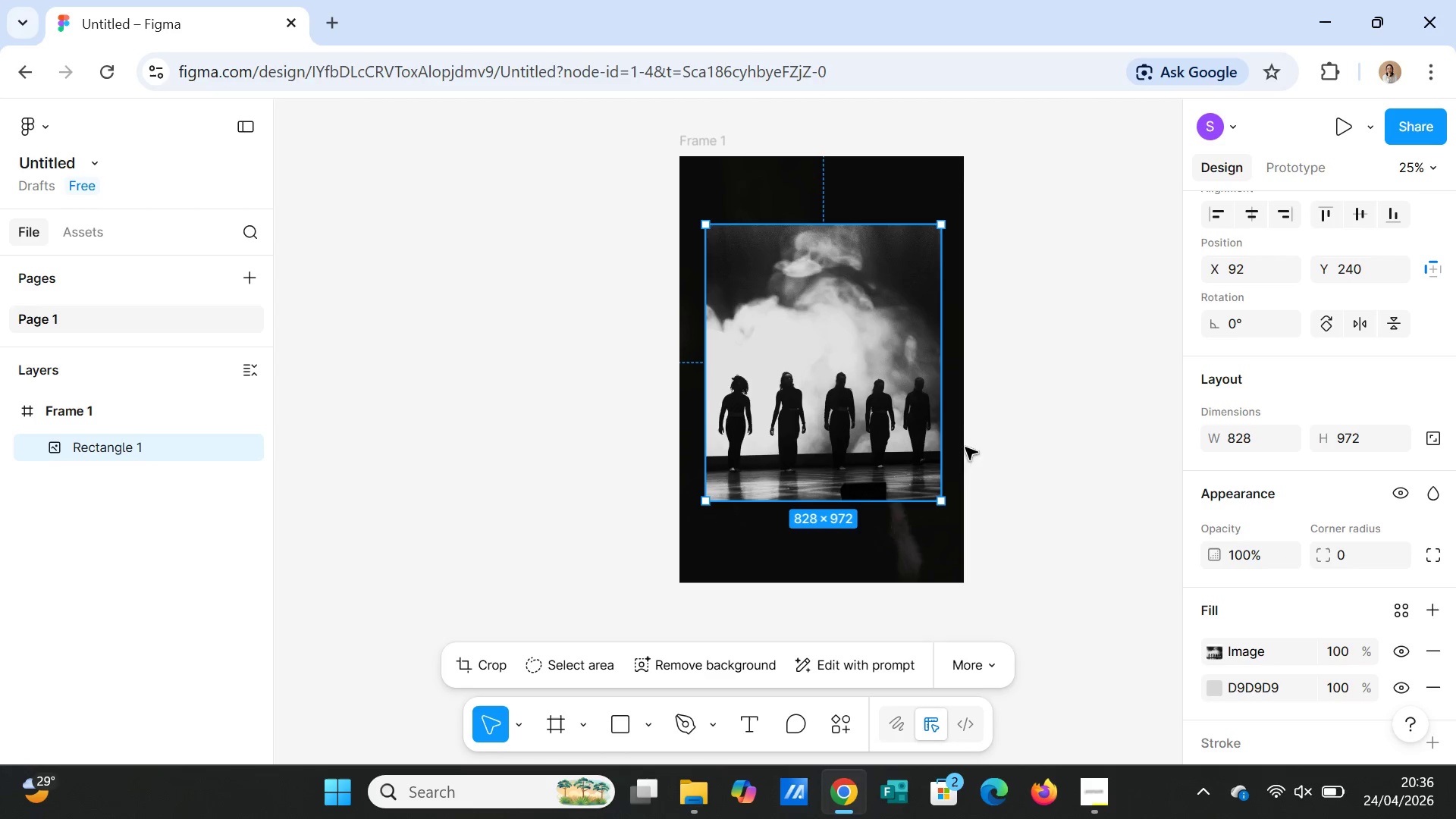 
left_click_drag(start_coordinate=[935, 410], to_coordinate=[940, 406])
 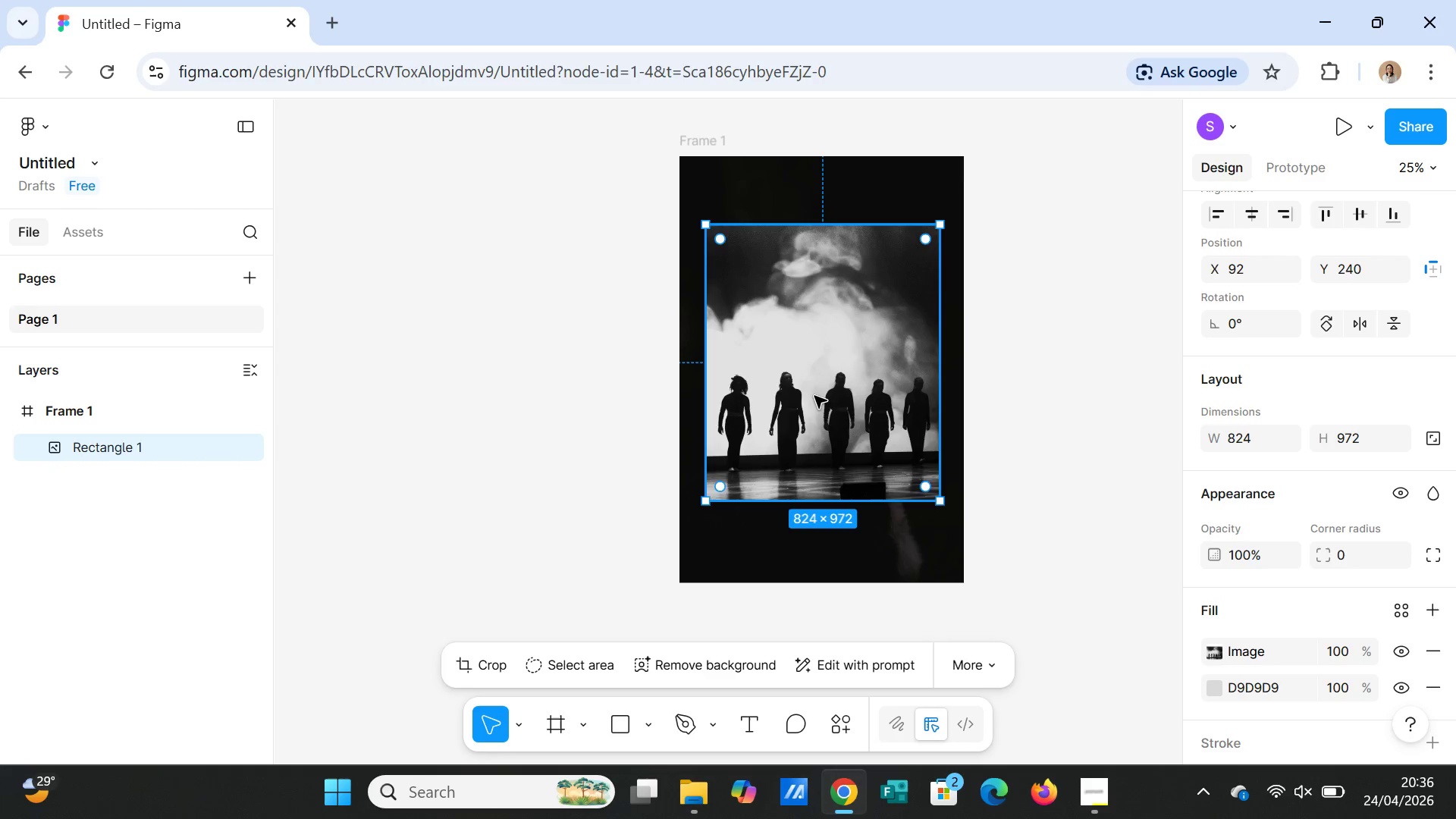 
double_click([814, 396])
 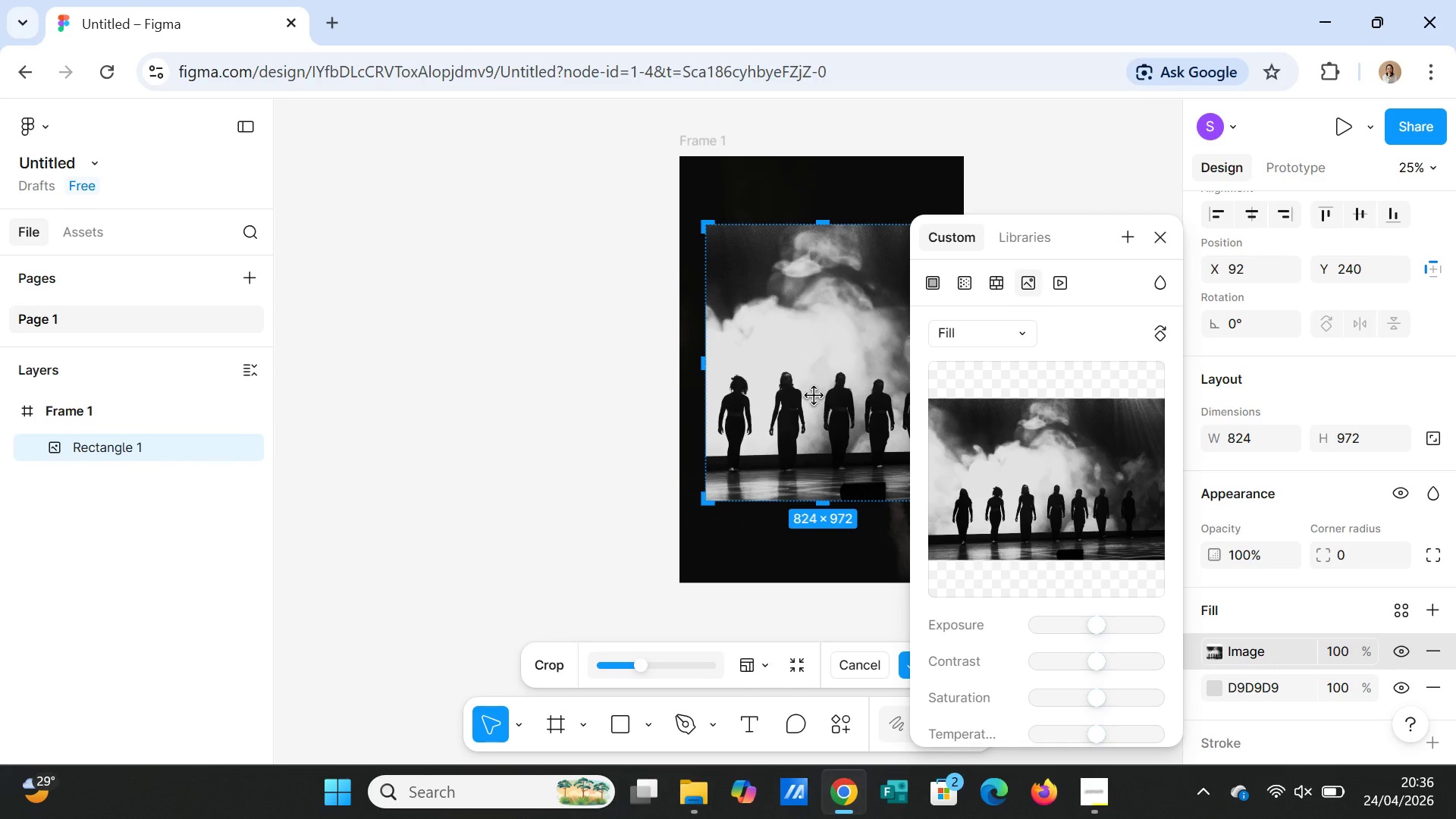 
left_click_drag(start_coordinate=[814, 396], to_coordinate=[795, 400])
 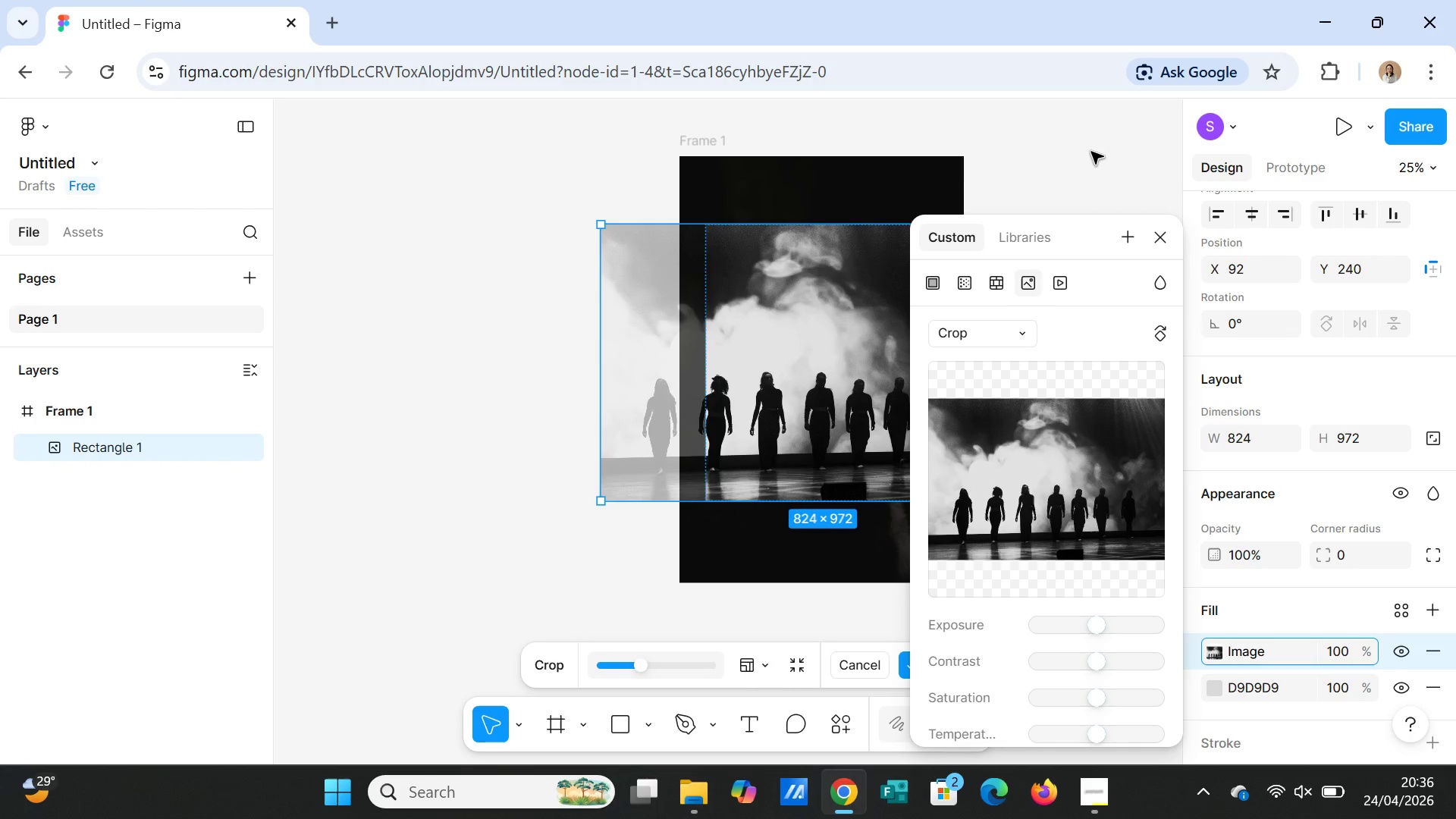 
left_click([1094, 146])
 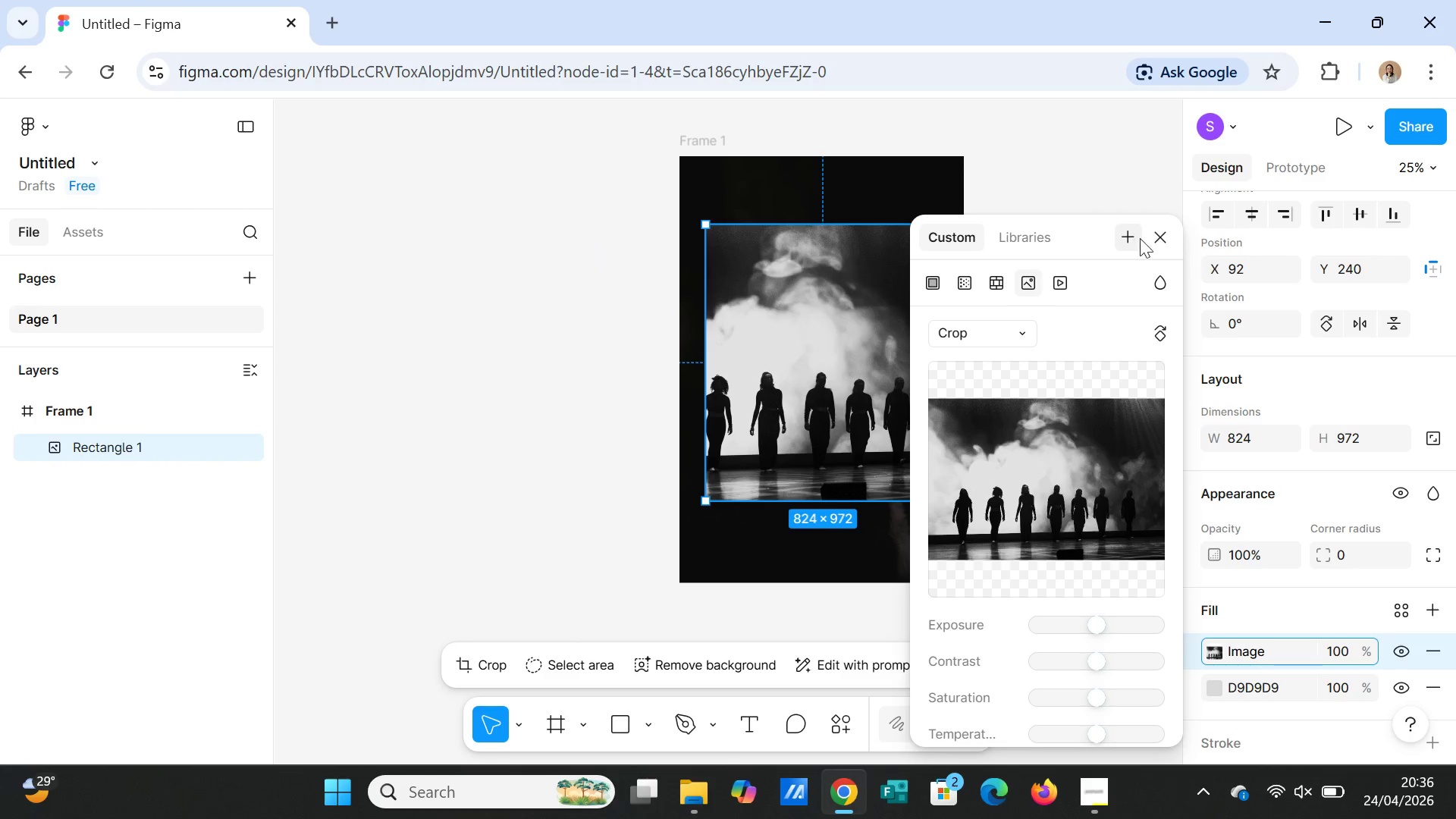 
left_click([1170, 232])
 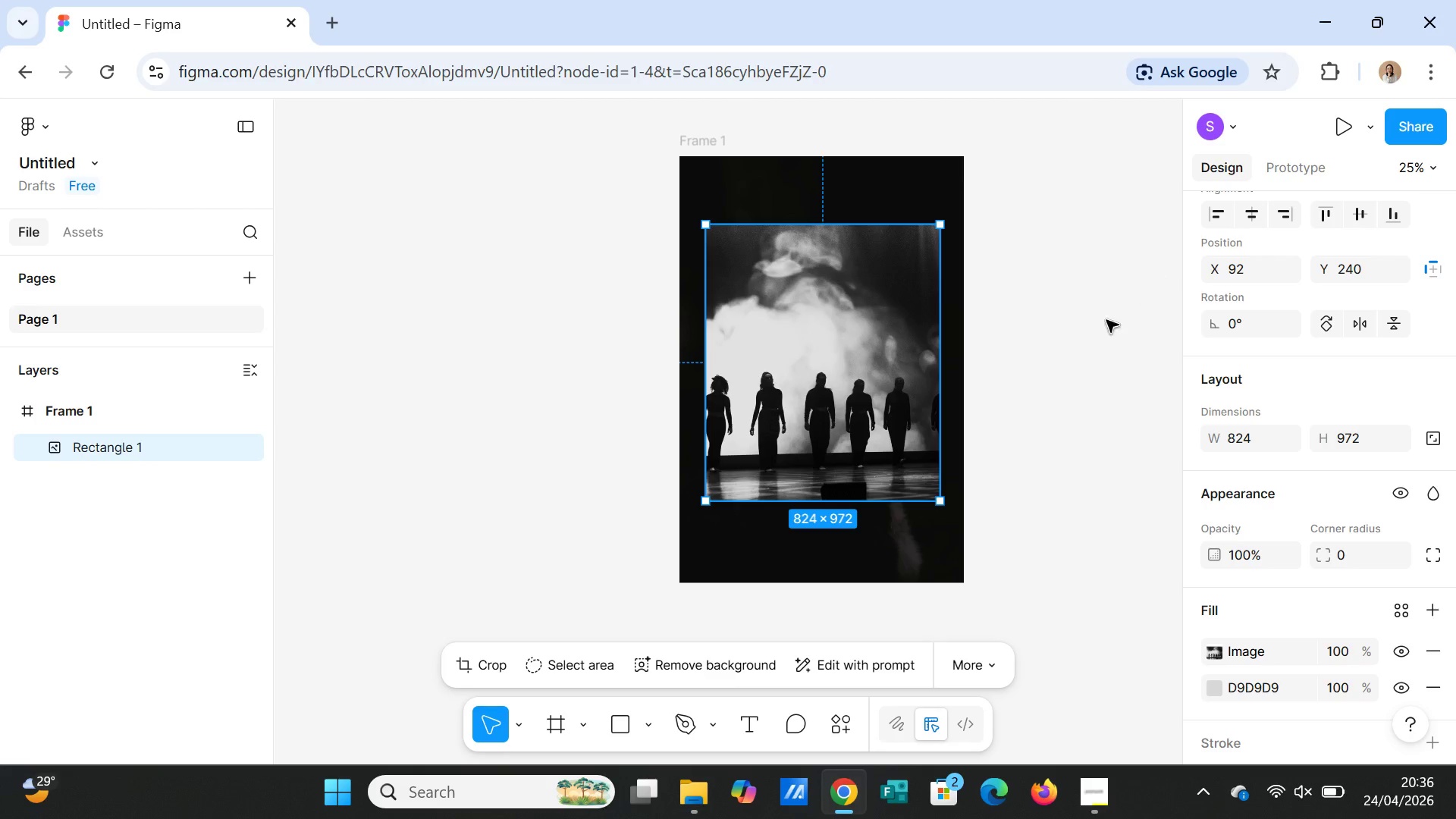 
left_click([885, 407])
 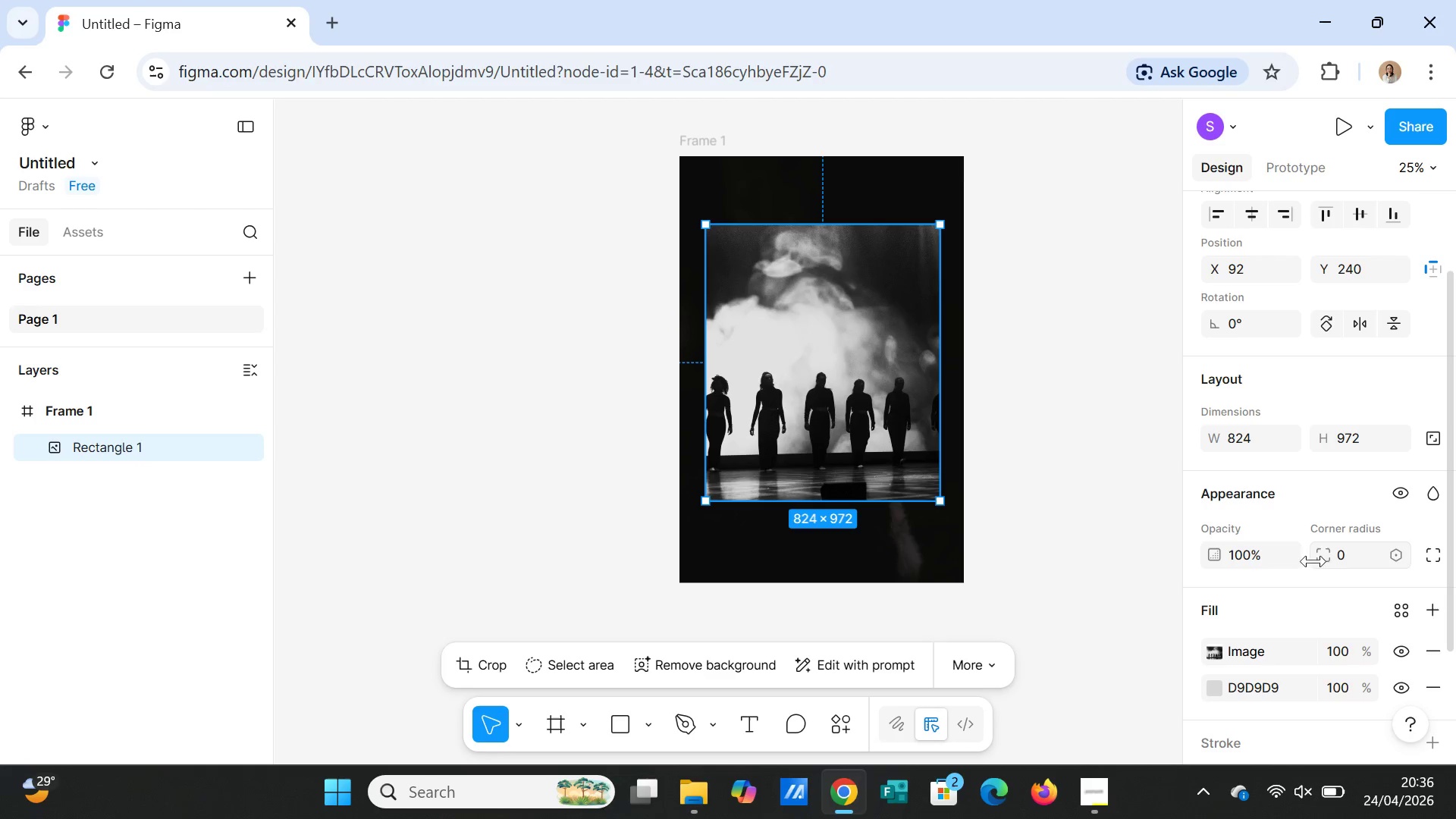 
scroll: coordinate [1319, 578], scroll_direction: down, amount: 1.0
 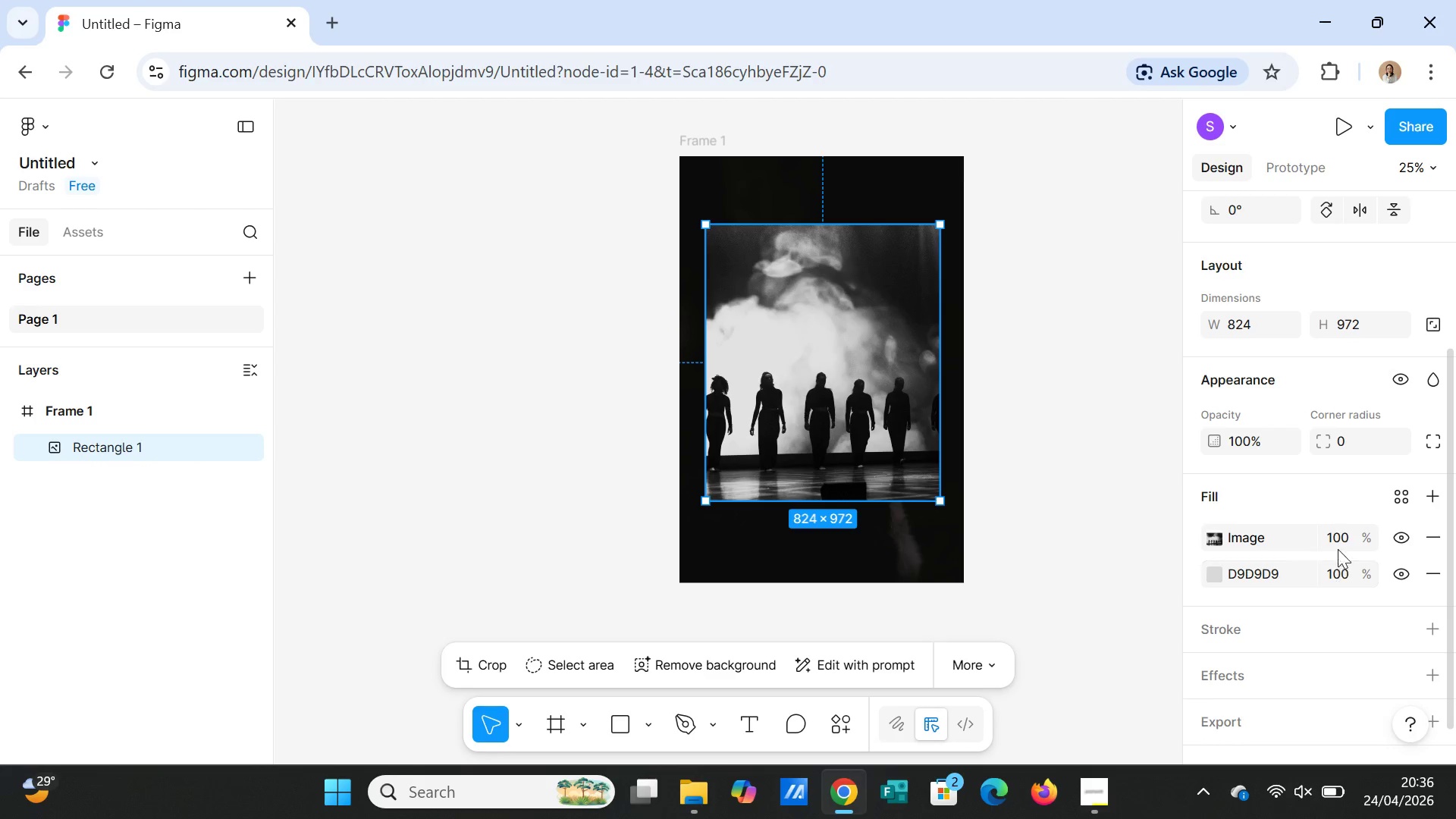 
left_click([1340, 544])
 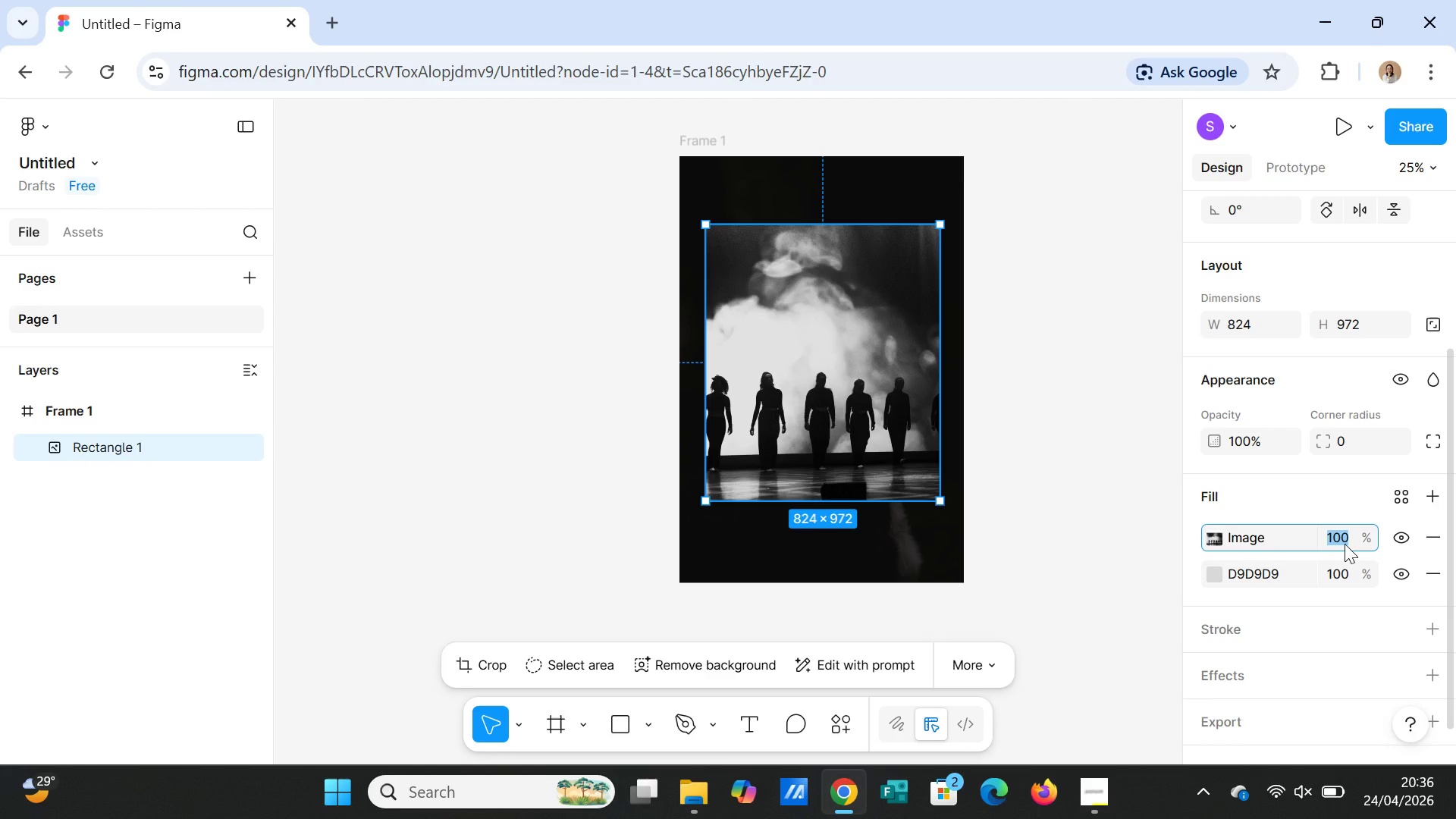 
type(40)
 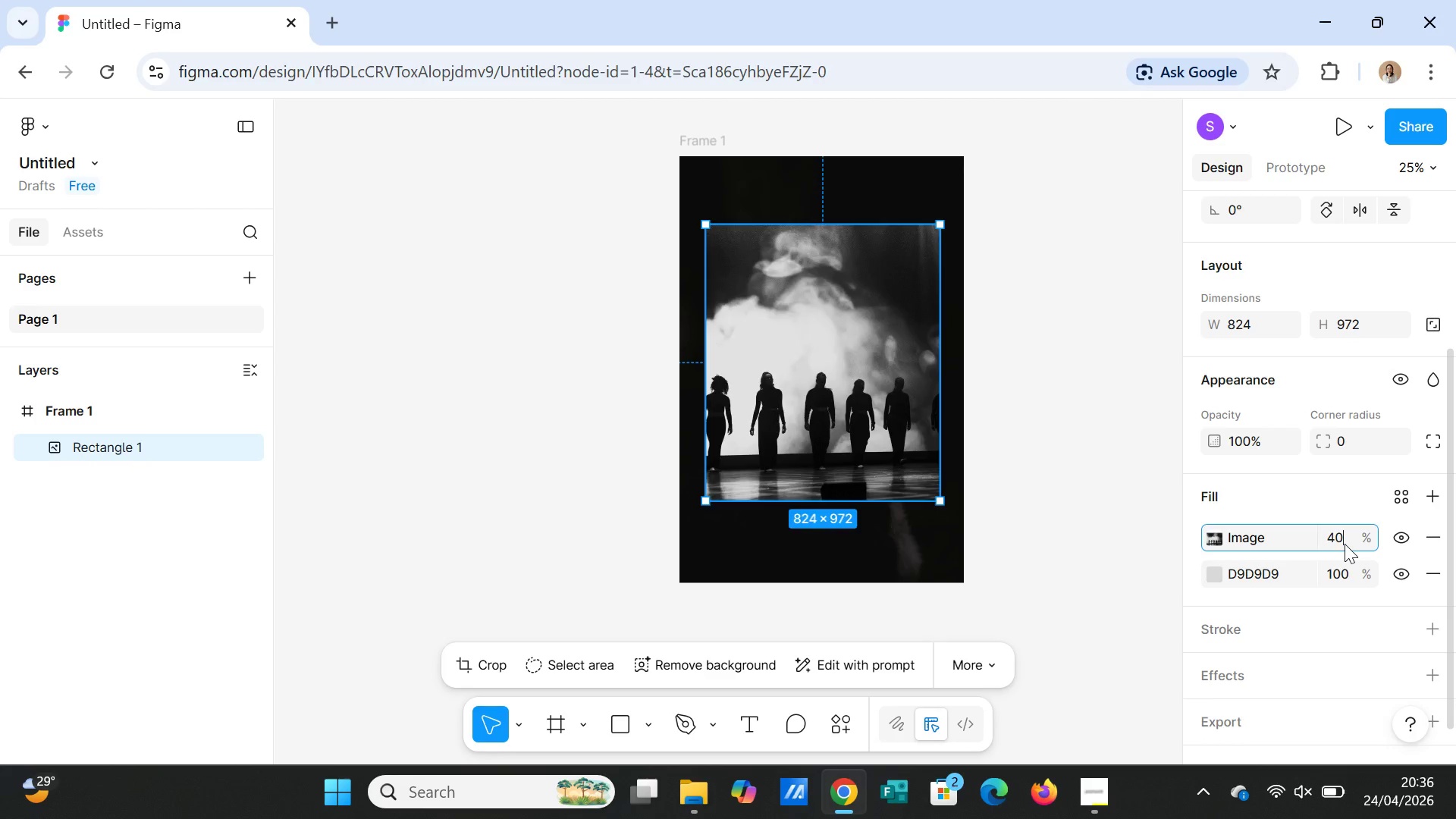 
key(Enter)
 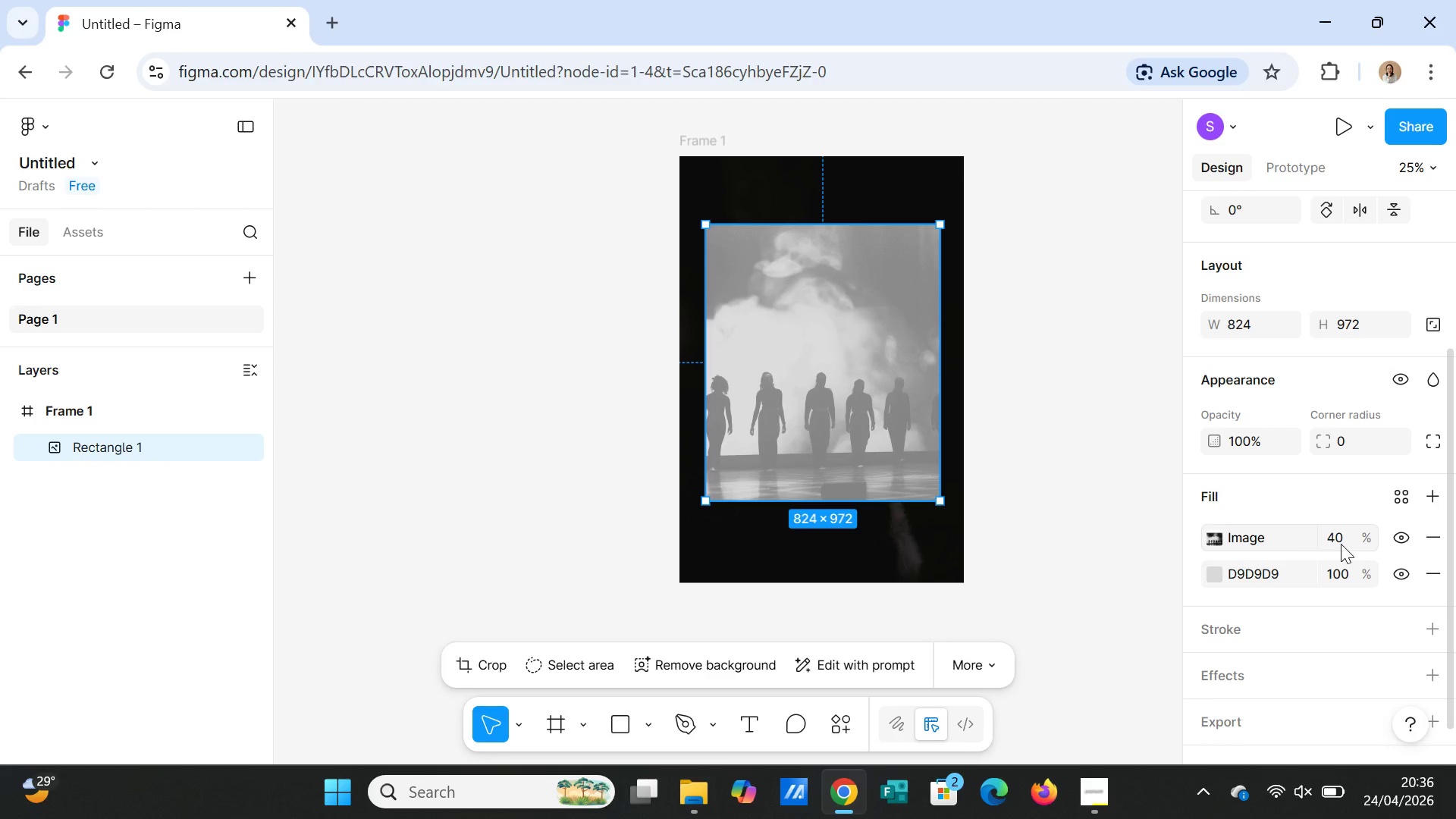 
left_click([1341, 542])
 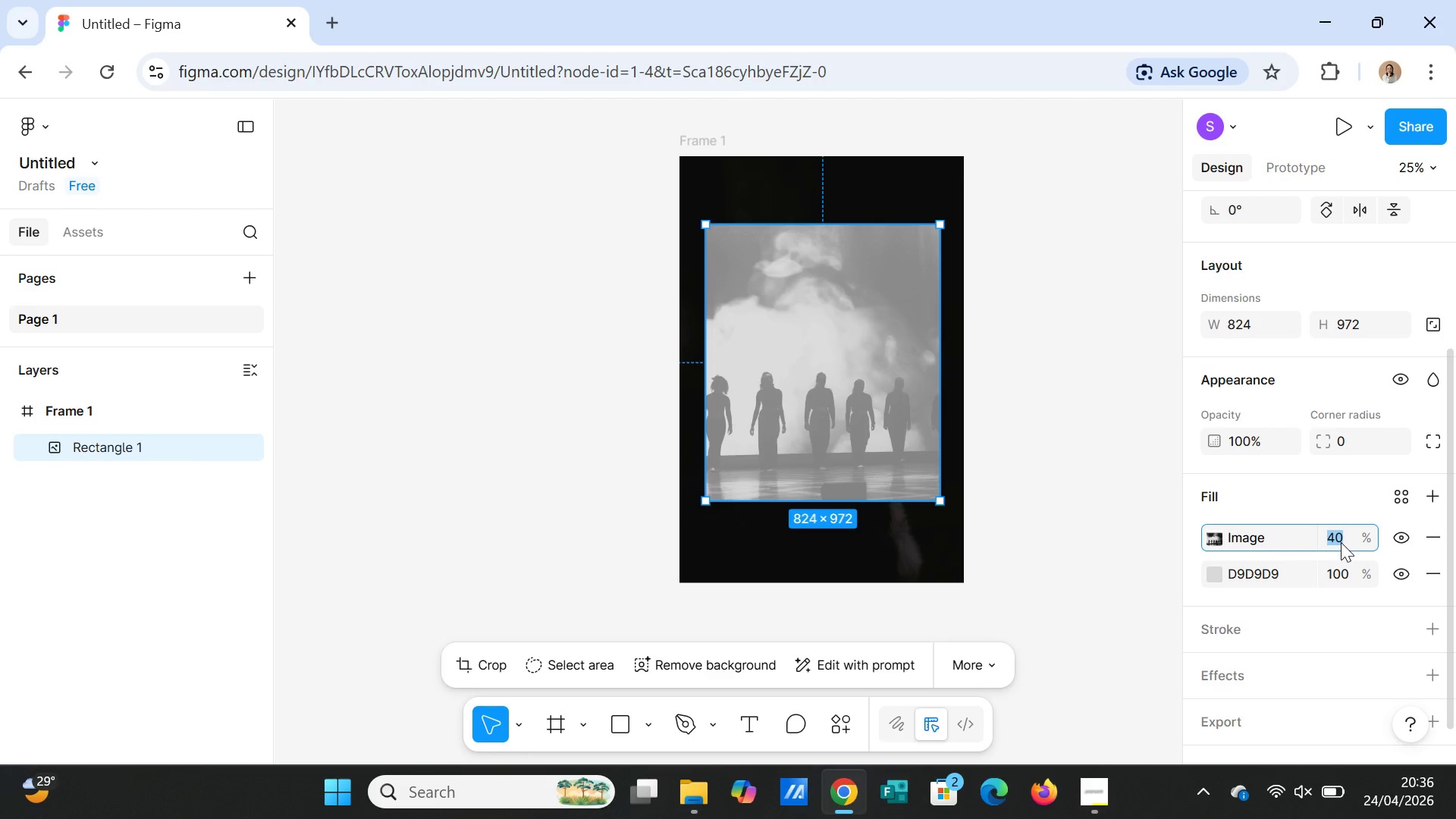 
type(50)
 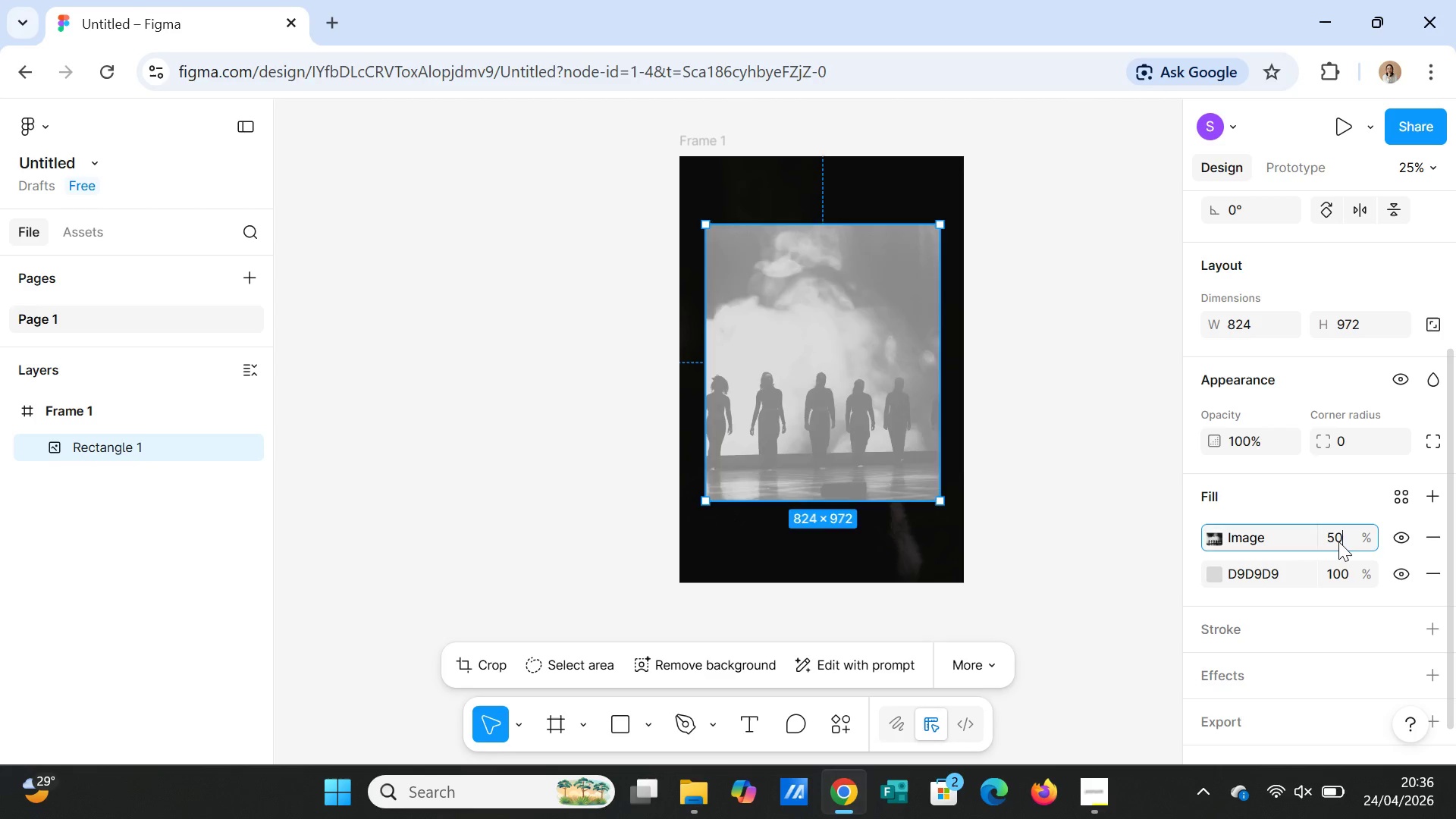 
key(Enter)
 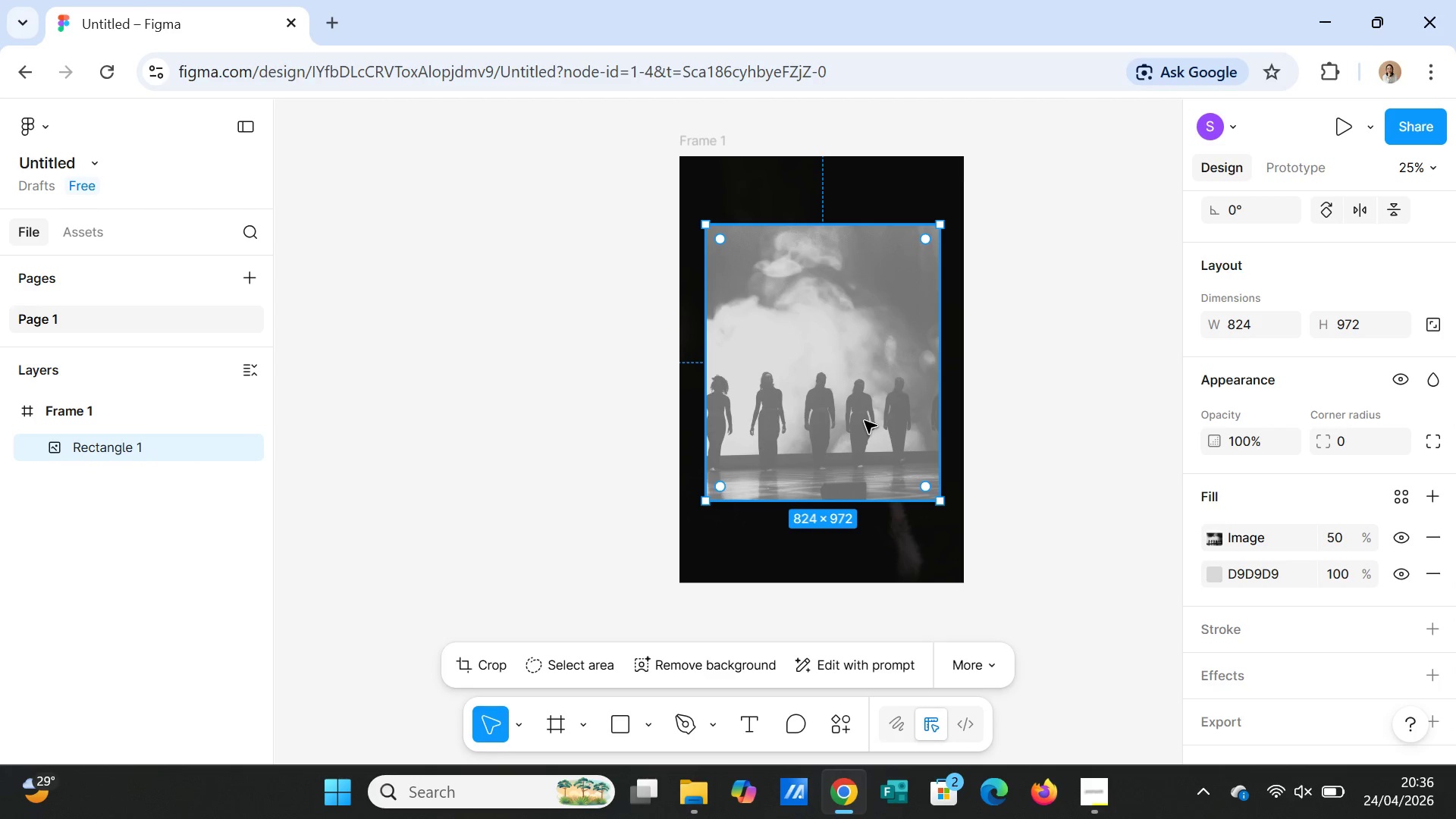 
left_click([864, 420])
 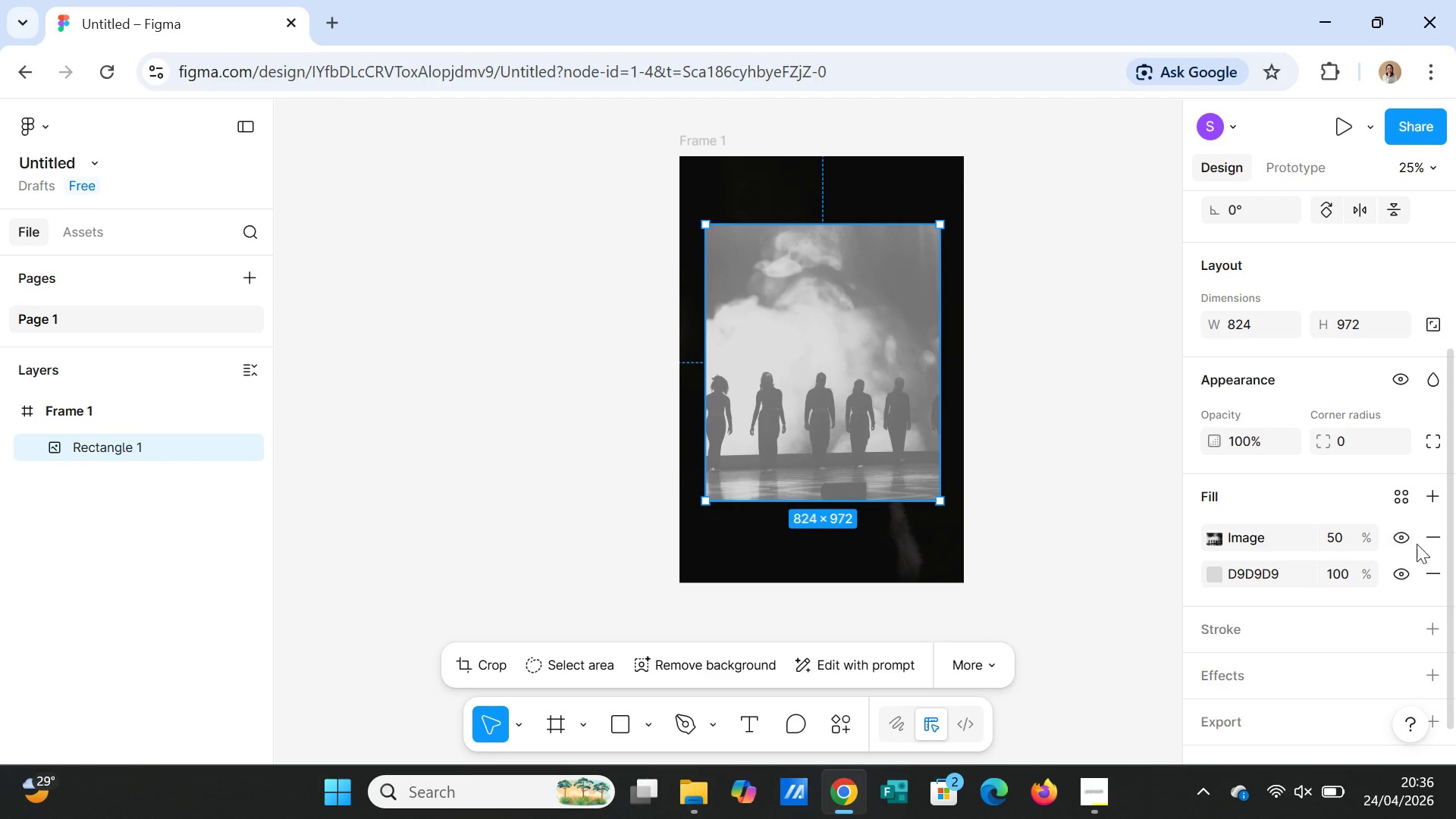 
left_click([1423, 539])
 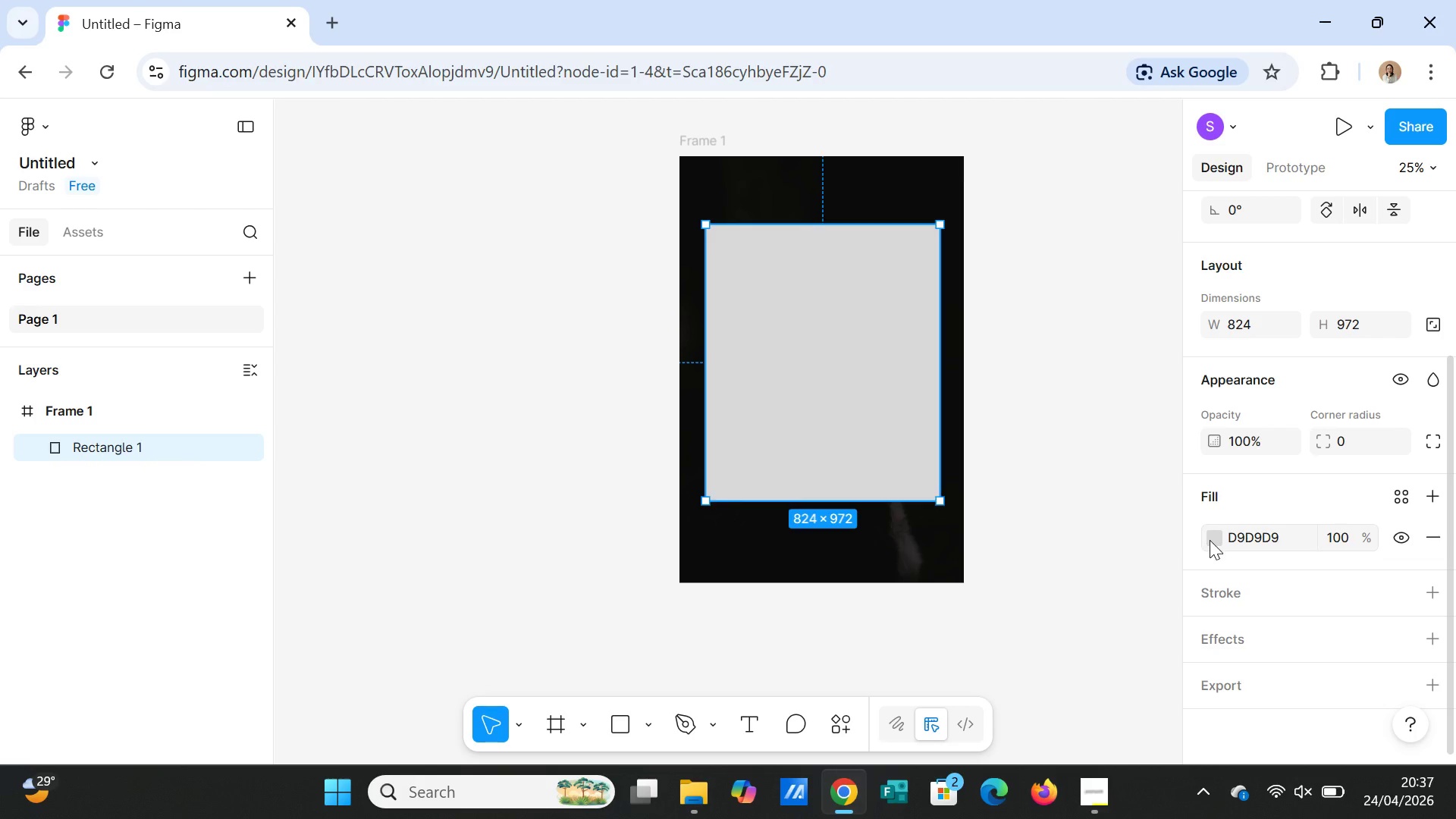 
left_click([1216, 535])
 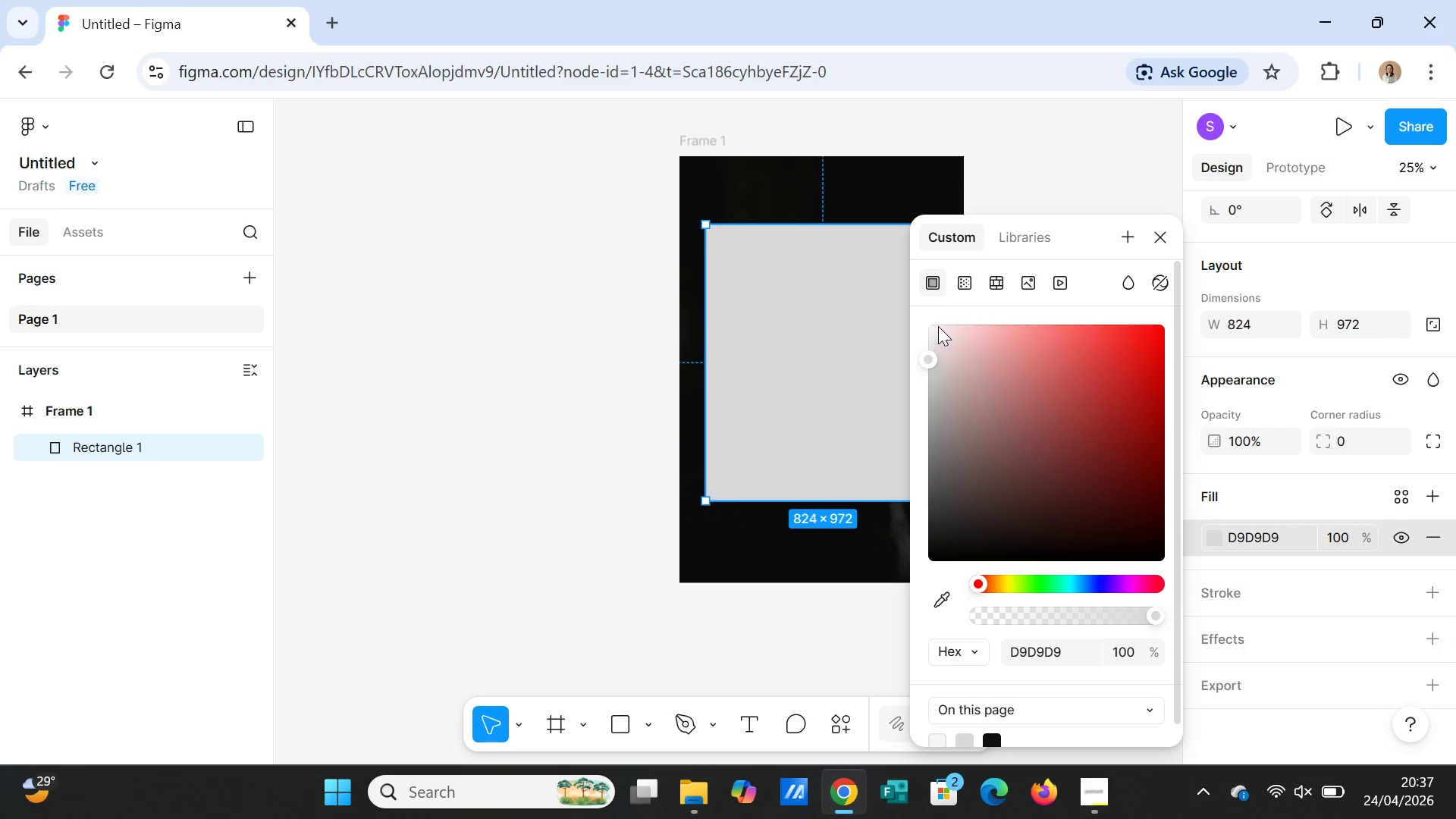 
left_click([932, 327])
 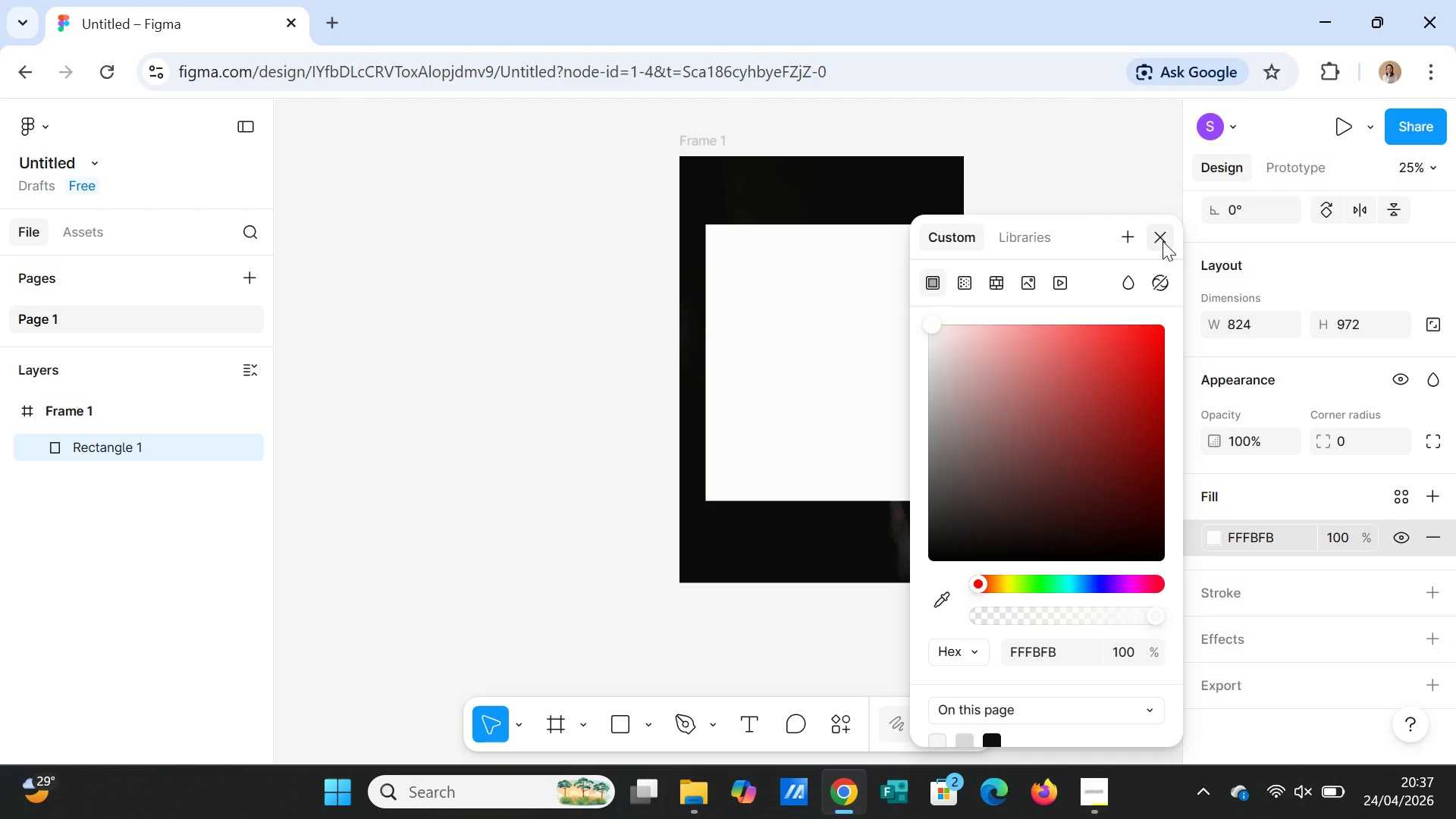 
left_click([1163, 233])
 